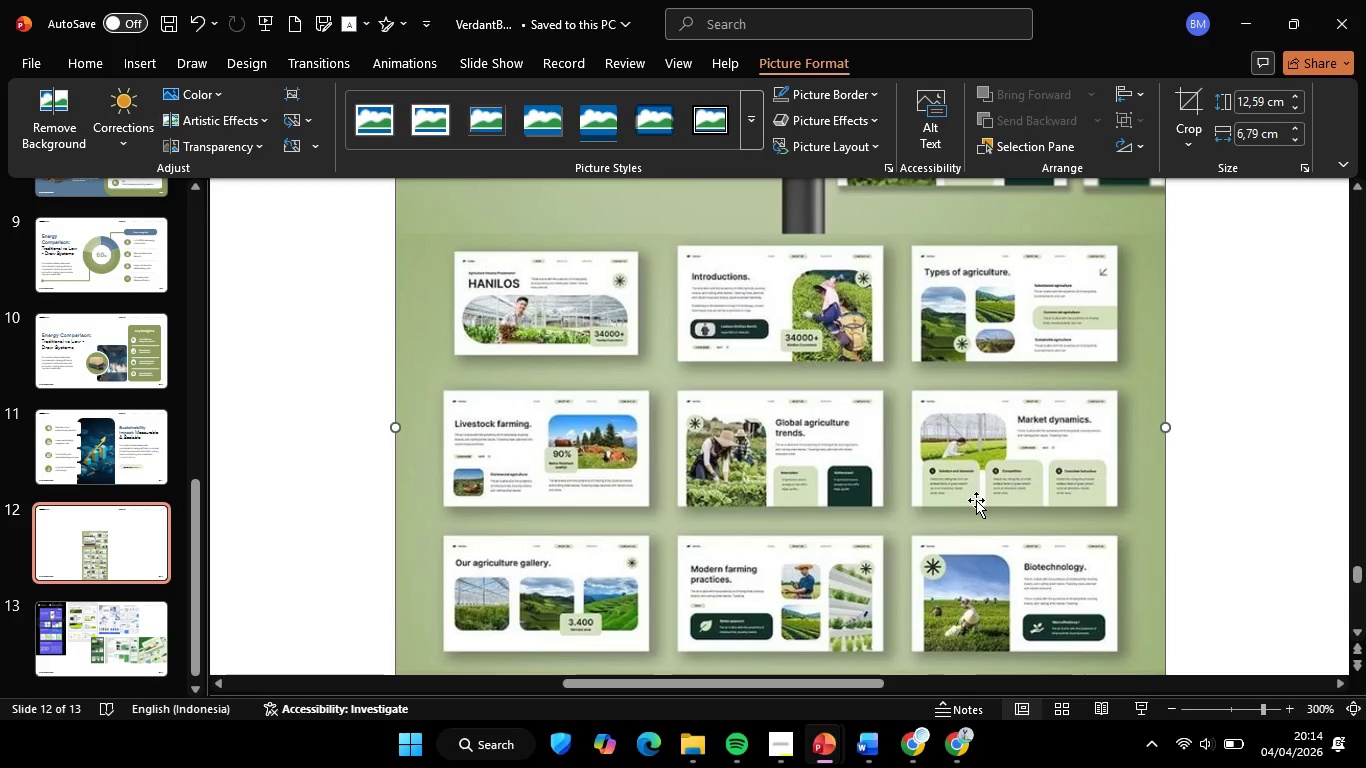 
key(Control+ControlLeft)
 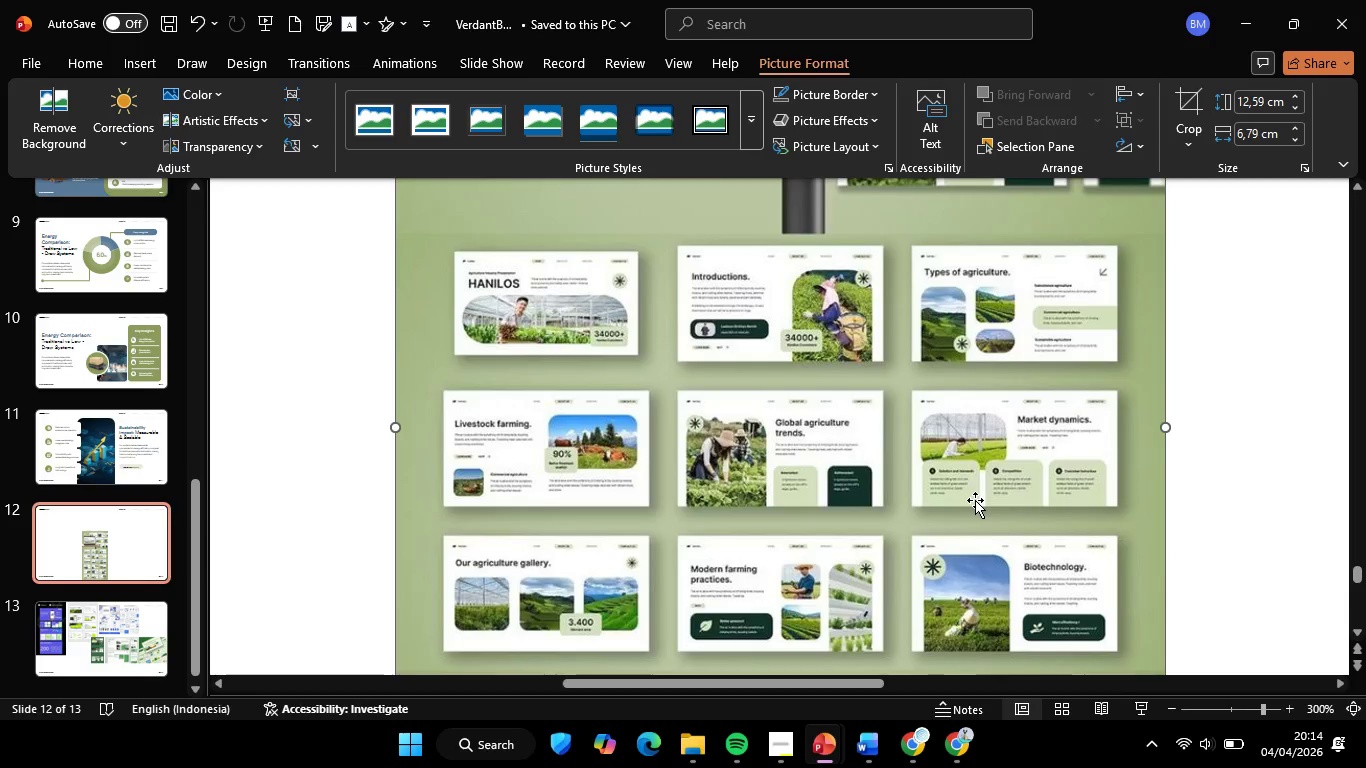 
scroll: coordinate [976, 500], scroll_direction: up, amount: 6.0
 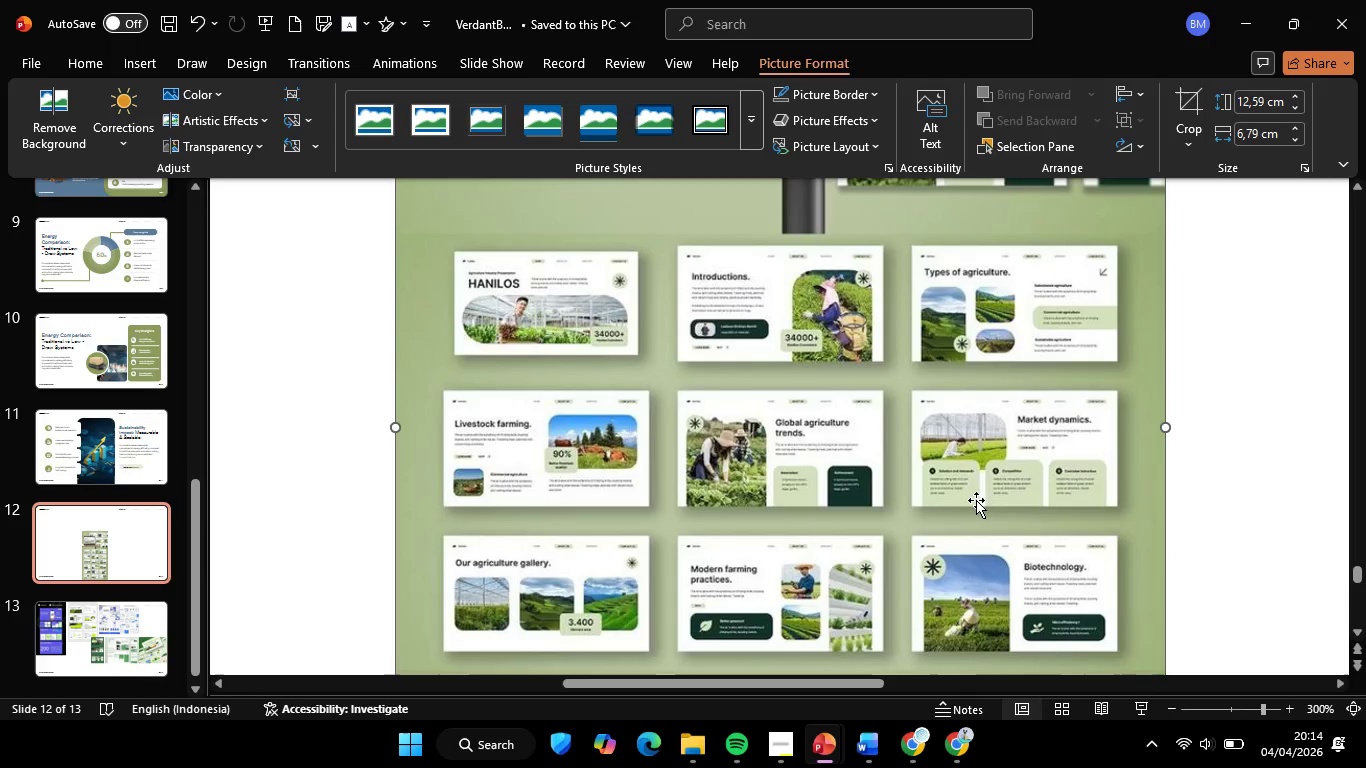 
scroll: coordinate [970, 515], scroll_direction: down, amount: 14.0
 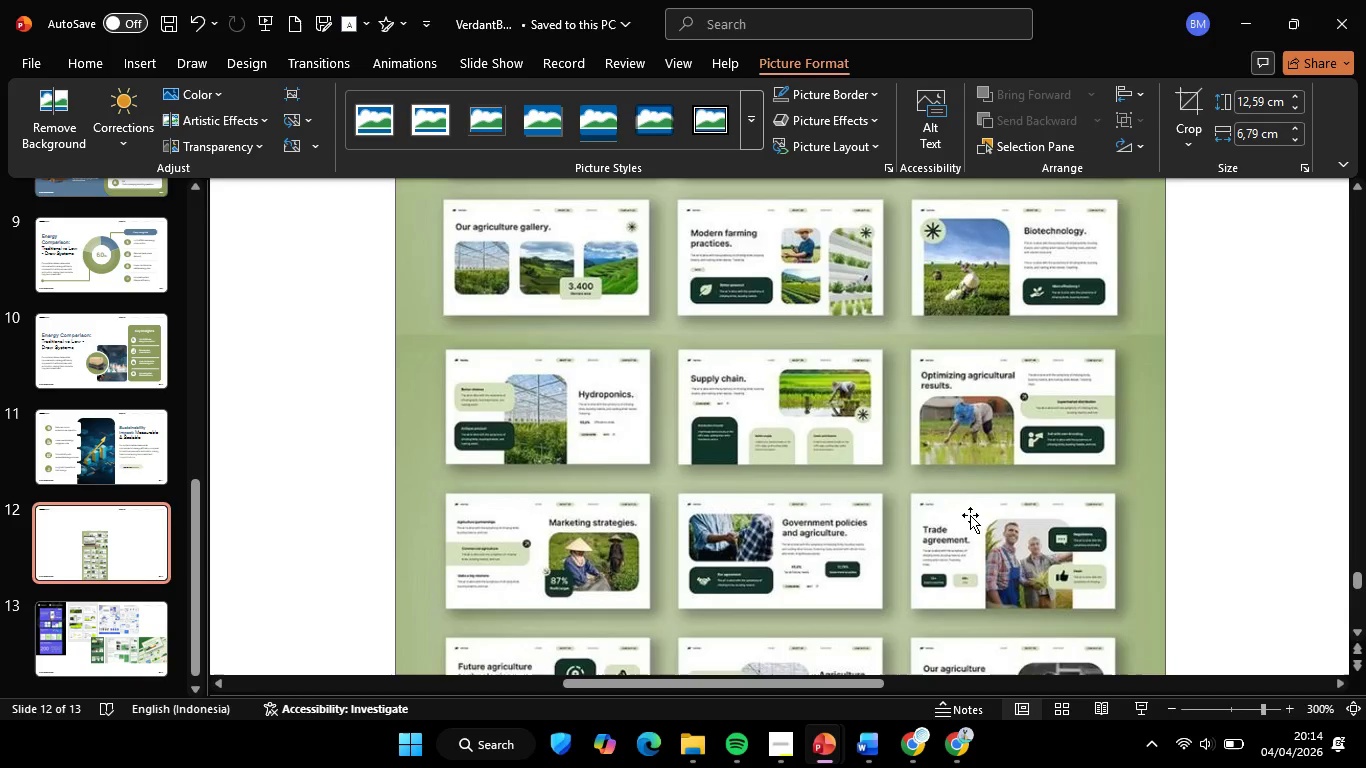 
scroll: coordinate [970, 515], scroll_direction: up, amount: 2.0
 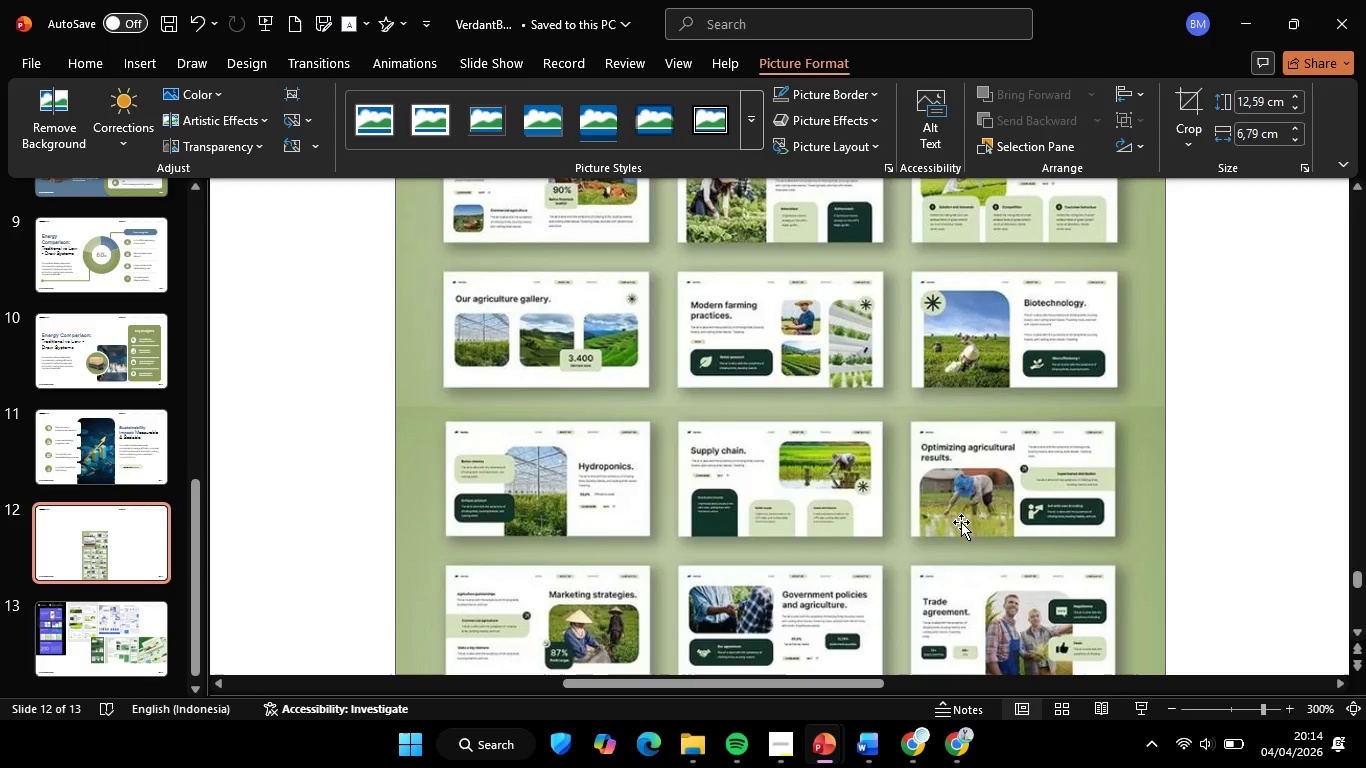 
scroll: coordinate [961, 522], scroll_direction: down, amount: 5.0
 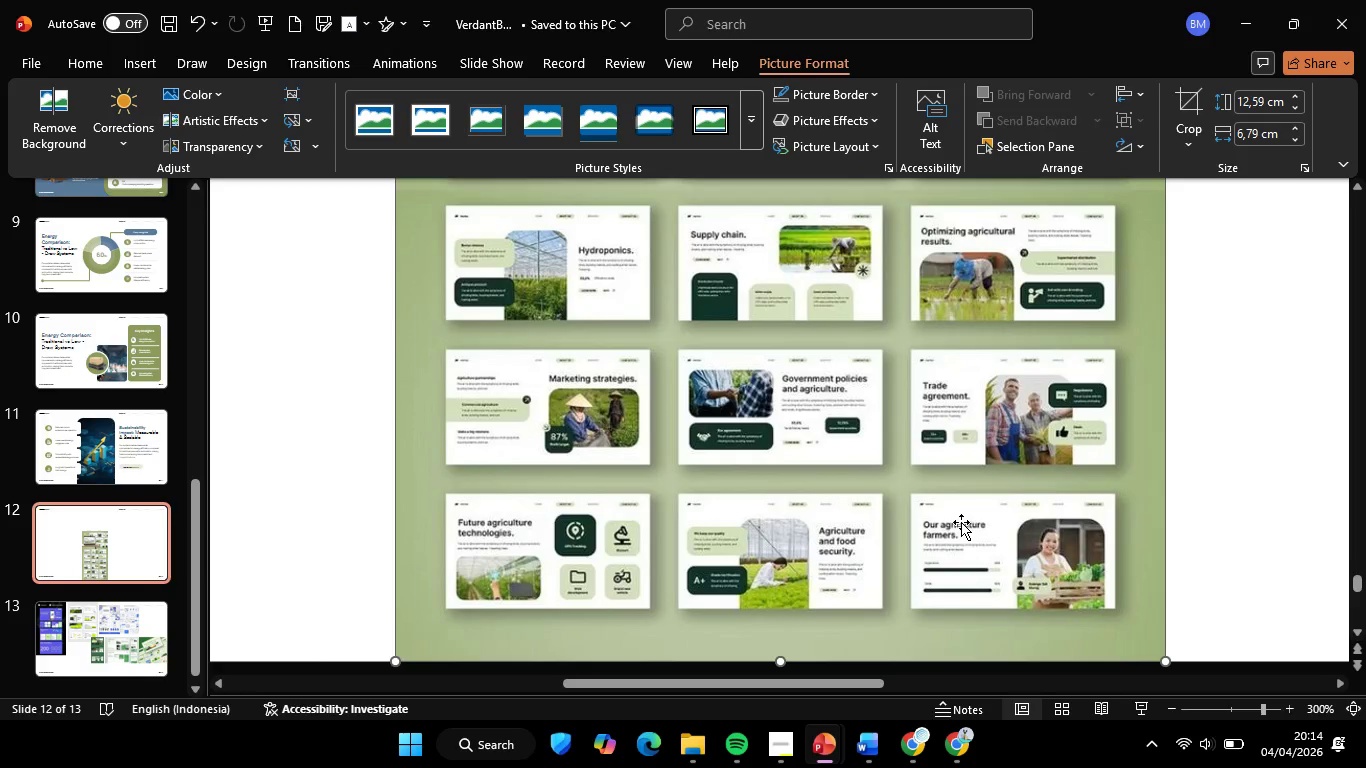 
scroll: coordinate [961, 522], scroll_direction: up, amount: 7.0
 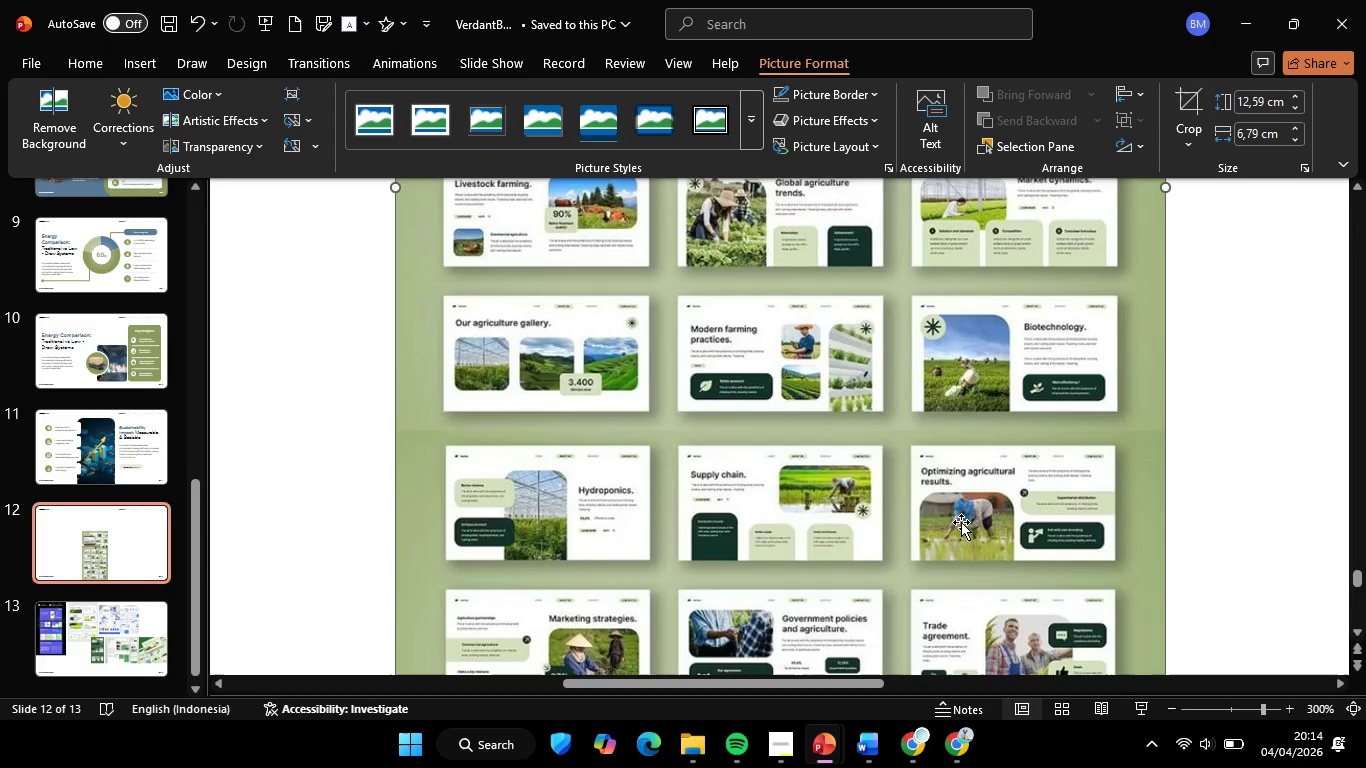 
scroll: coordinate [961, 522], scroll_direction: down, amount: 2.0
 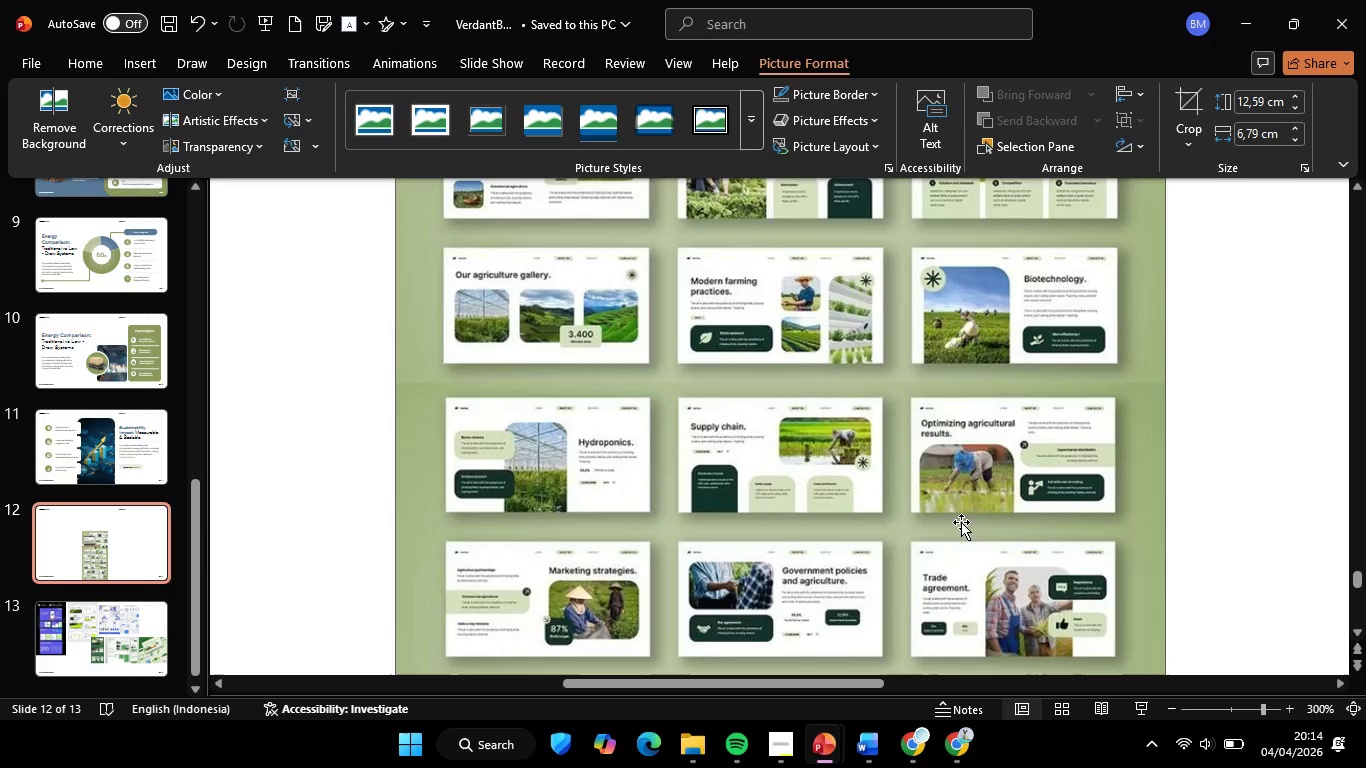 
scroll: coordinate [961, 522], scroll_direction: up, amount: 8.0
 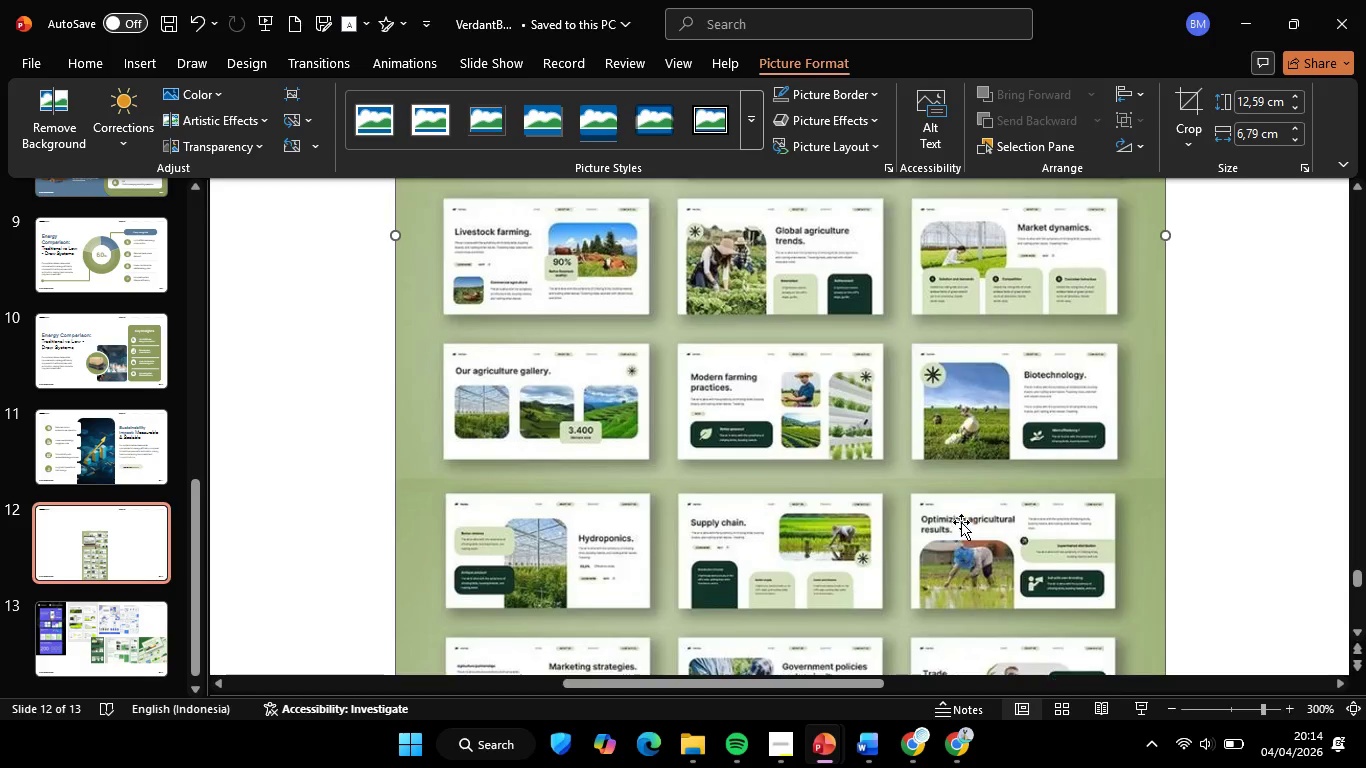 
scroll: coordinate [961, 522], scroll_direction: none, amount: 0.0
 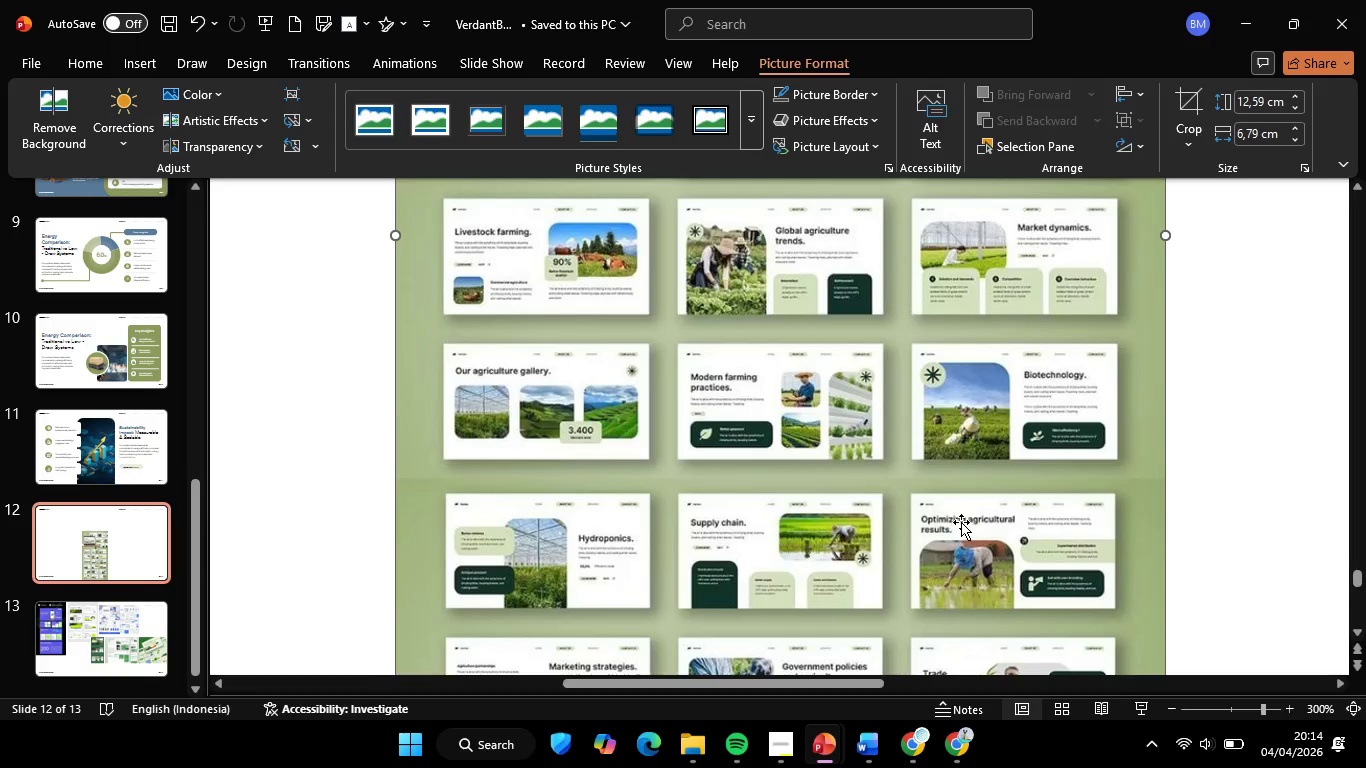 
left_click([961, 522])
 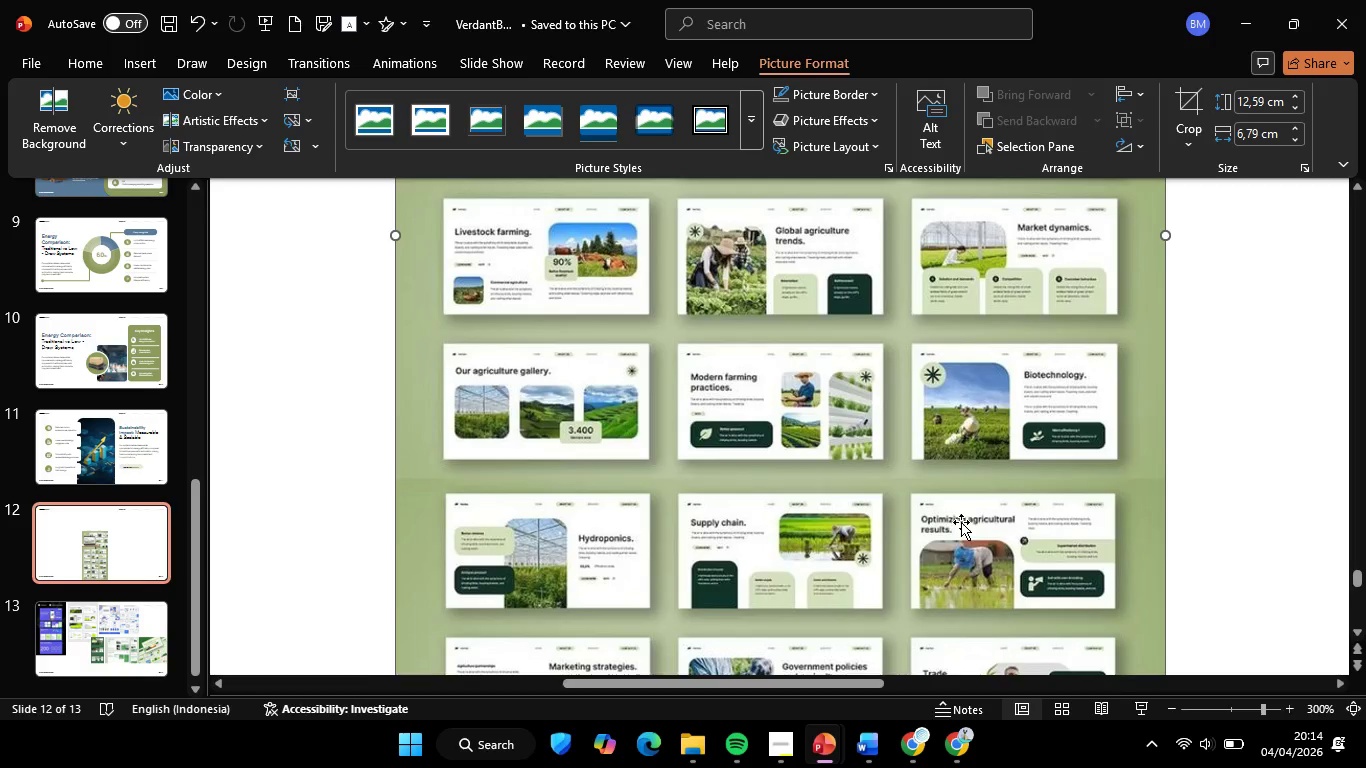 
key(Control+C)
 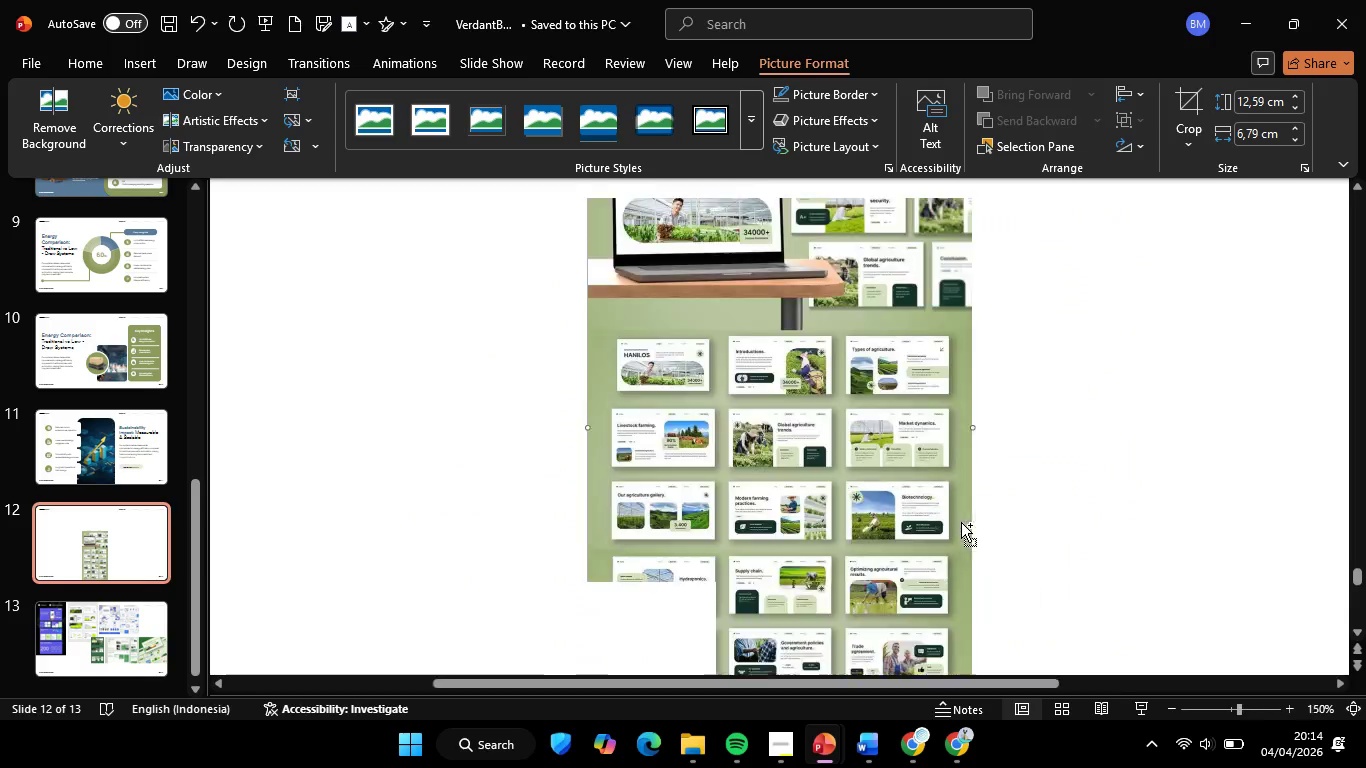 
scroll: coordinate [961, 522], scroll_direction: down, amount: 3.0
 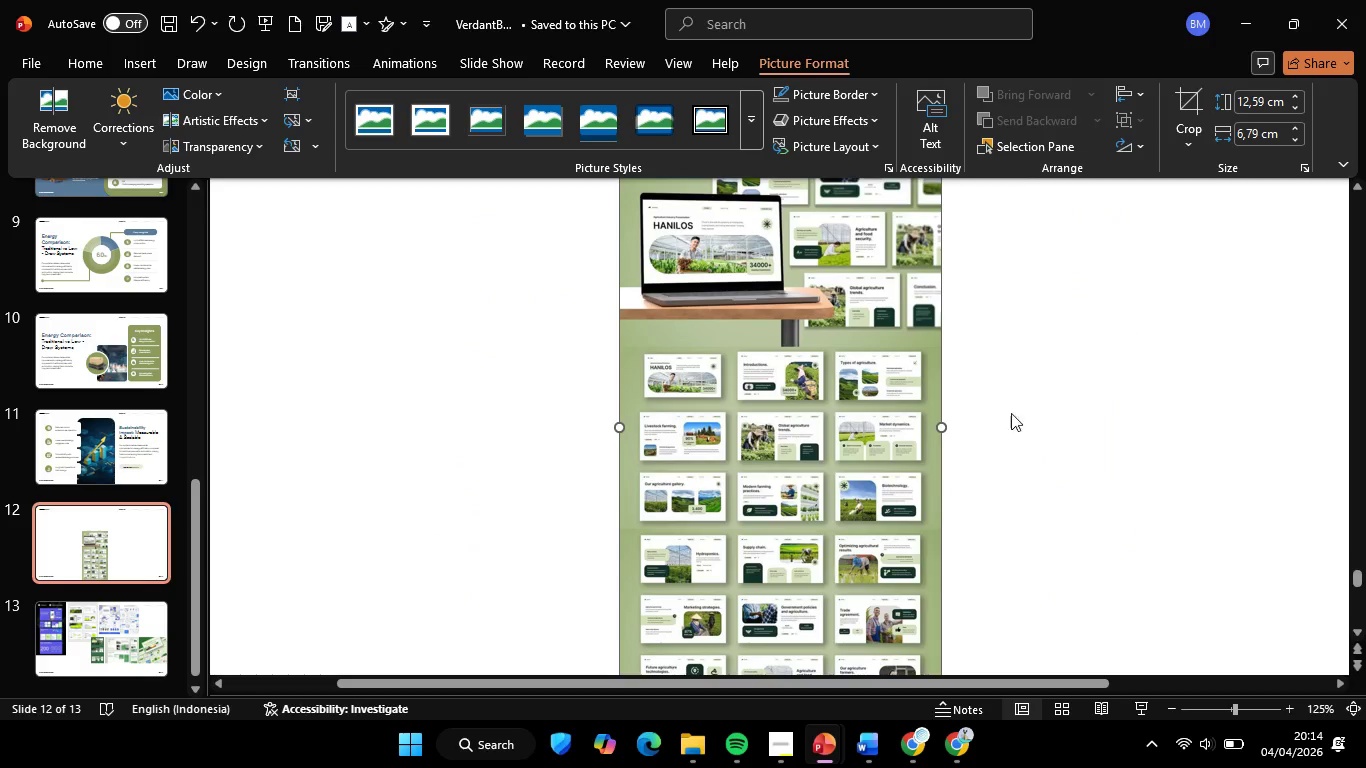 
hold_key(key=ControlLeft, duration=0.5)
scroll: coordinate [966, 445], scroll_direction: down, amount: 2.0
 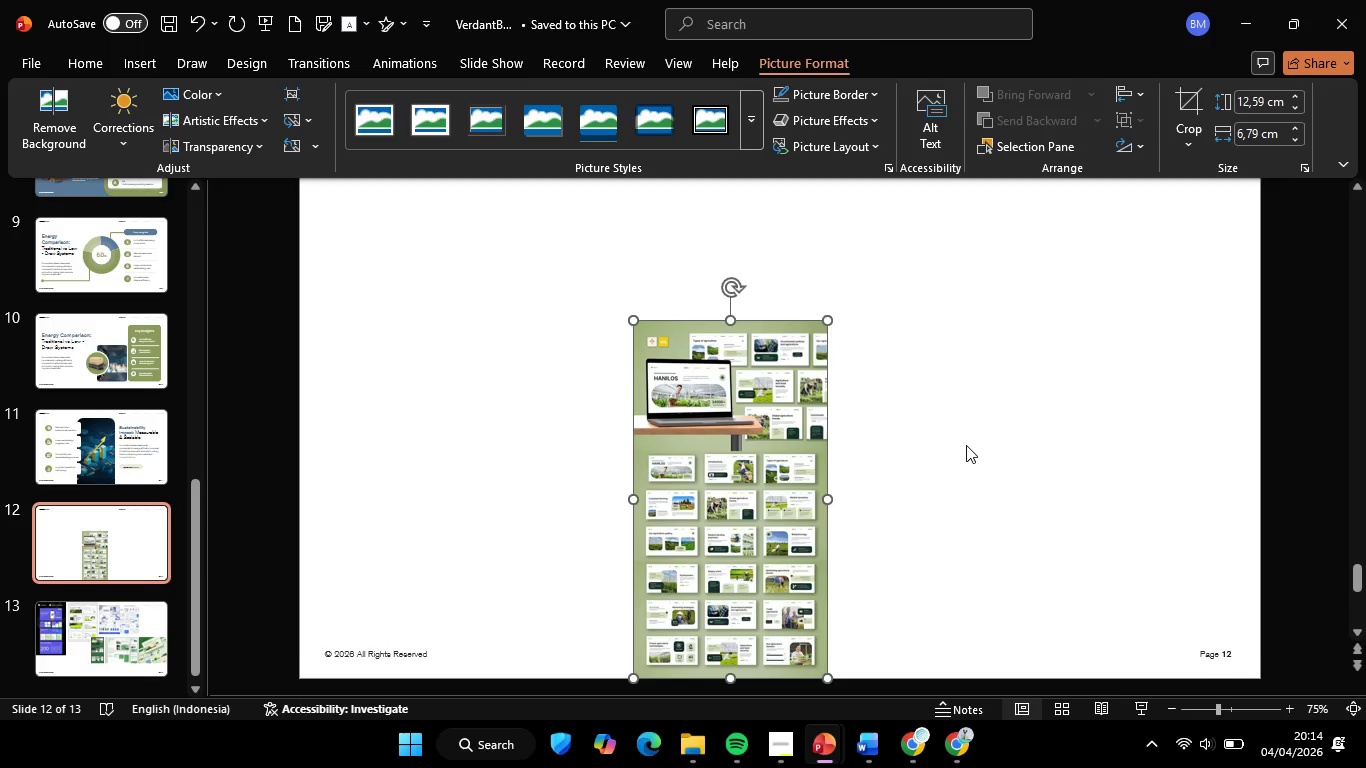 
key(Backspace)
 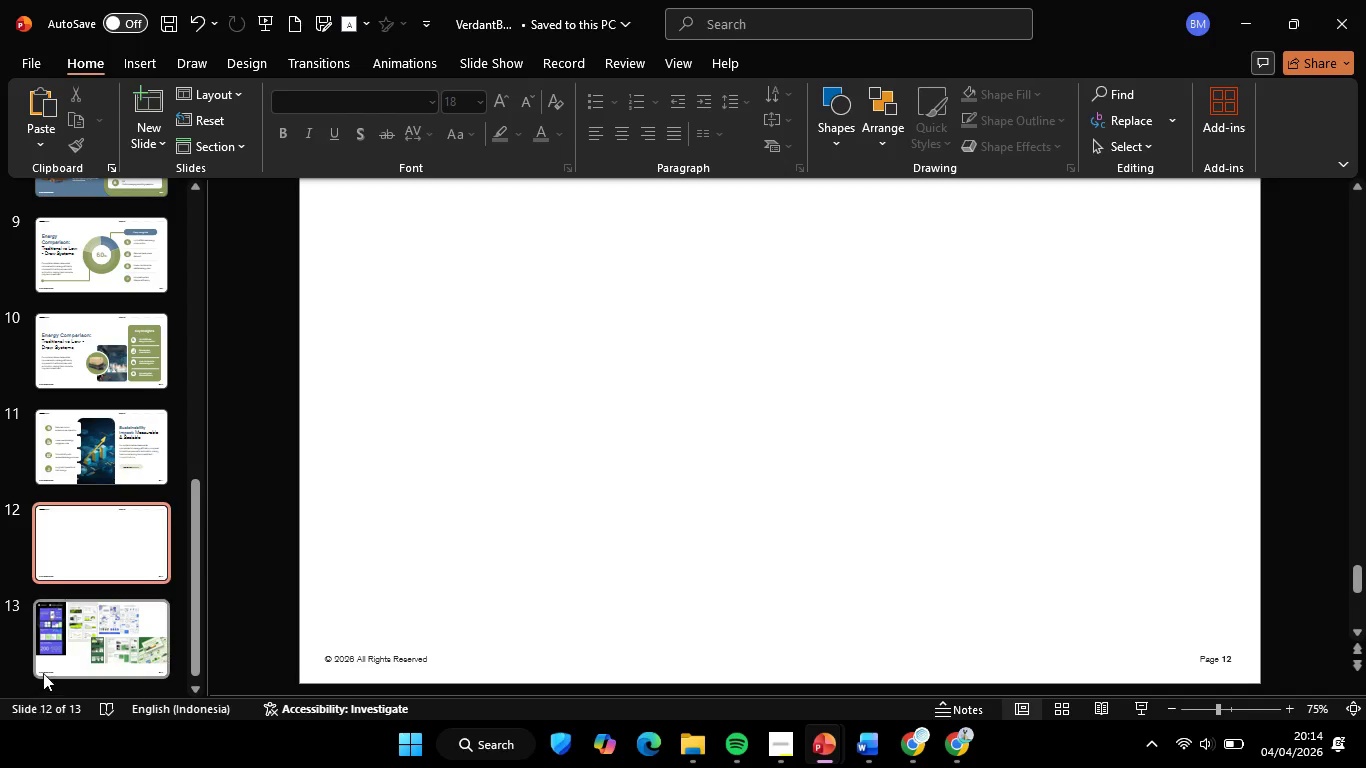 
left_click([44, 672])
 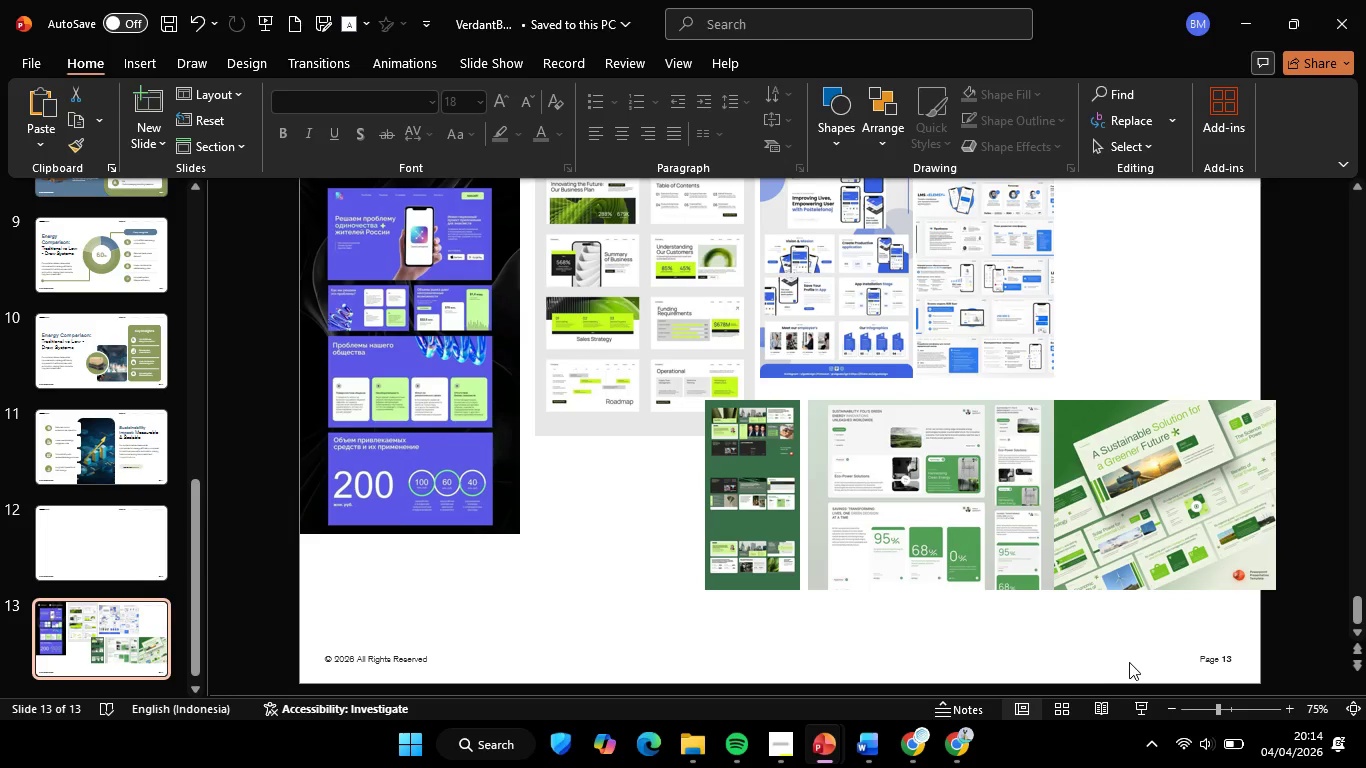 
key(Control+V)
 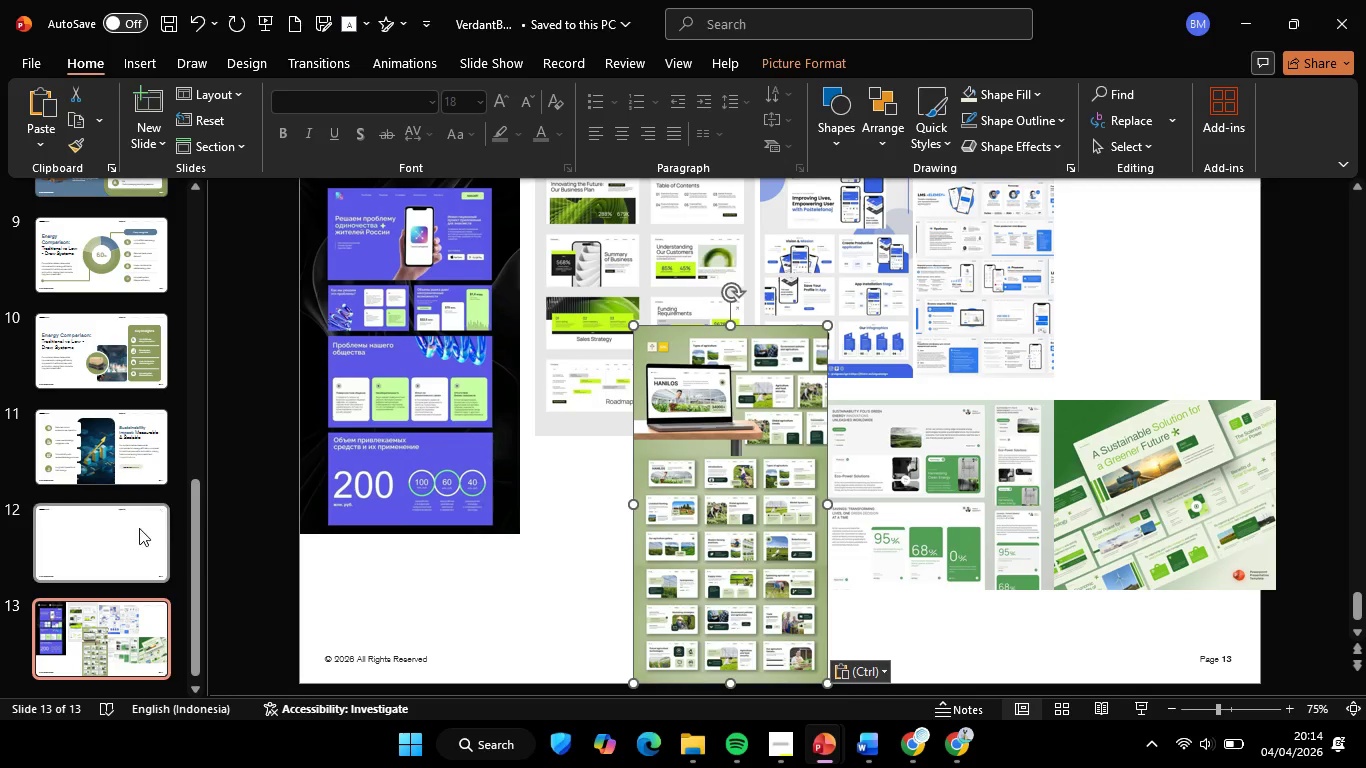 
left_click([135, 536])
 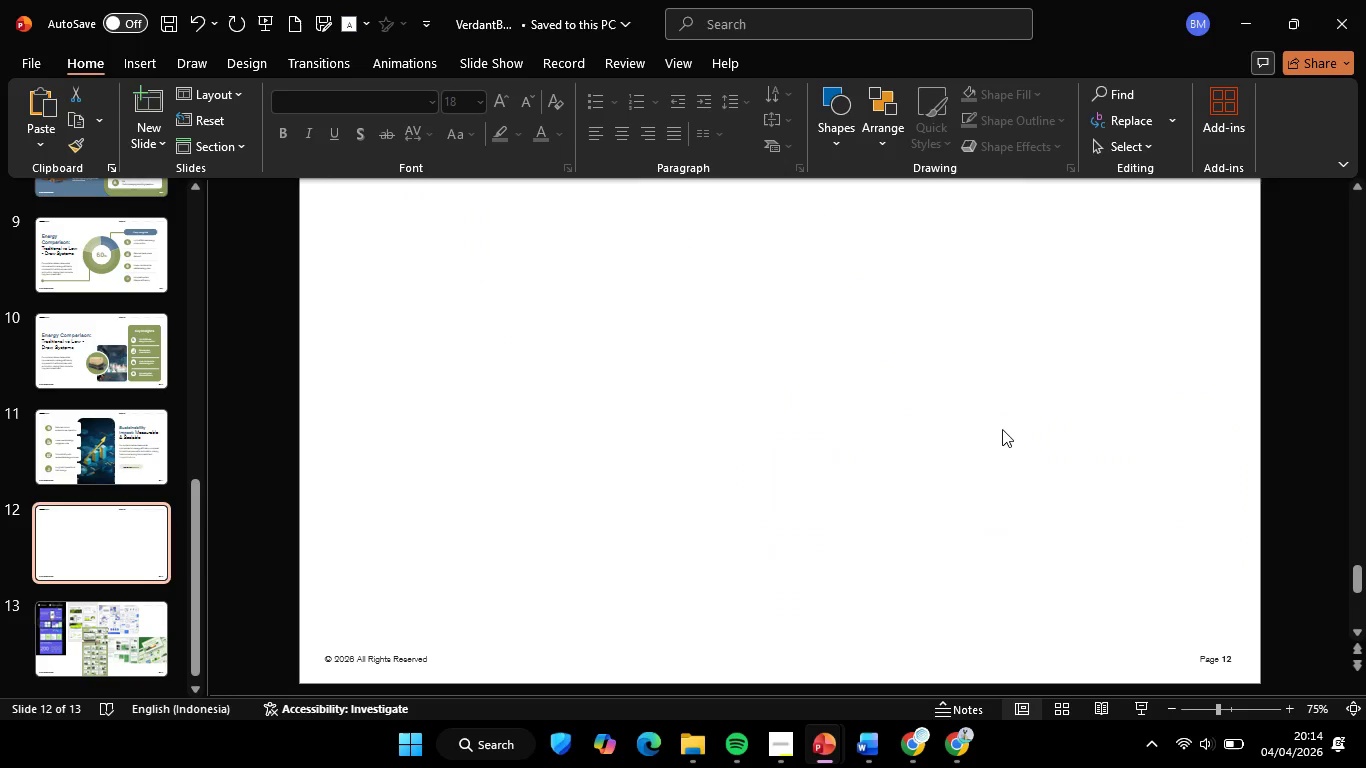 
key(Control+V)
 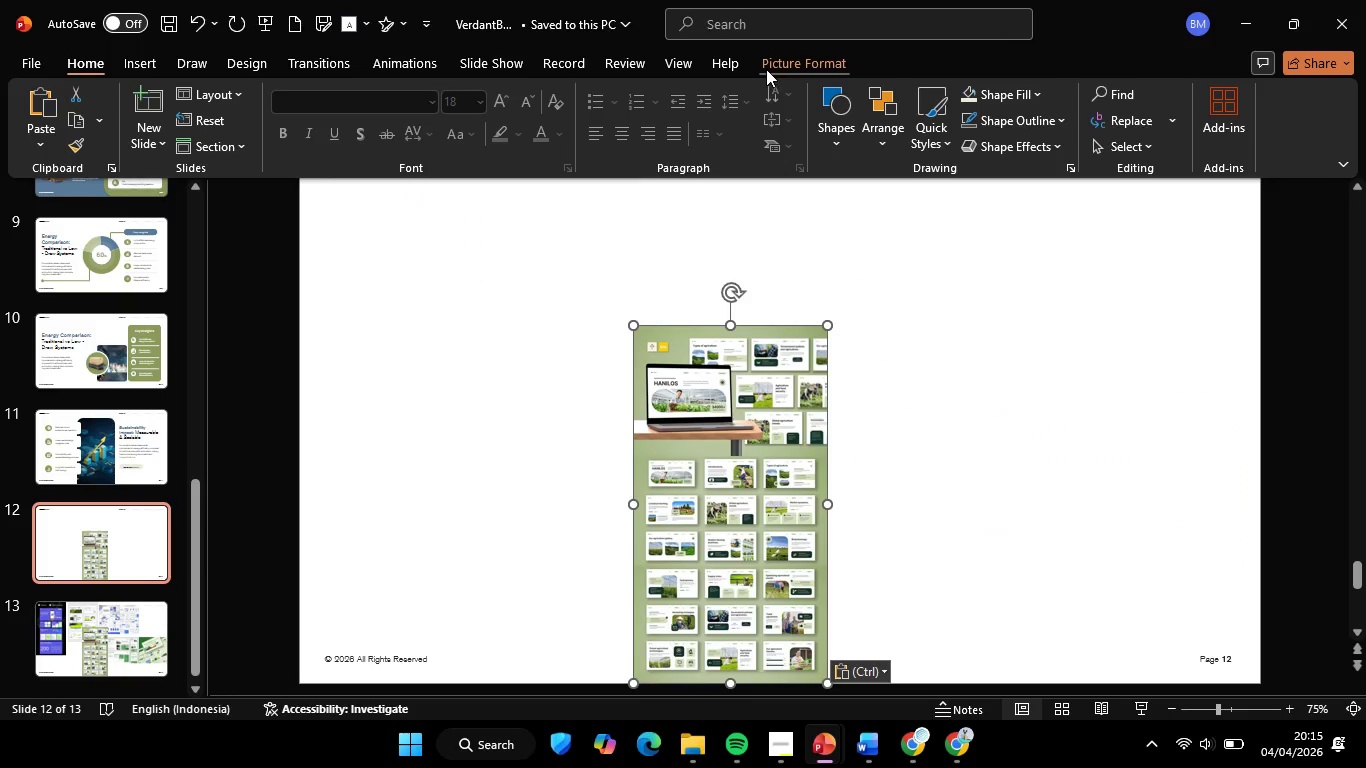 
wait(9.7)
 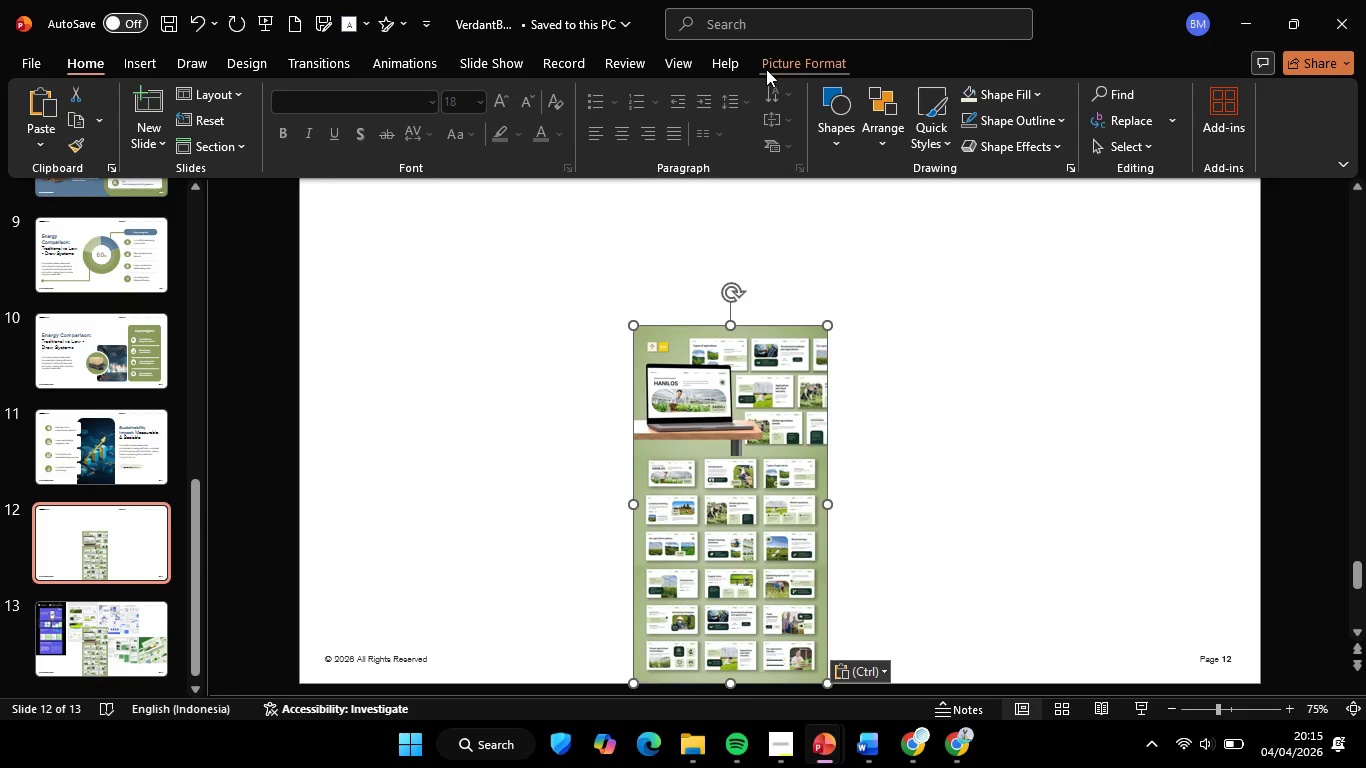 
left_click([831, 61])
 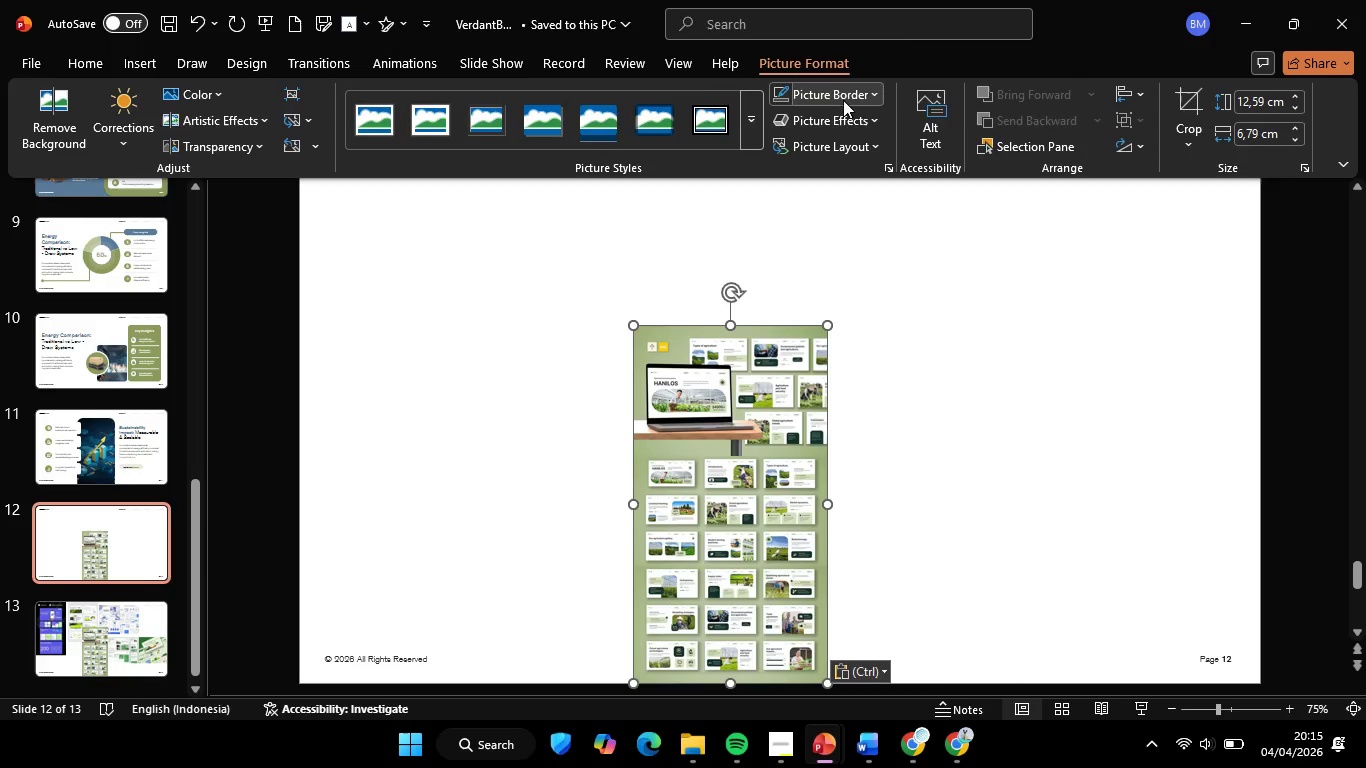 
left_click([1187, 93])
 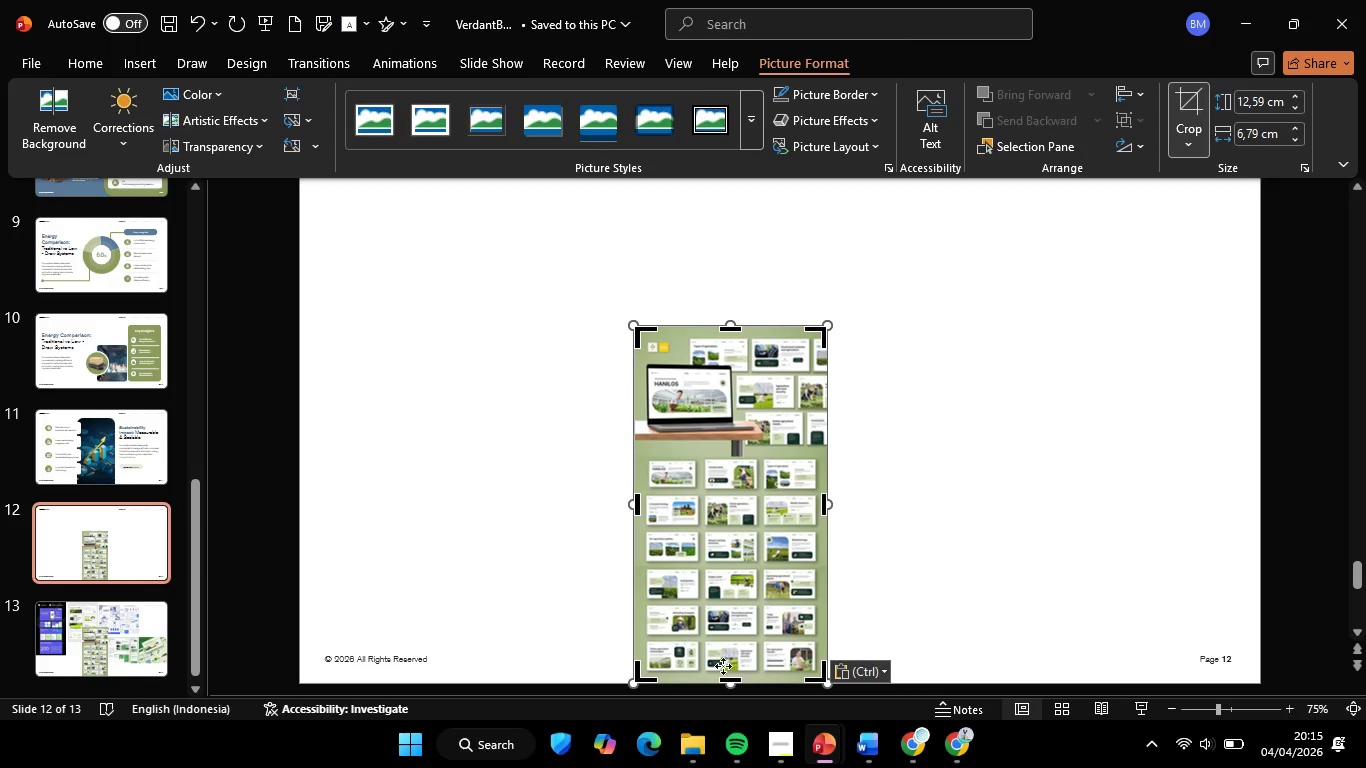 
hold_key(key=ShiftLeft, duration=3.44)
left_click_drag(start_coordinate=[733, 681], to_coordinate=[721, 525])
 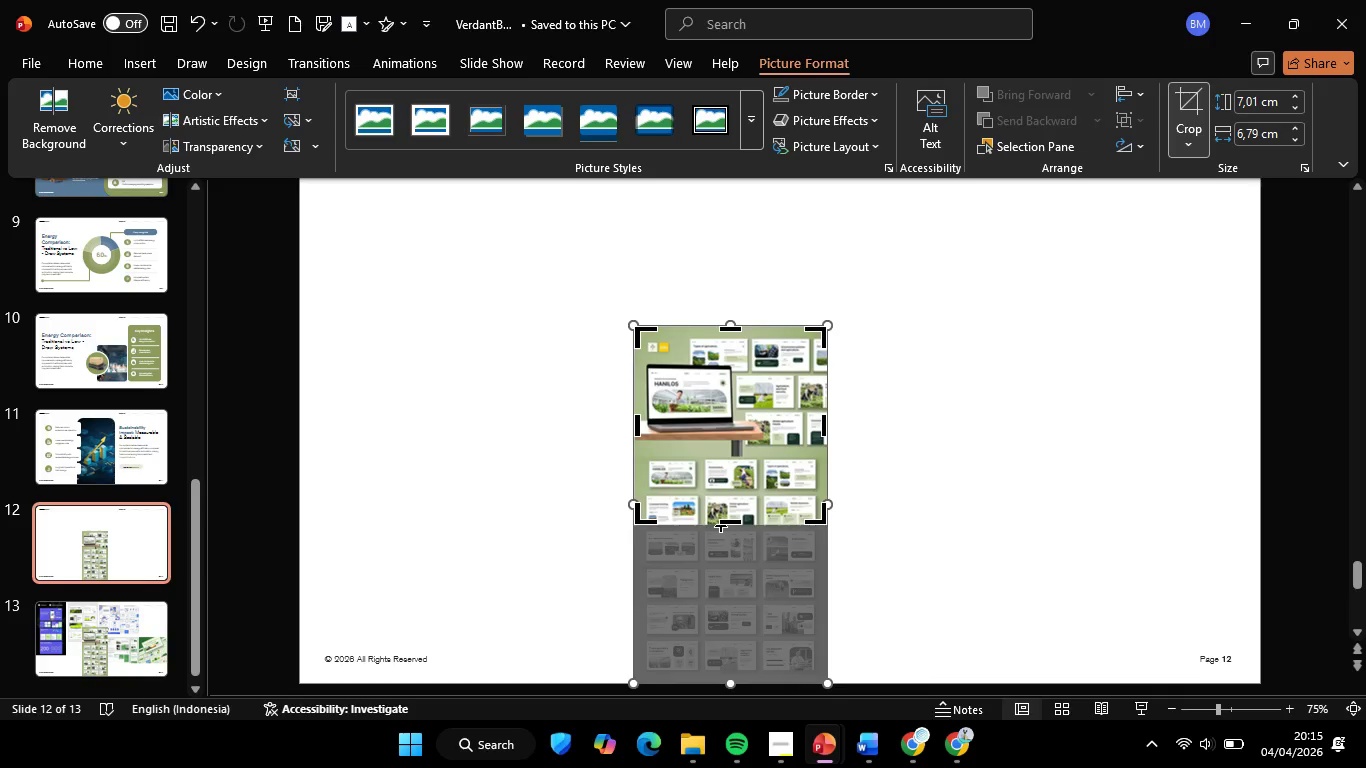 
hold_key(key=ControlLeft, duration=0.66)
 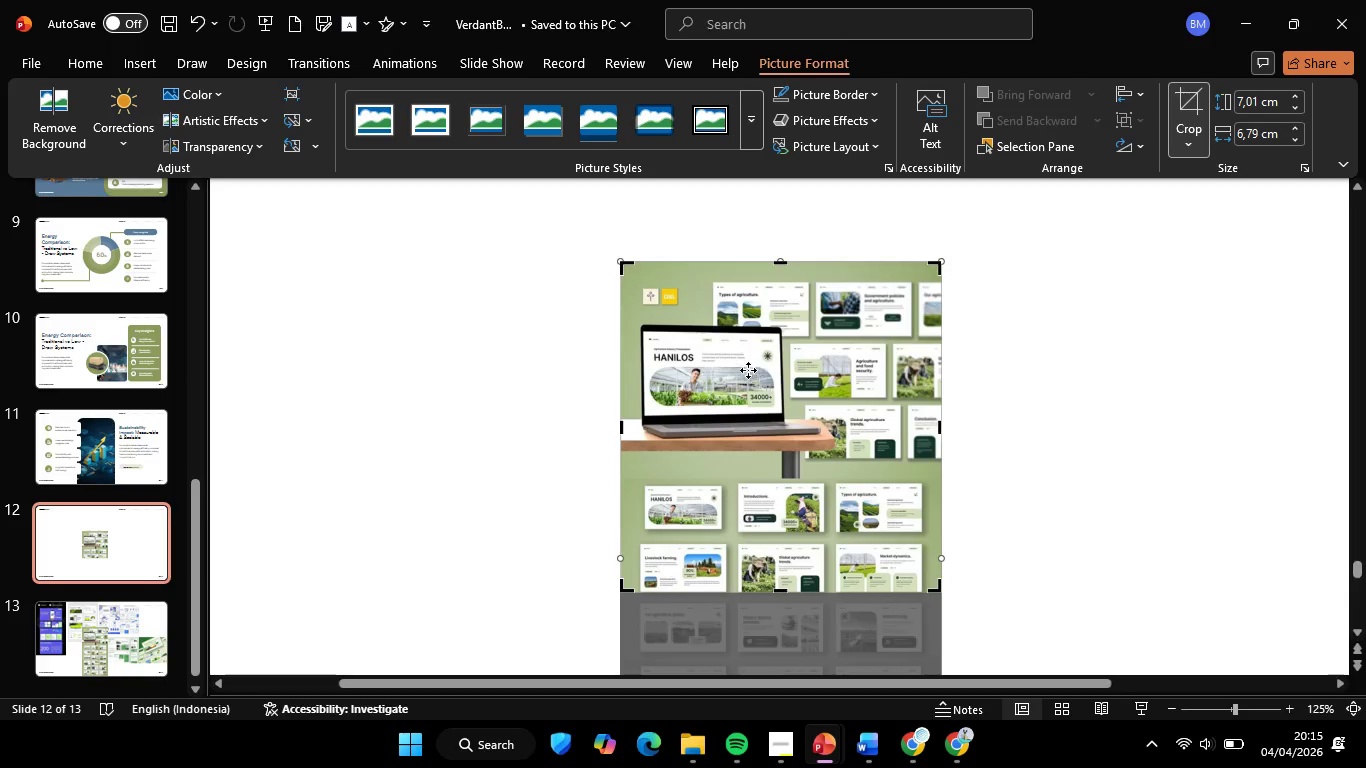 
hold_key(key=ControlLeft, duration=0.33)
 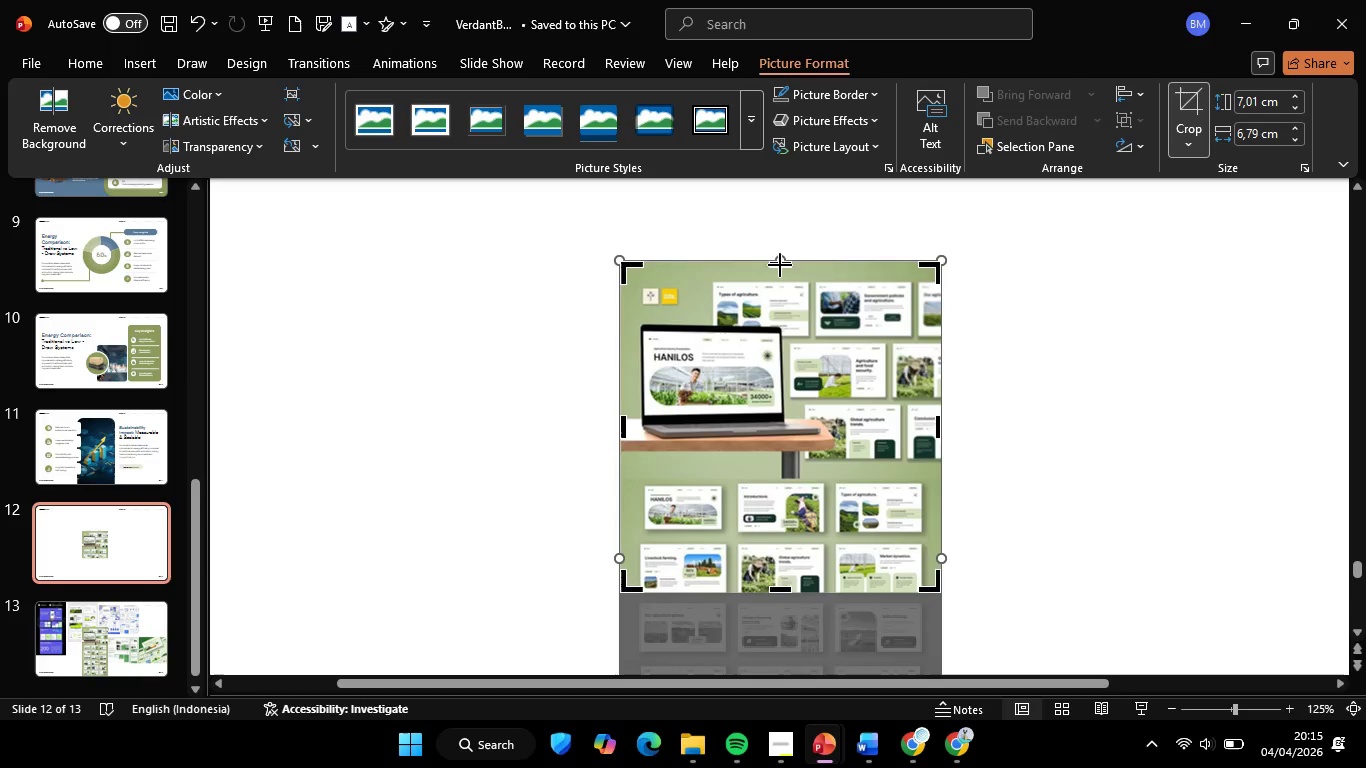 
scroll: coordinate [721, 525], scroll_direction: up, amount: 4.0
 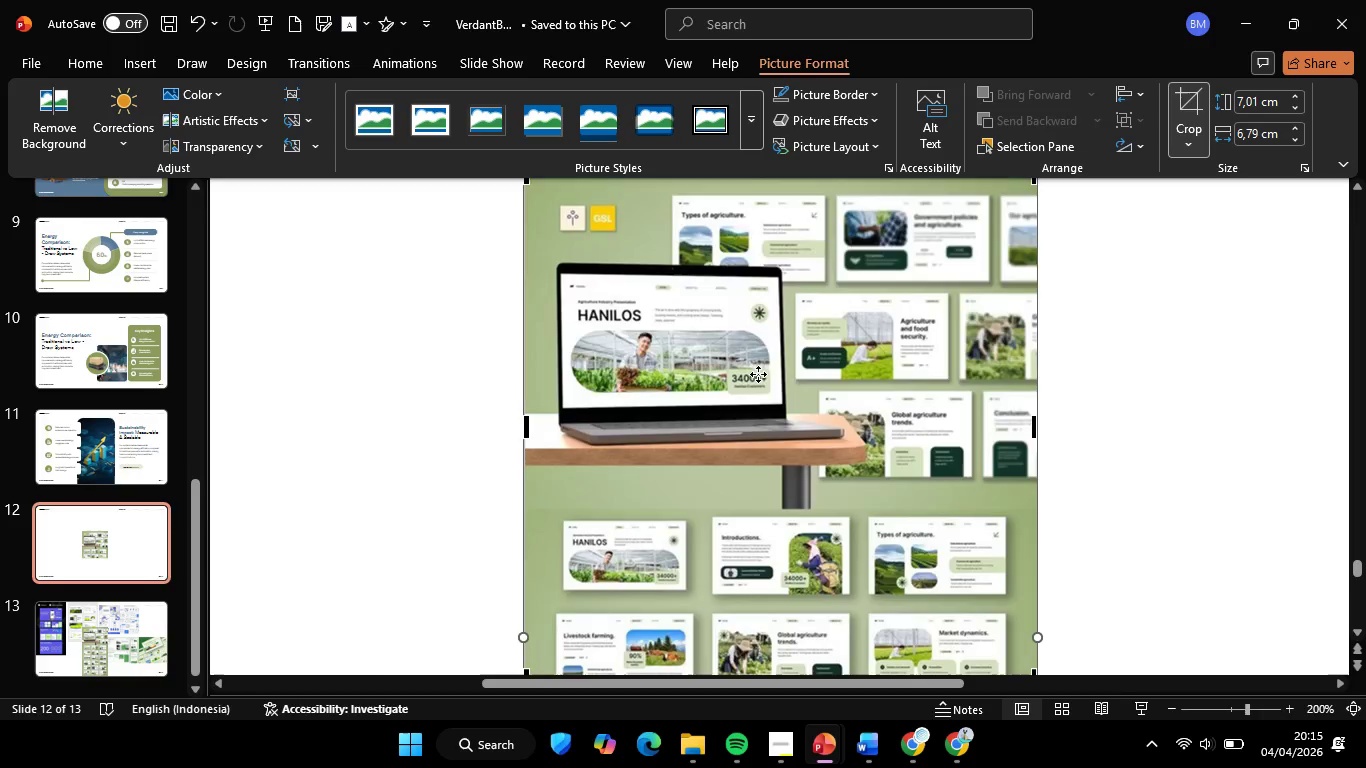 
scroll: coordinate [756, 374], scroll_direction: down, amount: 2.0
 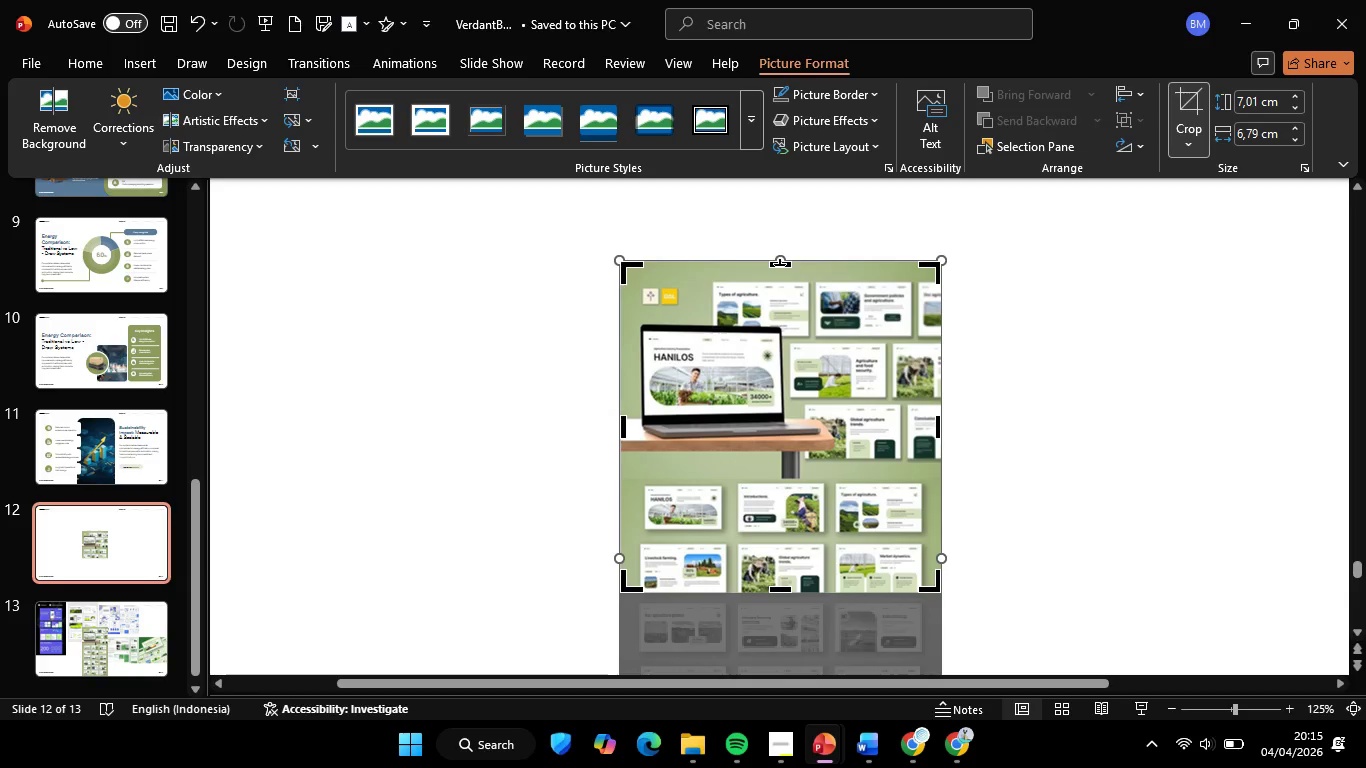 
hold_key(key=ShiftLeft, duration=1.49)
left_click_drag(start_coordinate=[780, 265], to_coordinate=[783, 529])
 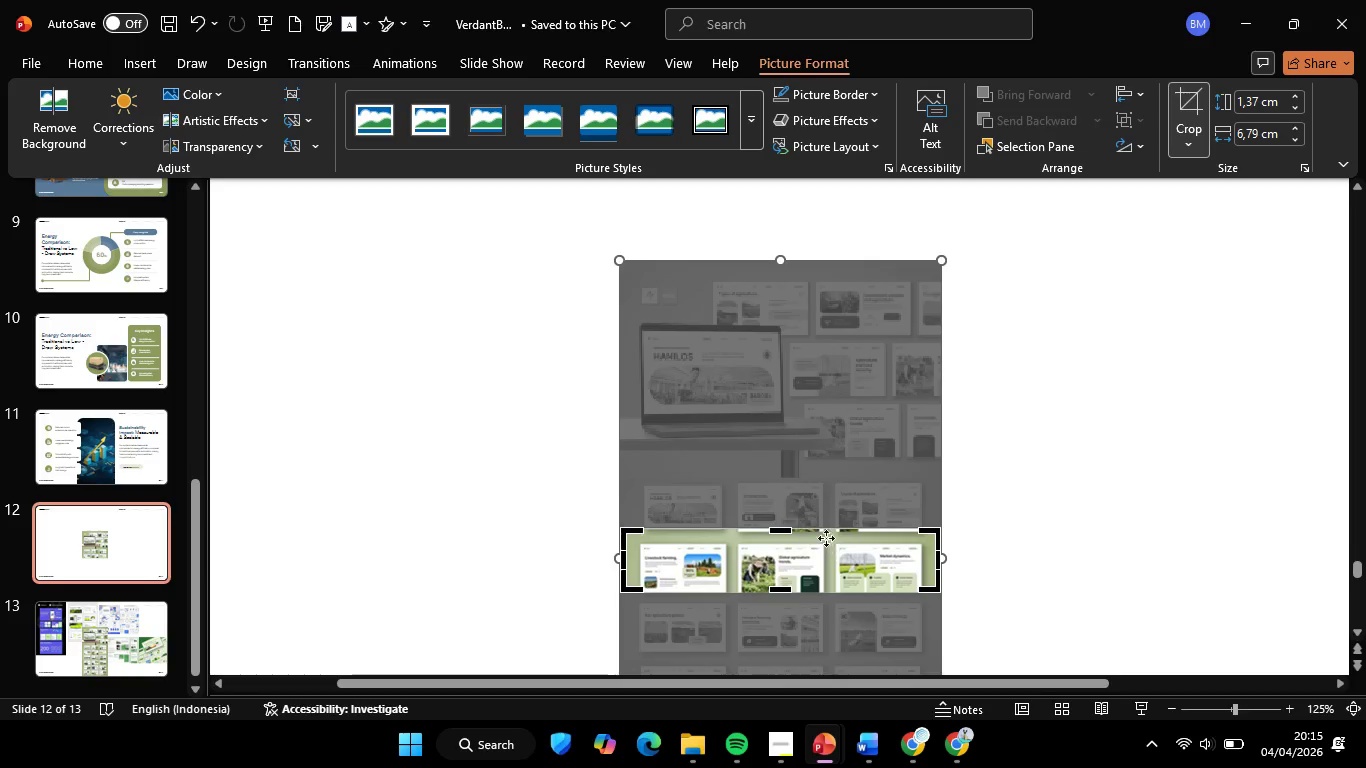 
hold_key(key=ControlLeft, duration=0.48)
scroll: coordinate [826, 538], scroll_direction: up, amount: 4.0
 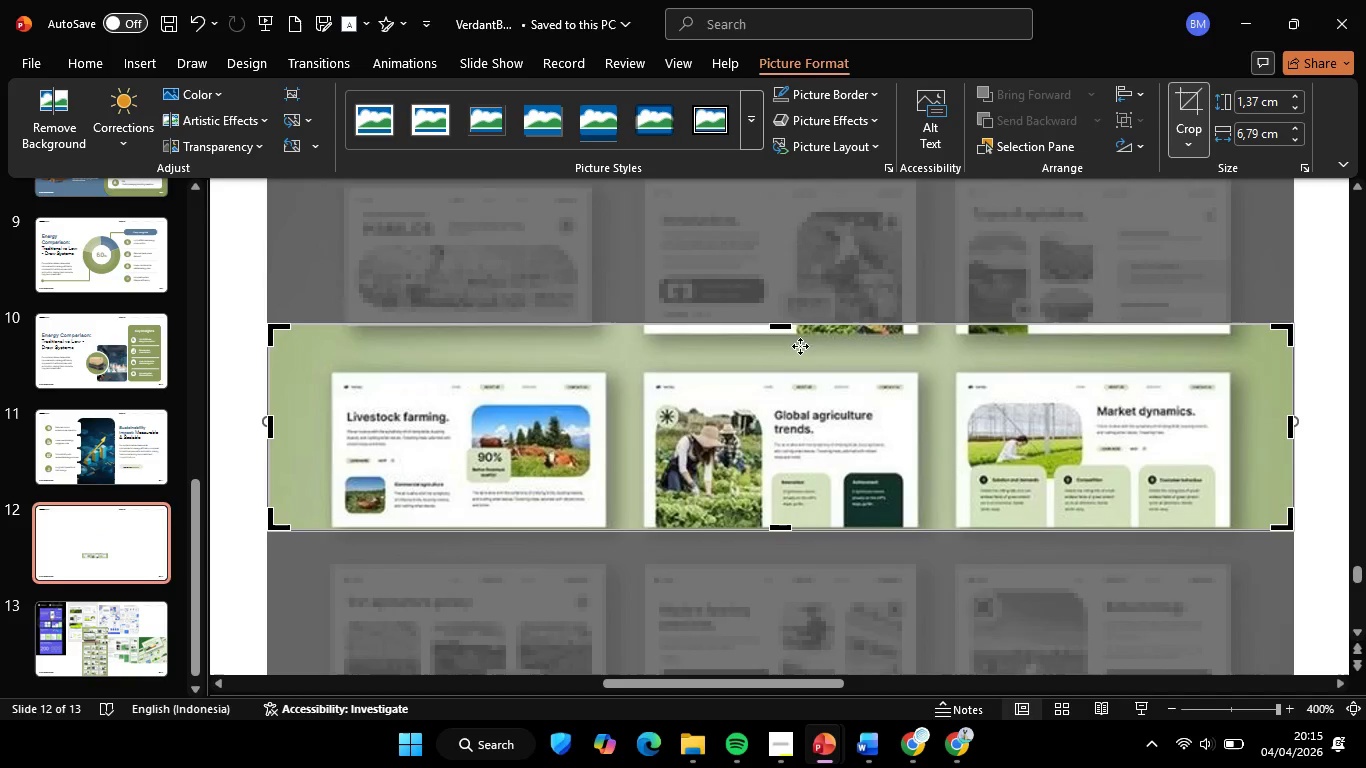 
hold_key(key=ShiftLeft, duration=2.88)
left_click_drag(start_coordinate=[787, 326], to_coordinate=[834, 373])
 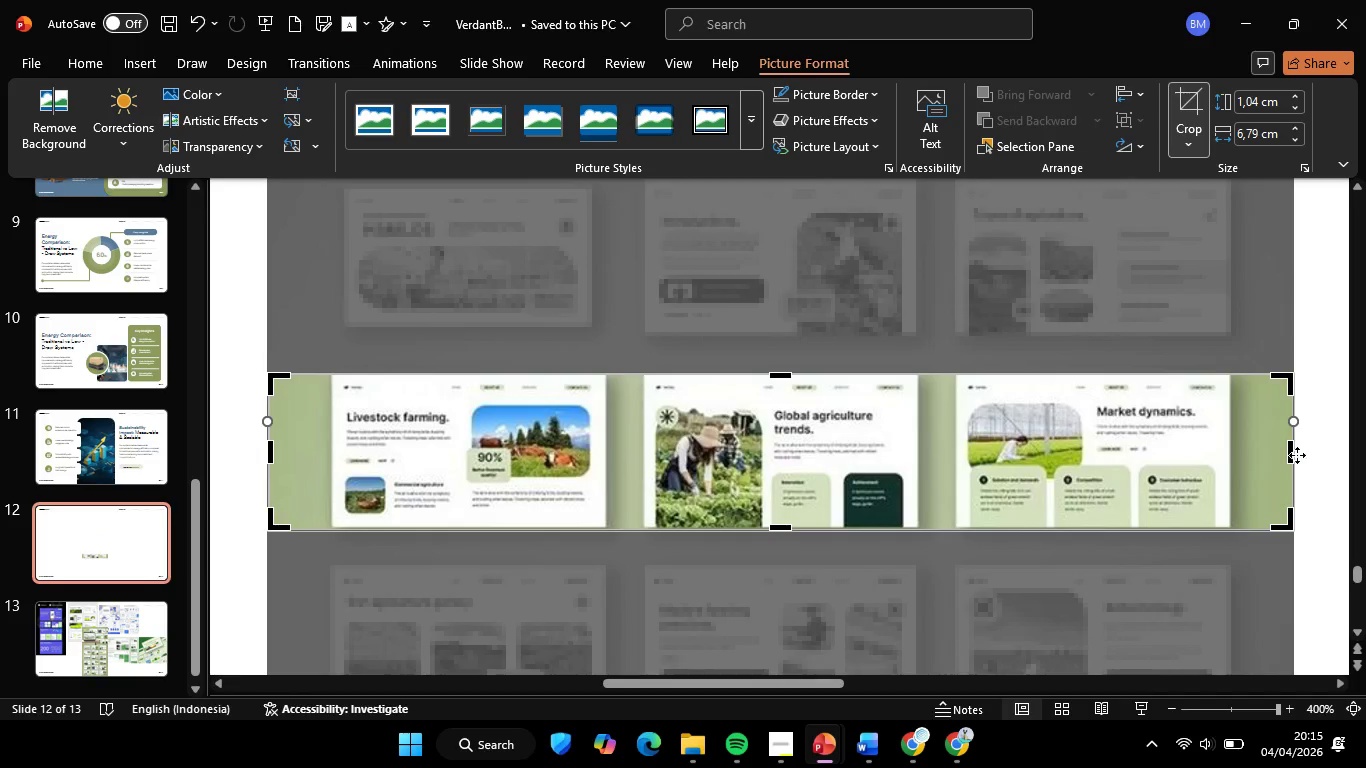 
hold_key(key=ShiftLeft, duration=3.52)
left_click_drag(start_coordinate=[1289, 452], to_coordinate=[604, 480])
 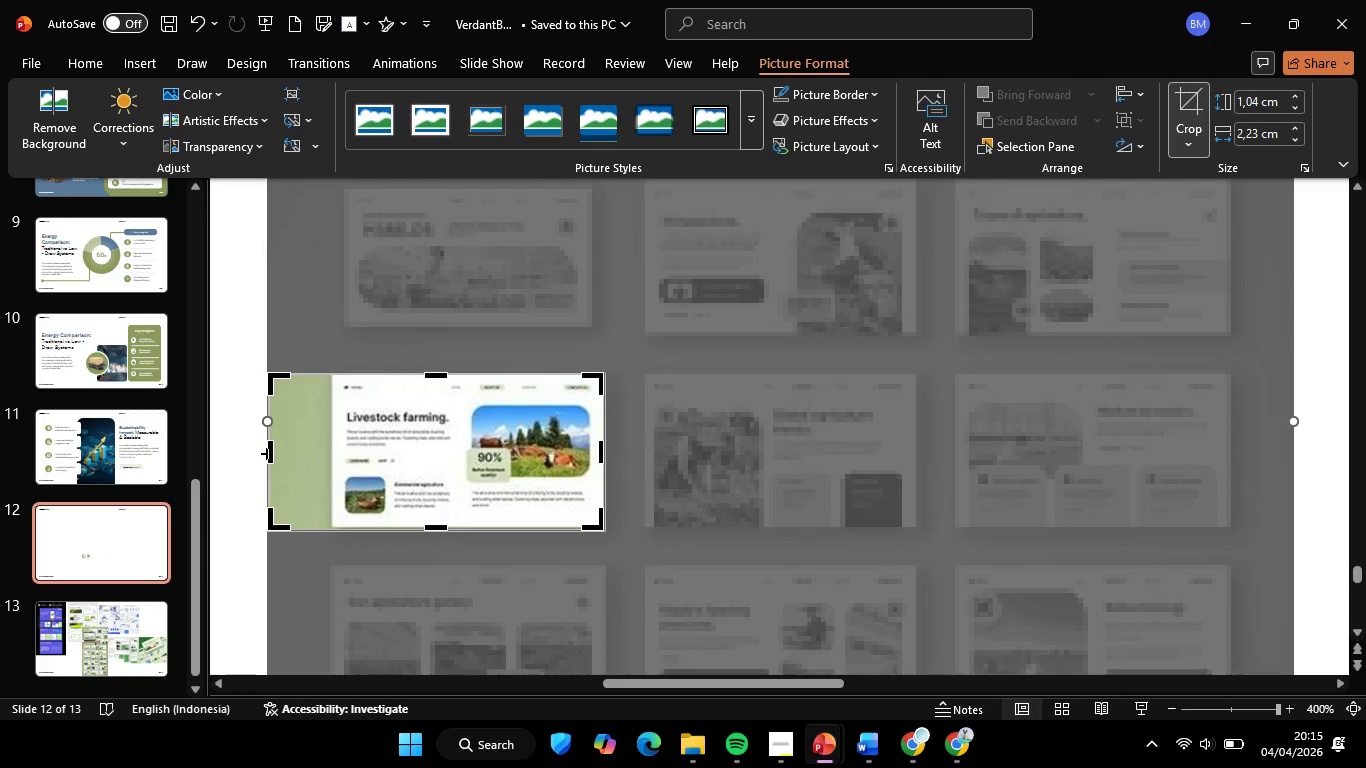 
hold_key(key=ShiftLeft, duration=1.67)
left_click_drag(start_coordinate=[270, 452], to_coordinate=[336, 449])
 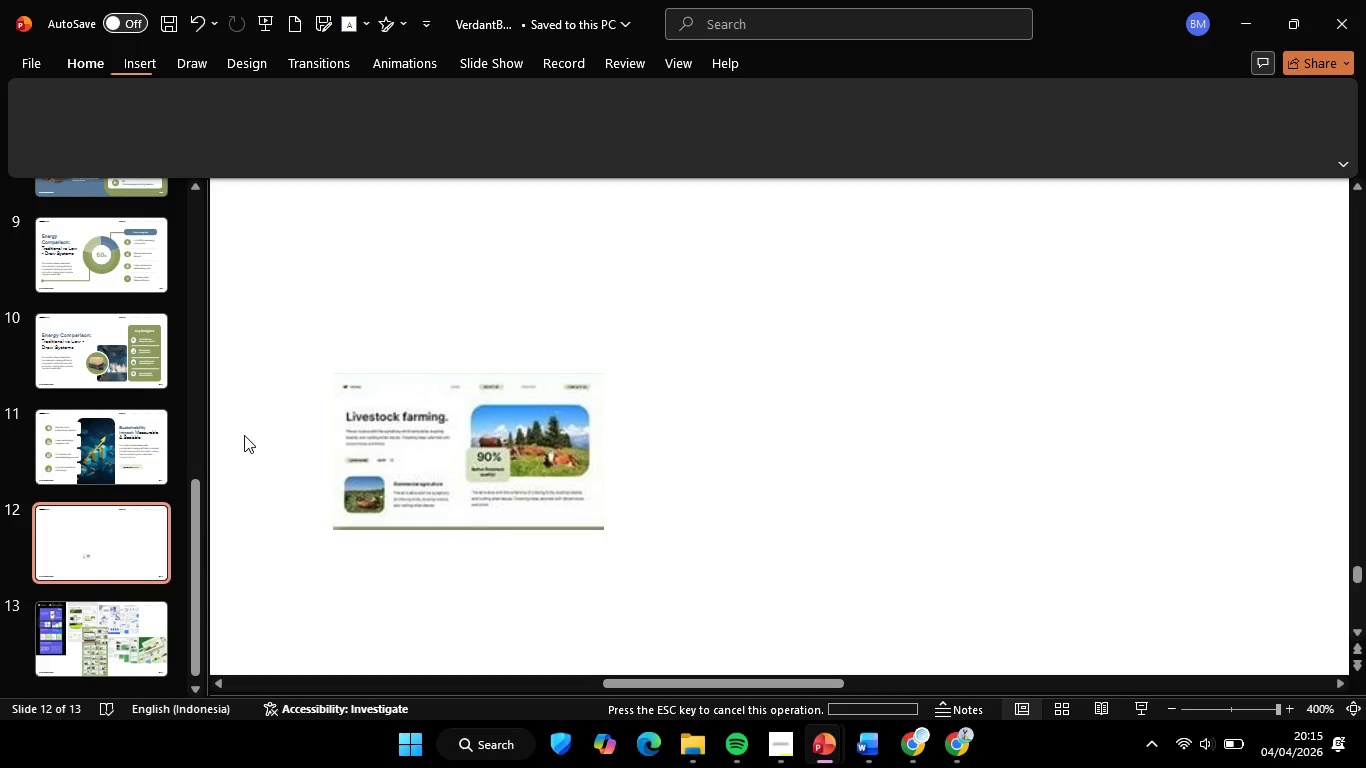 
hold_key(key=ControlLeft, duration=0.56)
 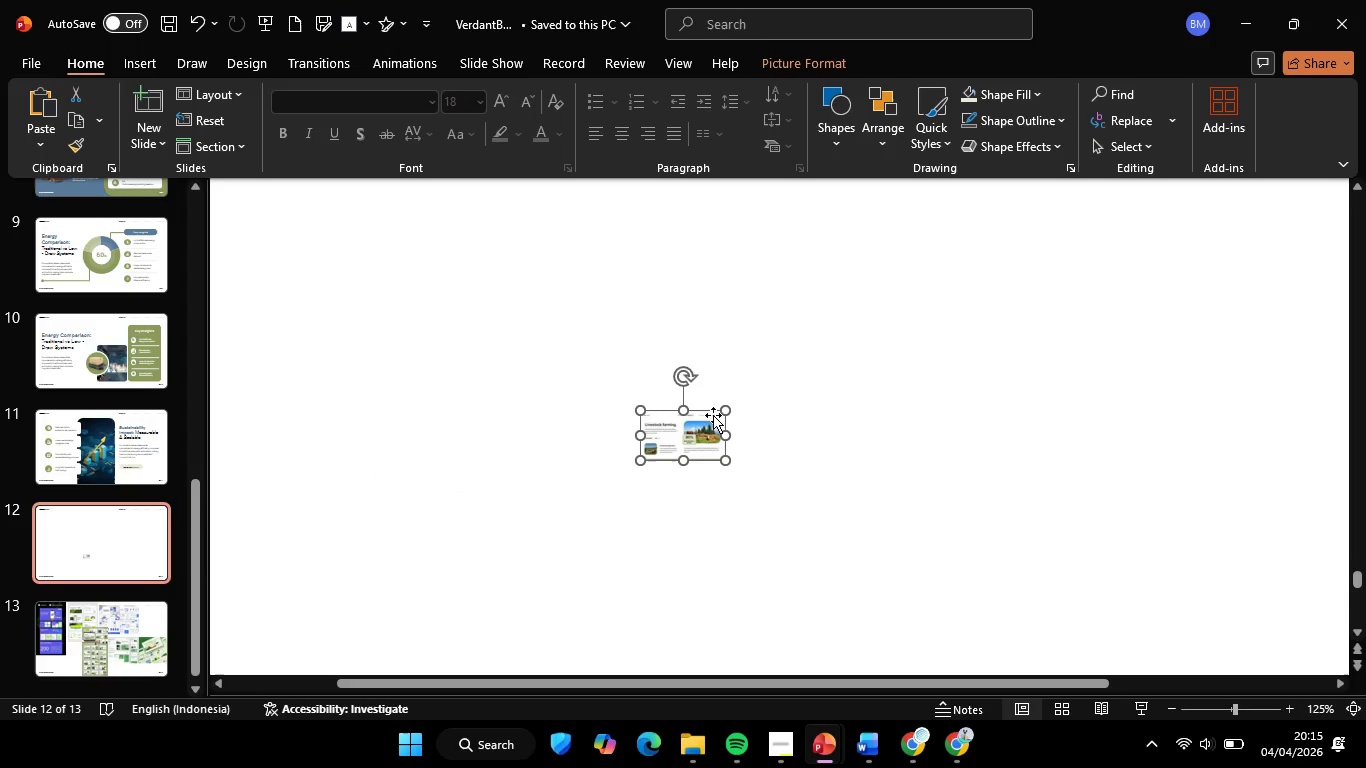 
left_click([715, 414])
 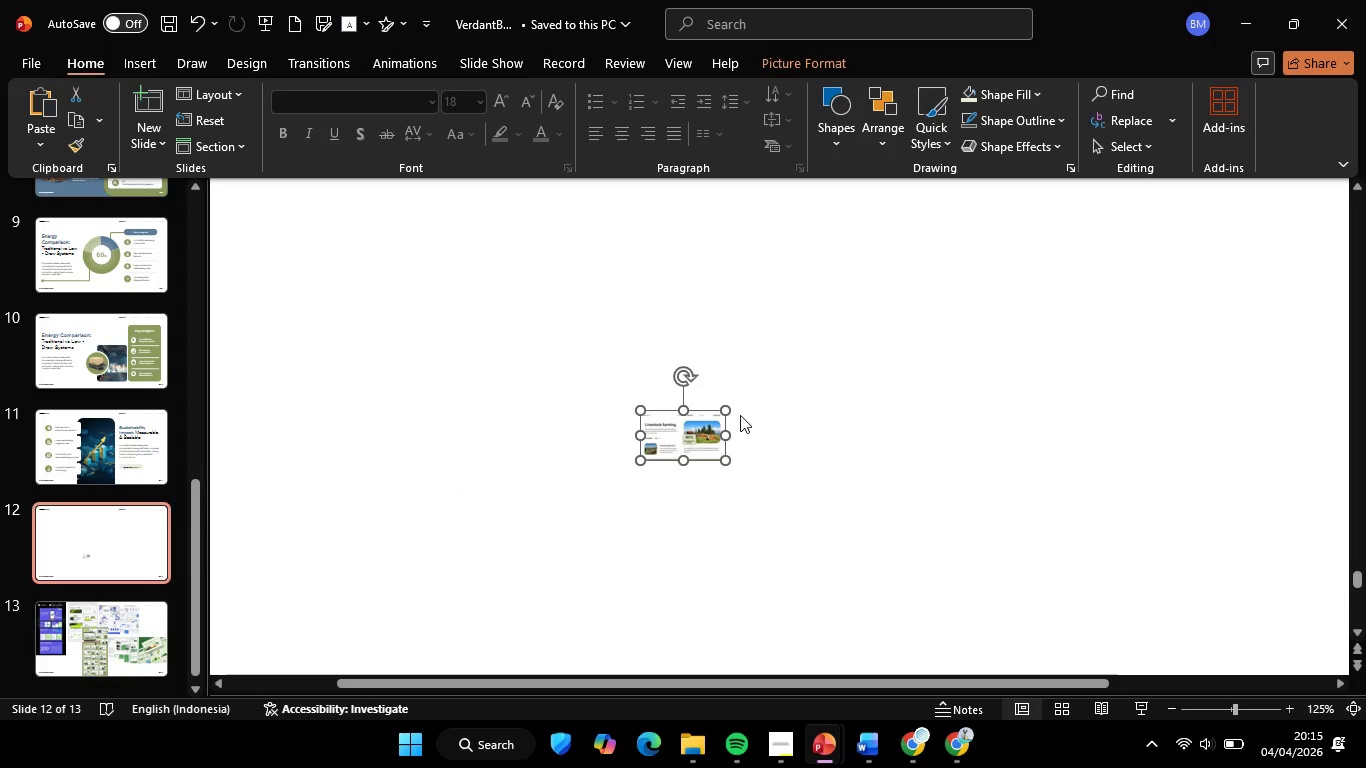 
scroll: coordinate [562, 451], scroll_direction: down, amount: 5.0
 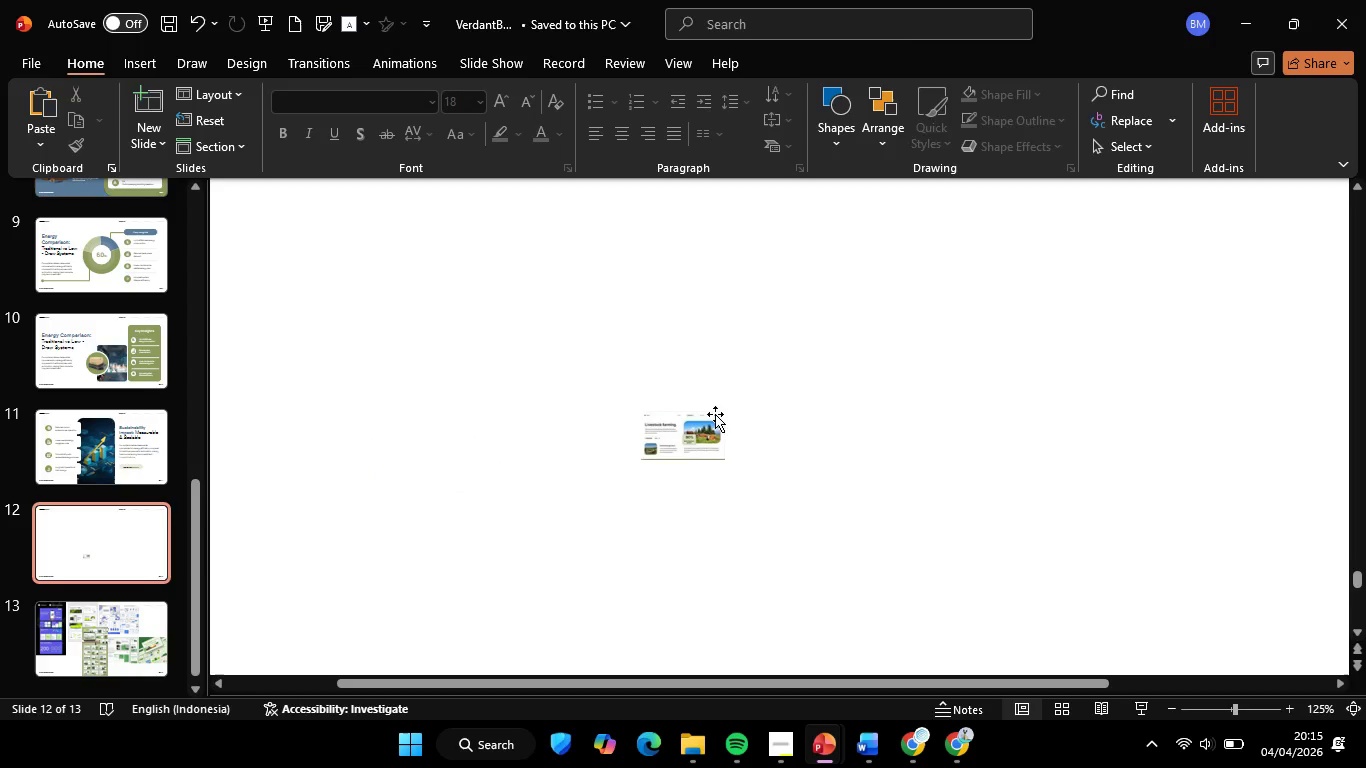 
hold_key(key=ControlLeft, duration=1.24)
hold_key(key=ShiftLeft, duration=0.69)
left_click_drag(start_coordinate=[728, 408], to_coordinate=[1019, 388])
 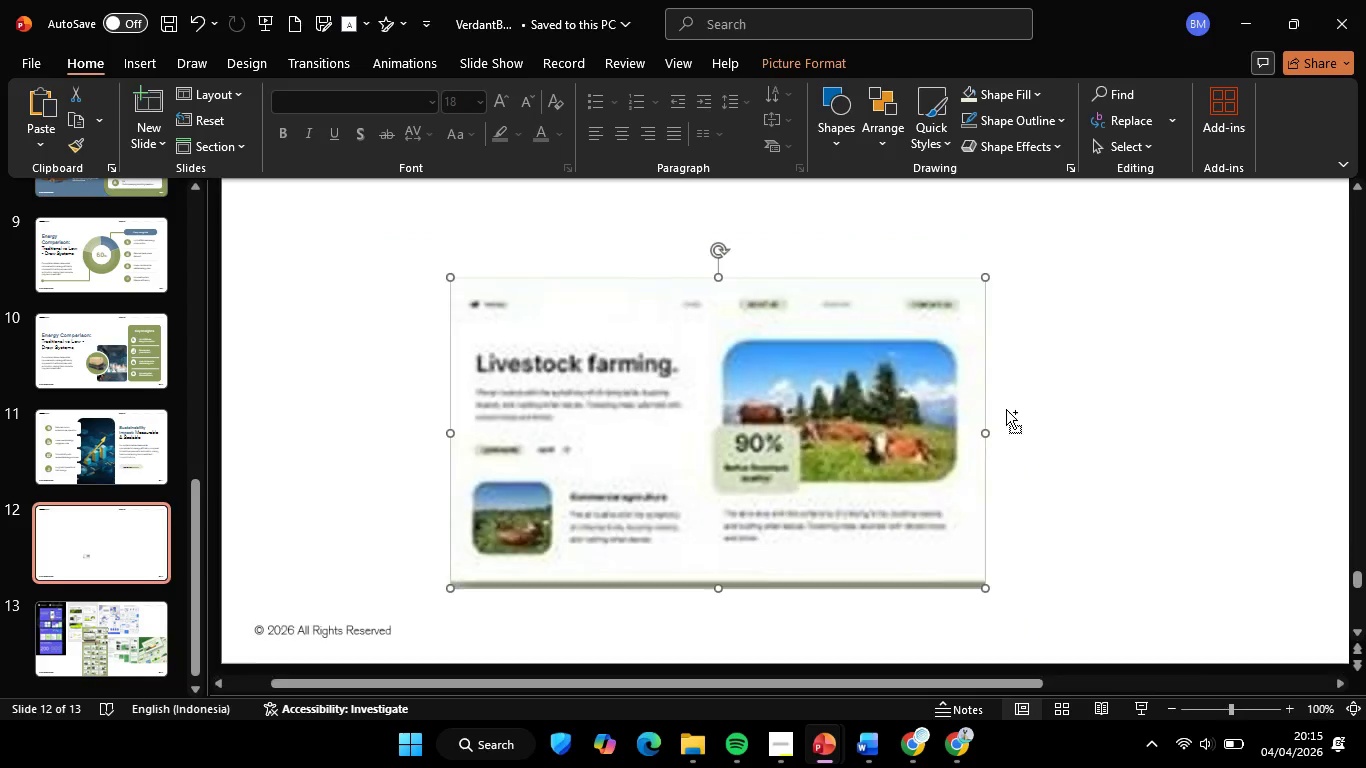 
scroll: coordinate [1008, 405], scroll_direction: down, amount: 1.0
 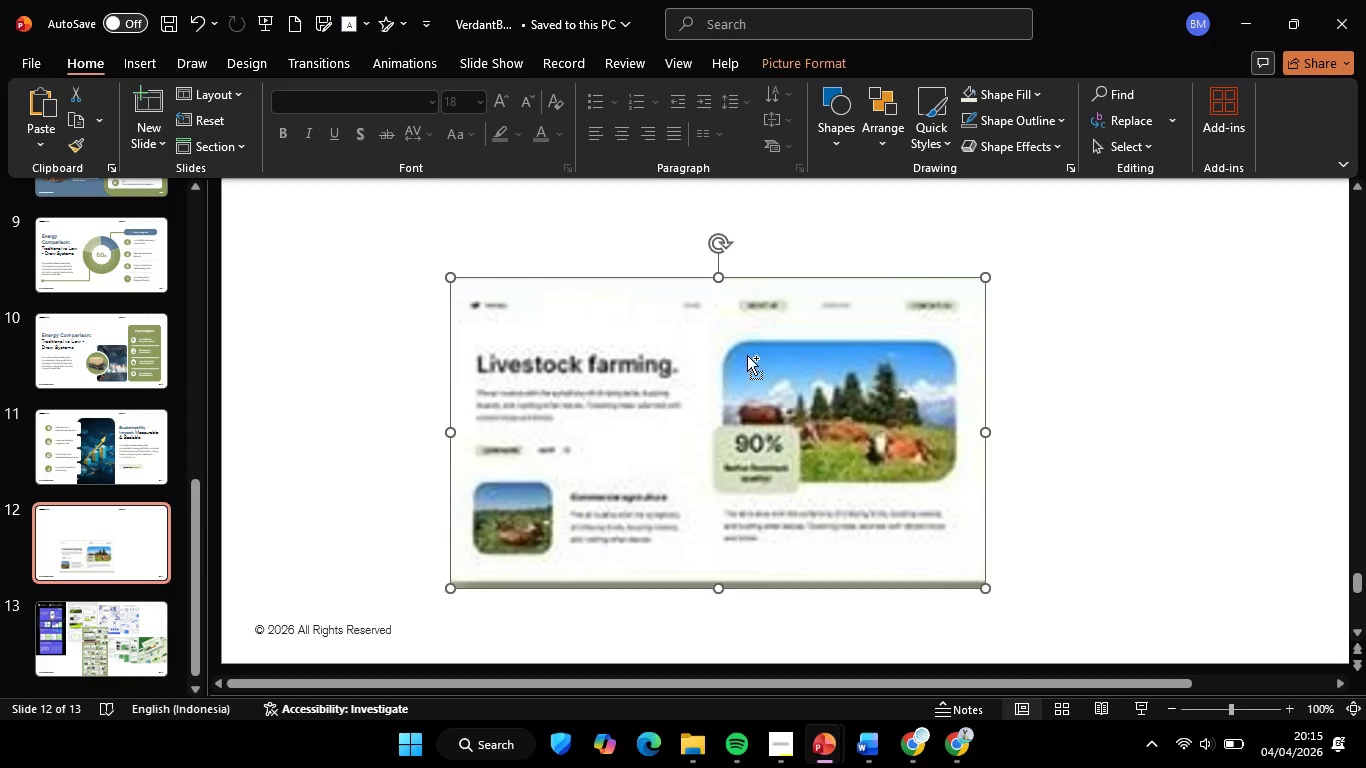 
key(Control+ControlLeft)
 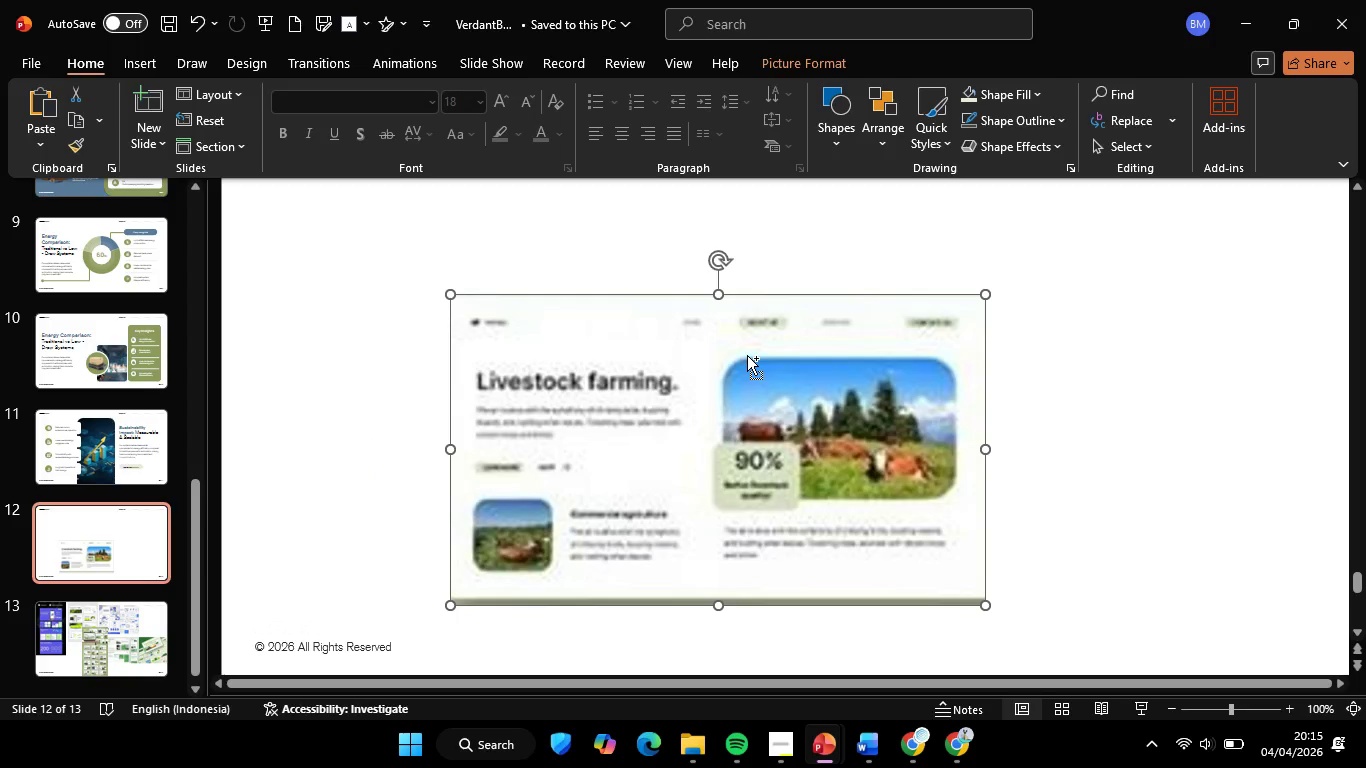 
scroll: coordinate [747, 355], scroll_direction: none, amount: 0.0
 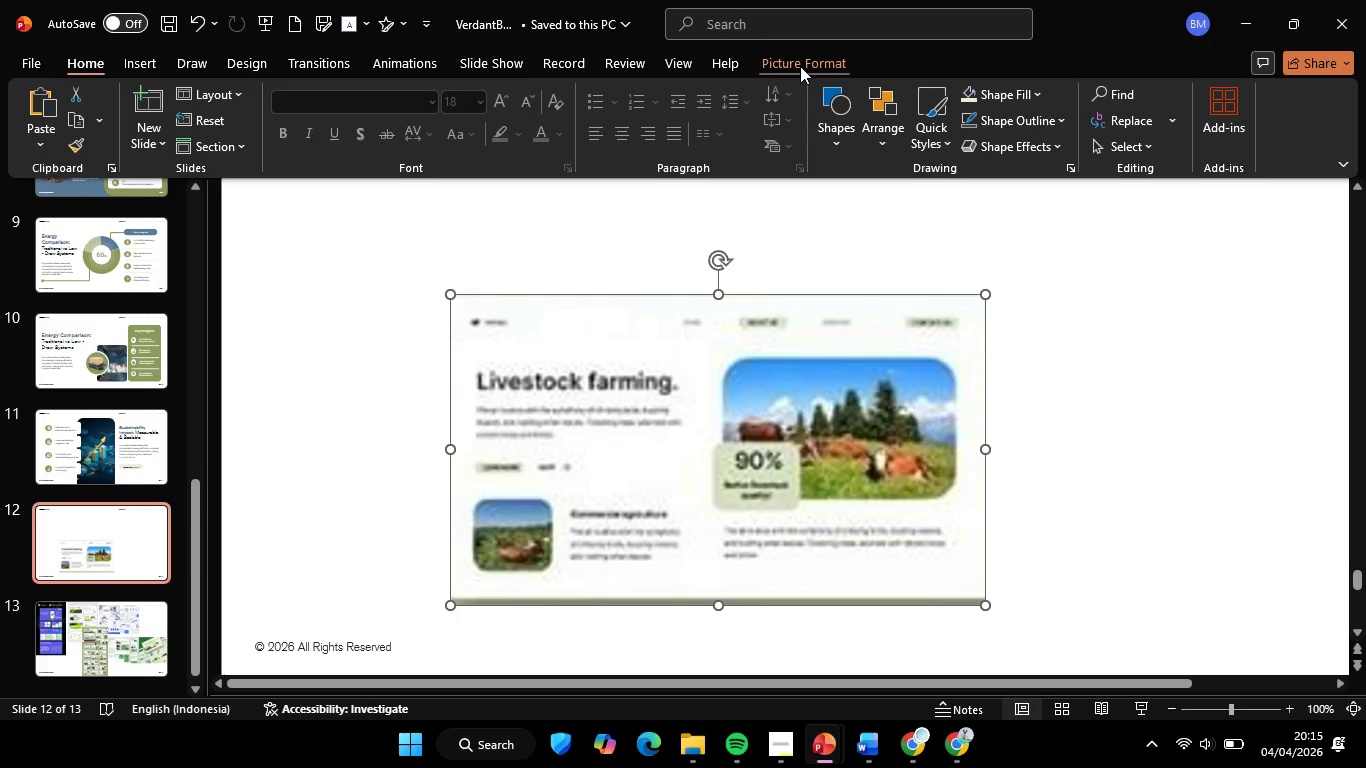 
left_click([800, 66])
 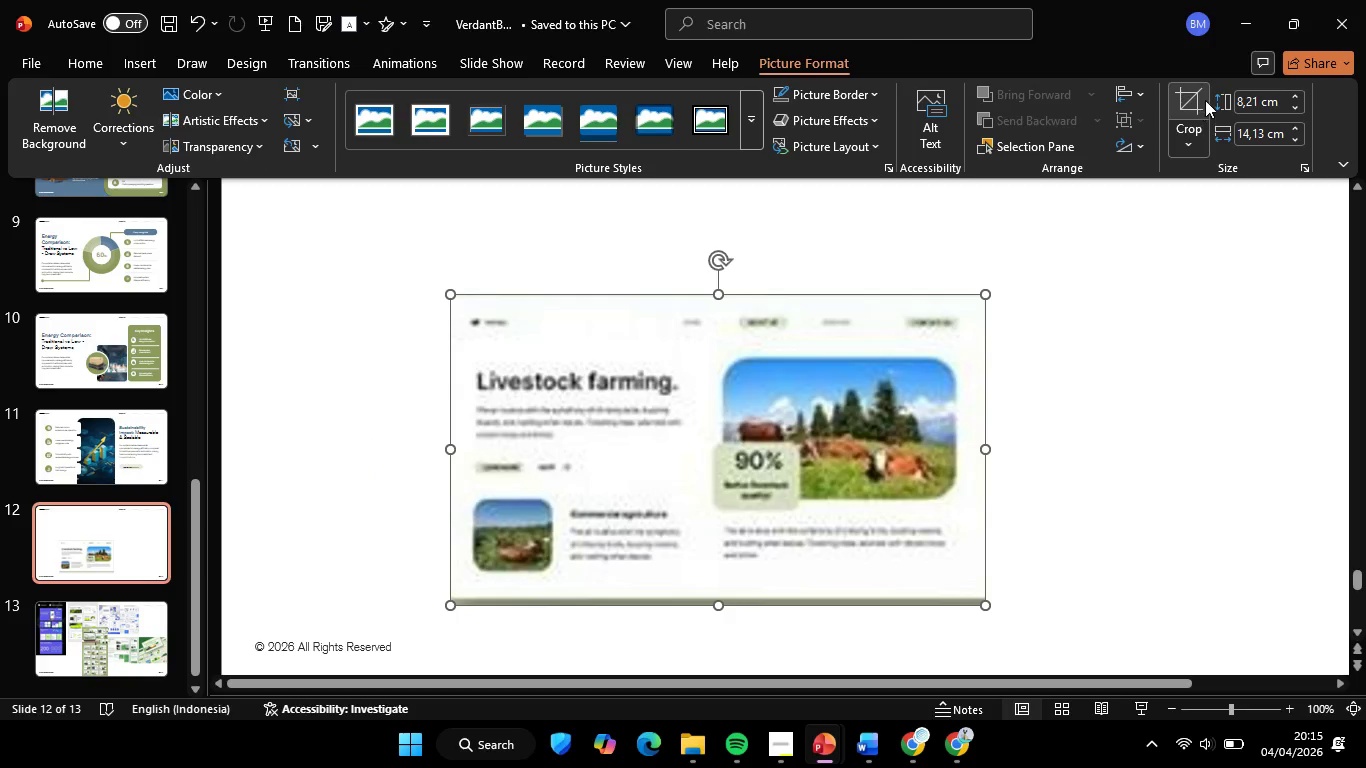 
left_click([1205, 100])
 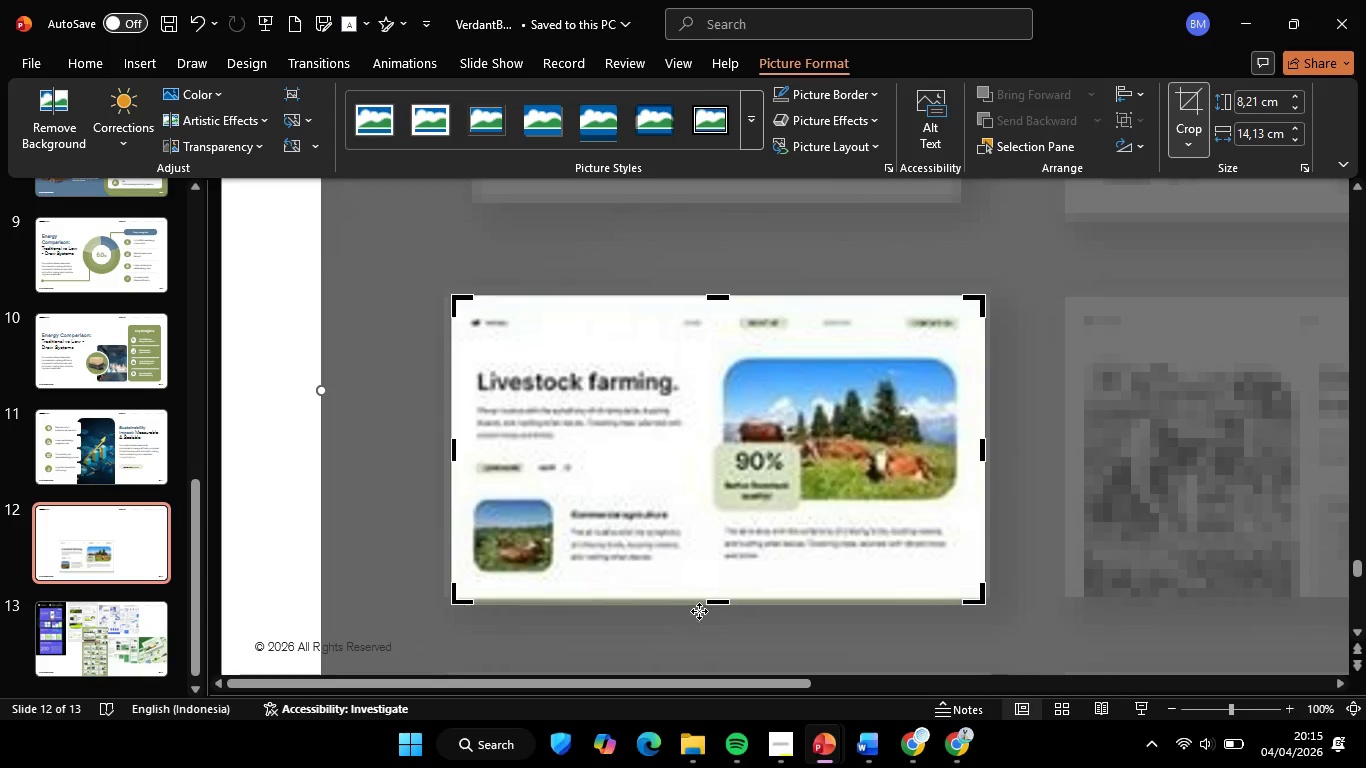 
hold_key(key=ShiftLeft, duration=1.67)
left_click_drag(start_coordinate=[717, 600], to_coordinate=[714, 595])
 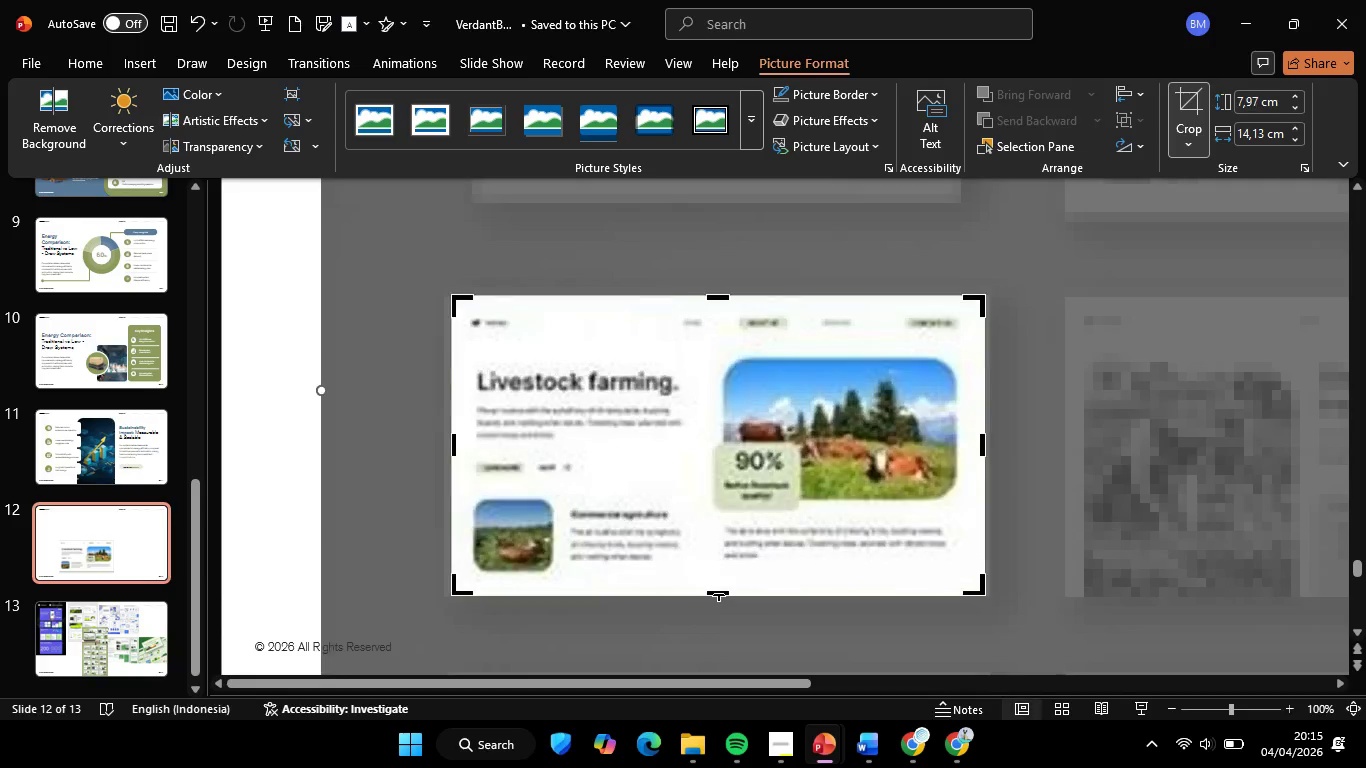 
hold_key(key=ControlLeft, duration=0.38)
scroll: coordinate [719, 594], scroll_direction: down, amount: 4.0
 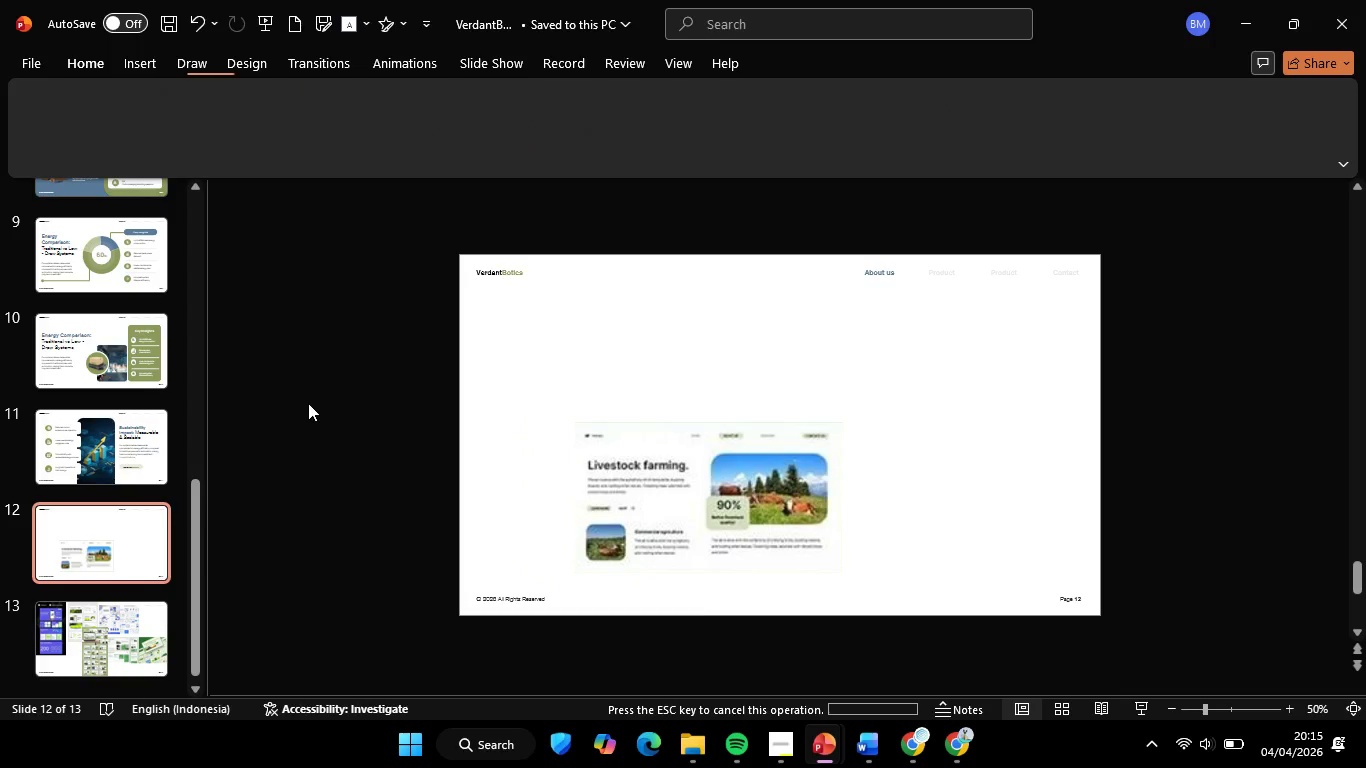 
double_click([712, 437])
 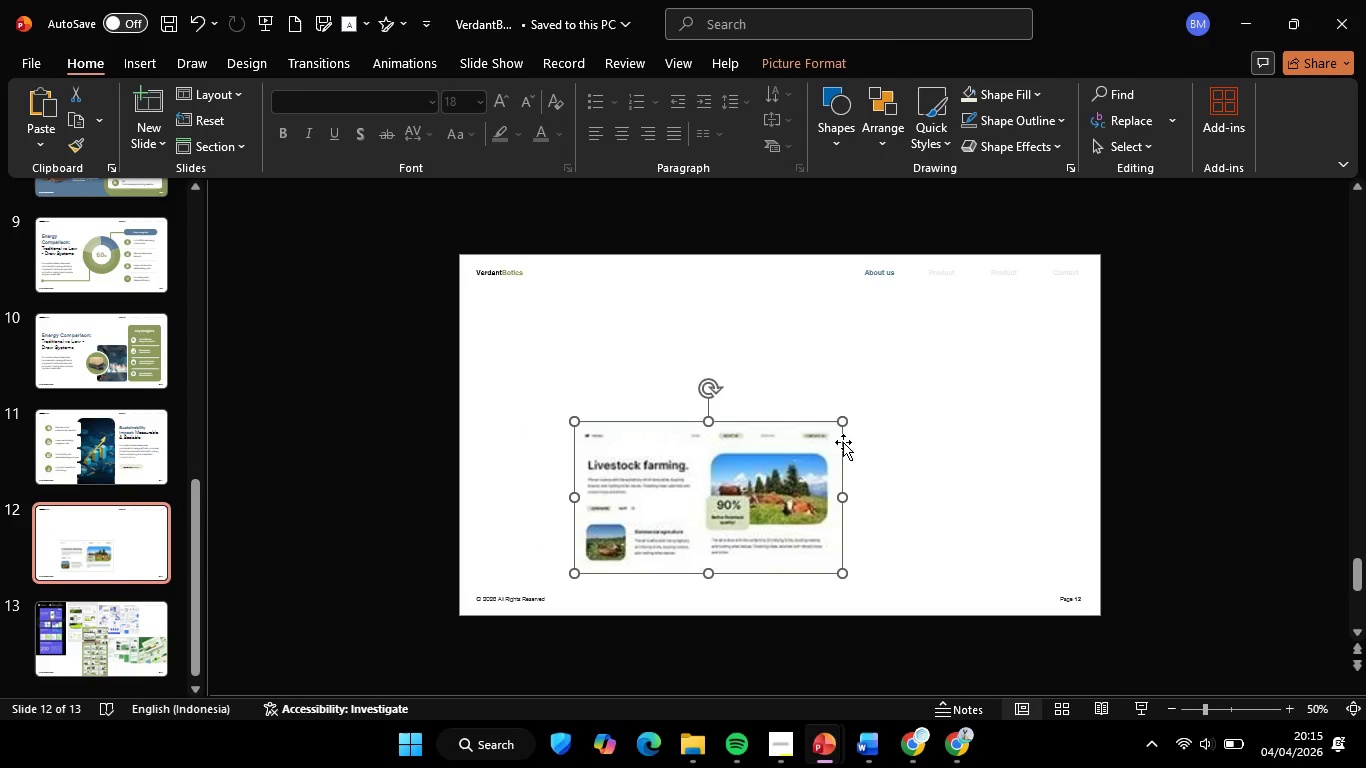 
hold_key(key=ShiftLeft, duration=3.62)
left_click_drag(start_coordinate=[843, 426], to_coordinate=[1094, 376])
 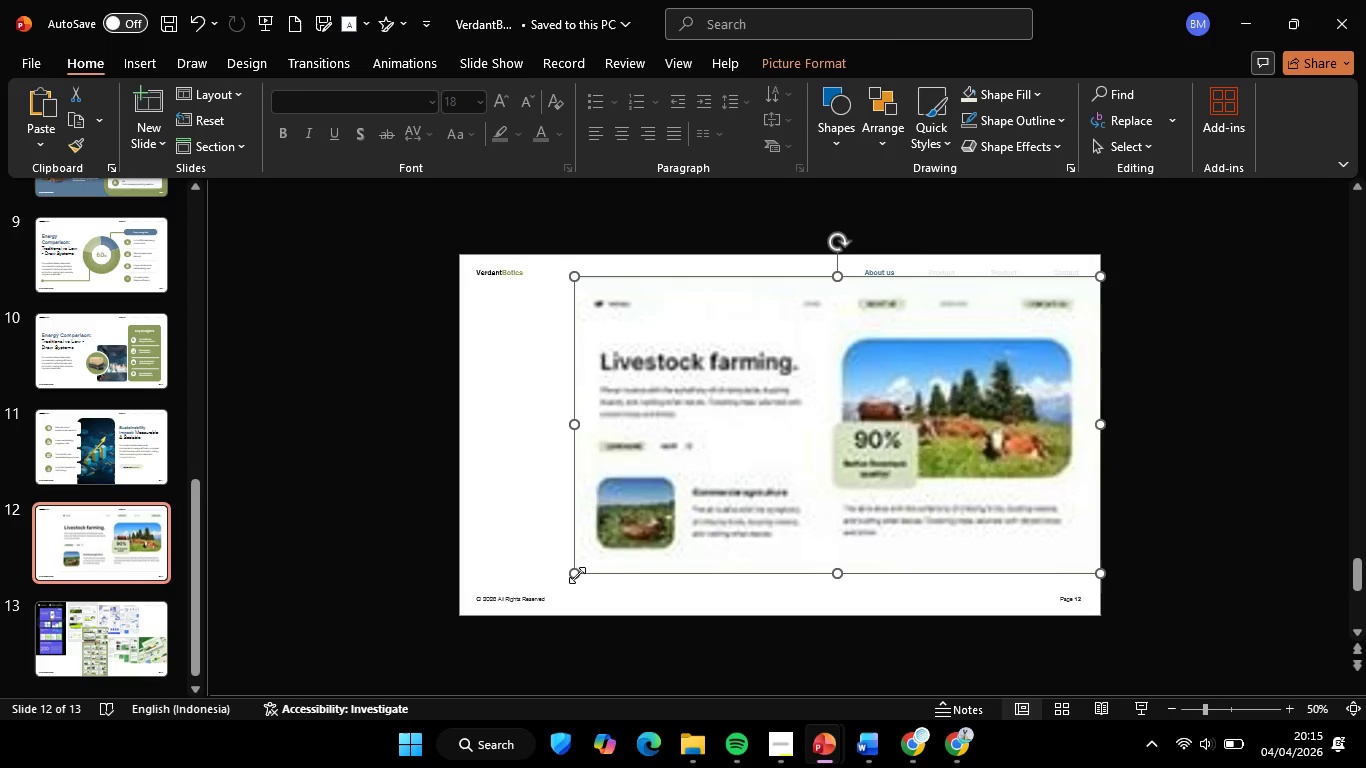 
hold_key(key=ShiftLeft, duration=2.84)
left_click_drag(start_coordinate=[577, 575], to_coordinate=[500, 598])
 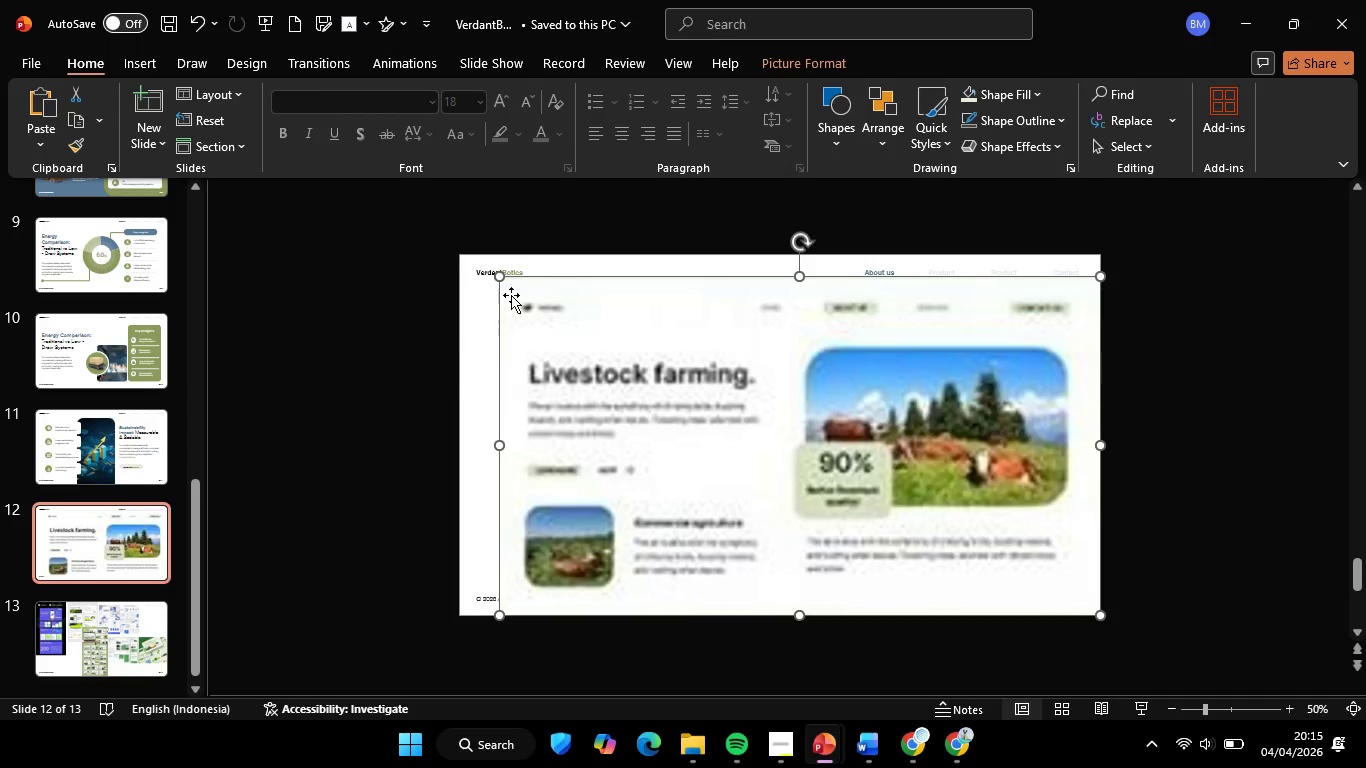 
hold_key(key=ShiftLeft, duration=3.31)
left_click_drag(start_coordinate=[503, 275], to_coordinate=[464, 257])
 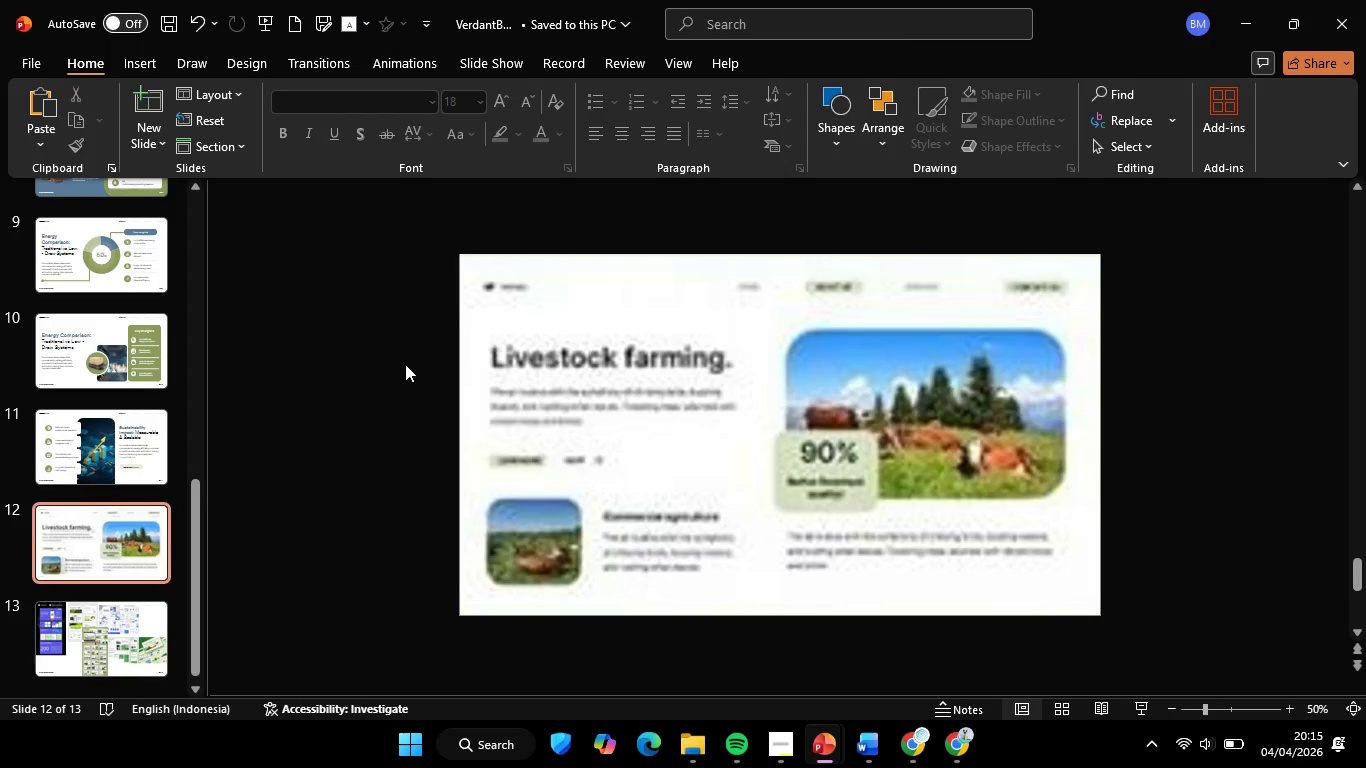 
double_click([405, 364])
 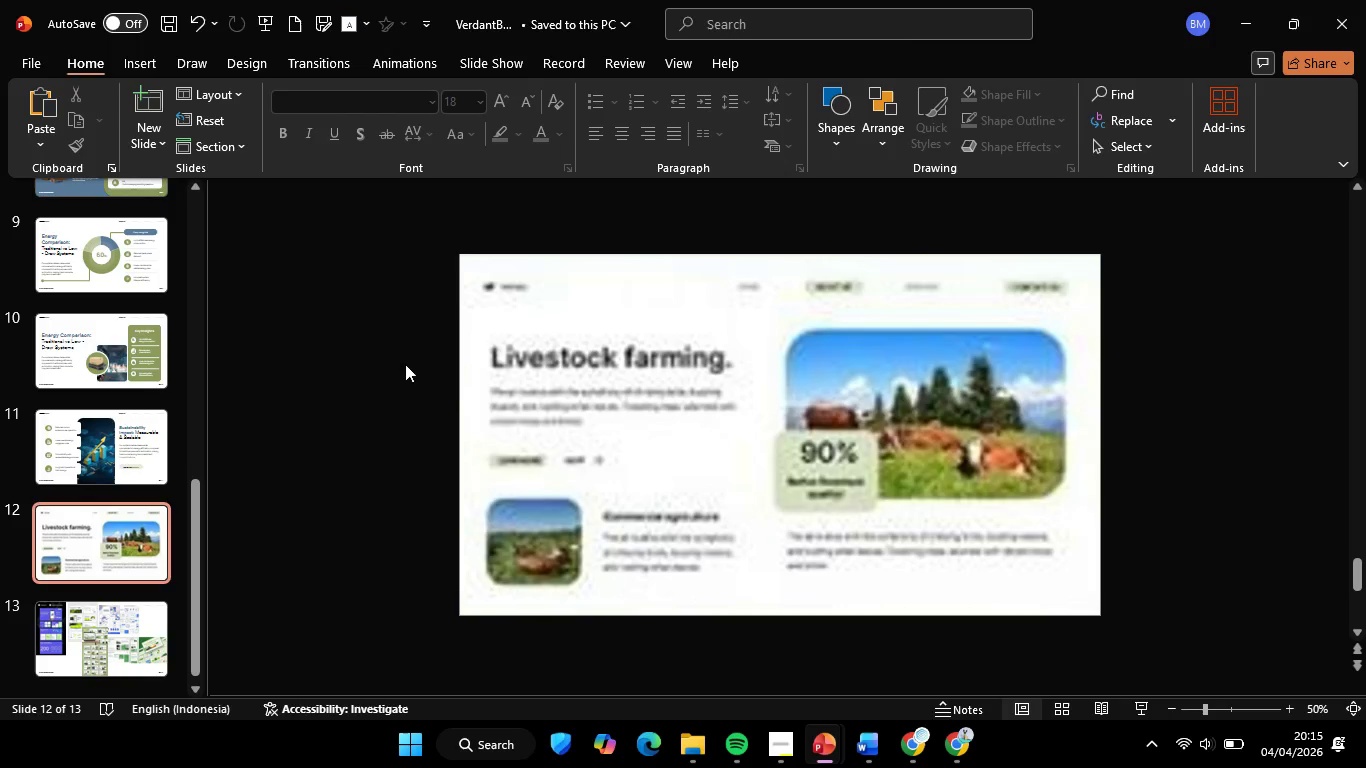 
triple_click([405, 364])
 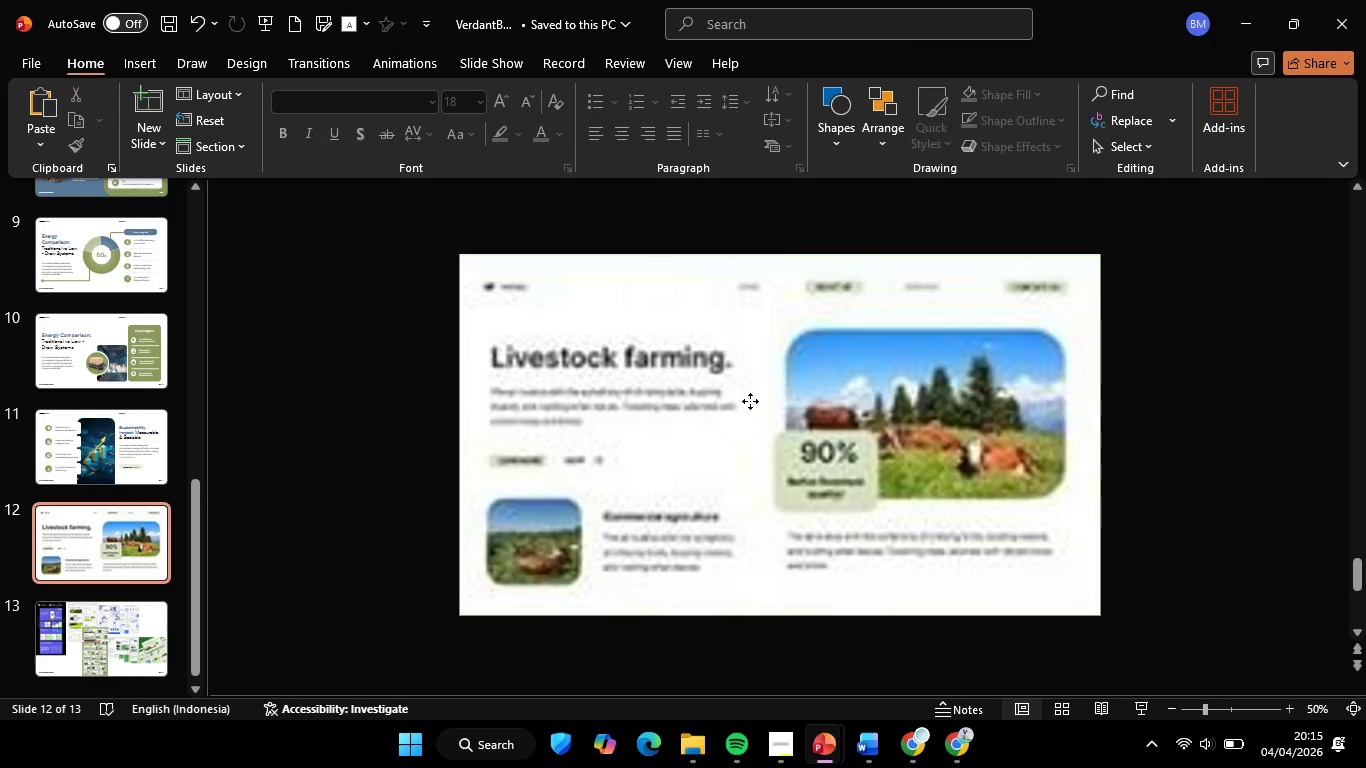 
left_click([750, 401])
 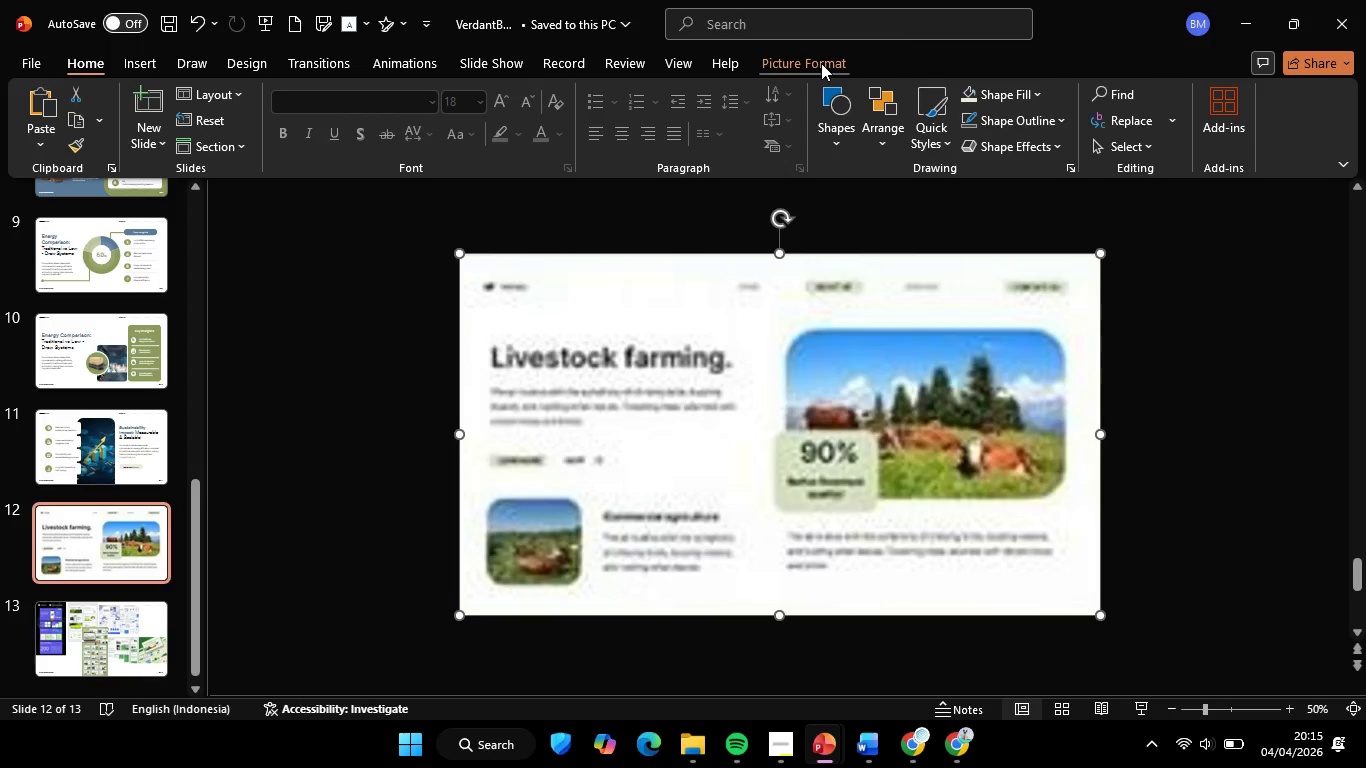 
left_click([821, 63])
 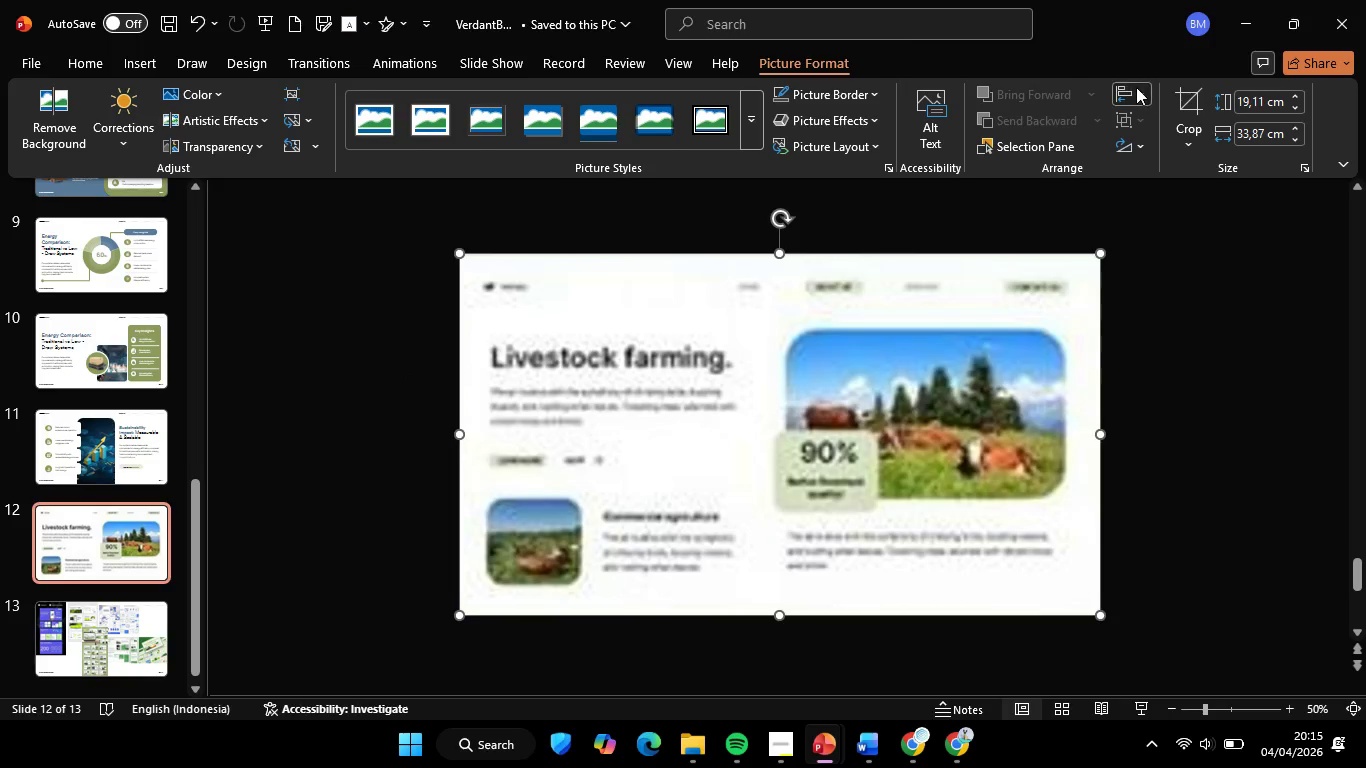 
left_click([1136, 87])
 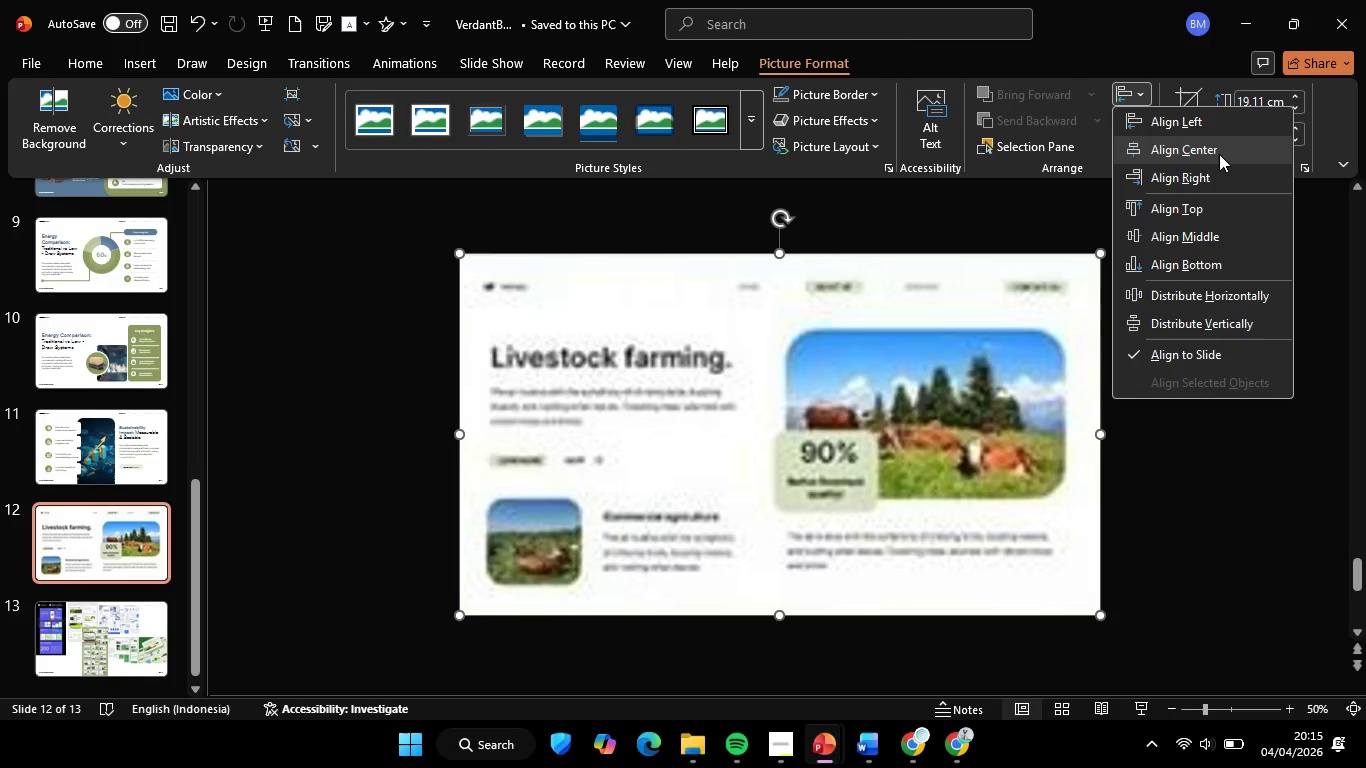 
left_click_drag(start_coordinate=[1219, 154], to_coordinate=[1217, 149])
 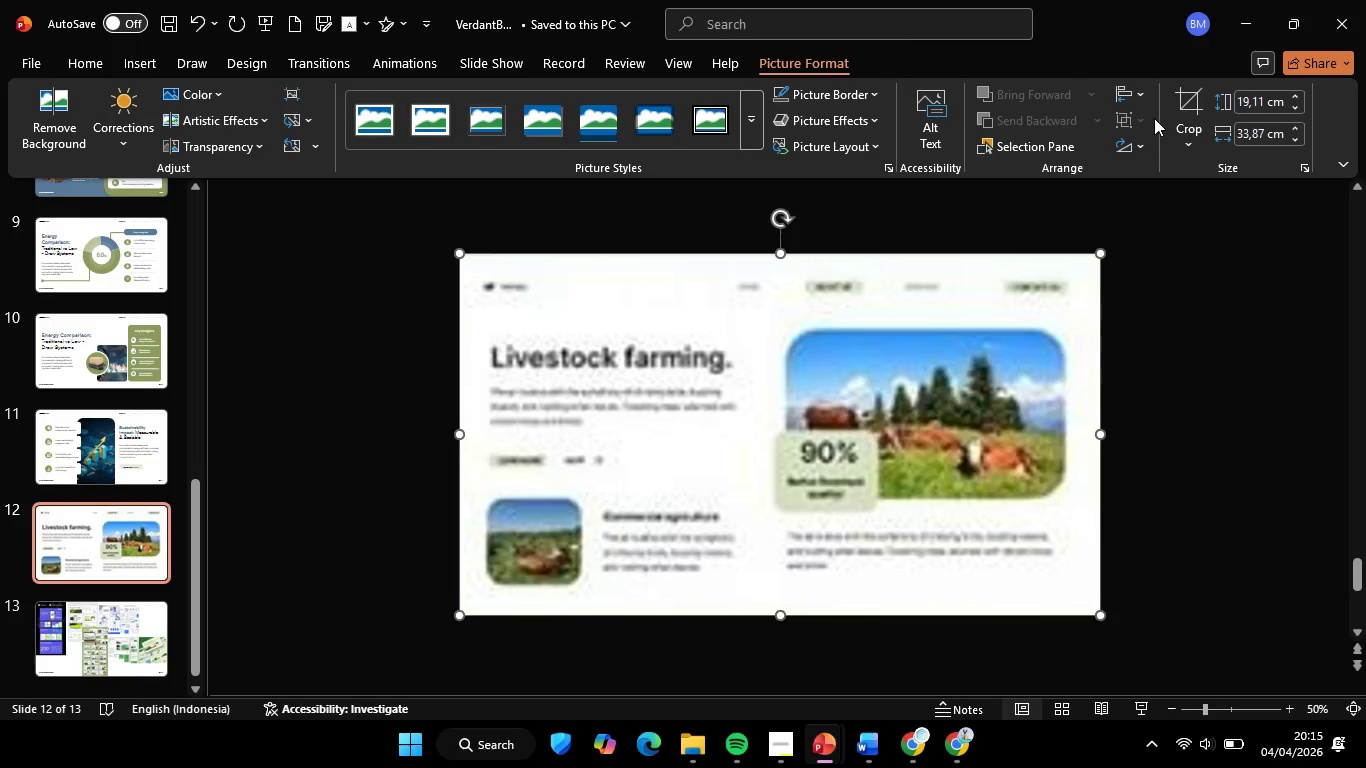 
left_click([1132, 93])
 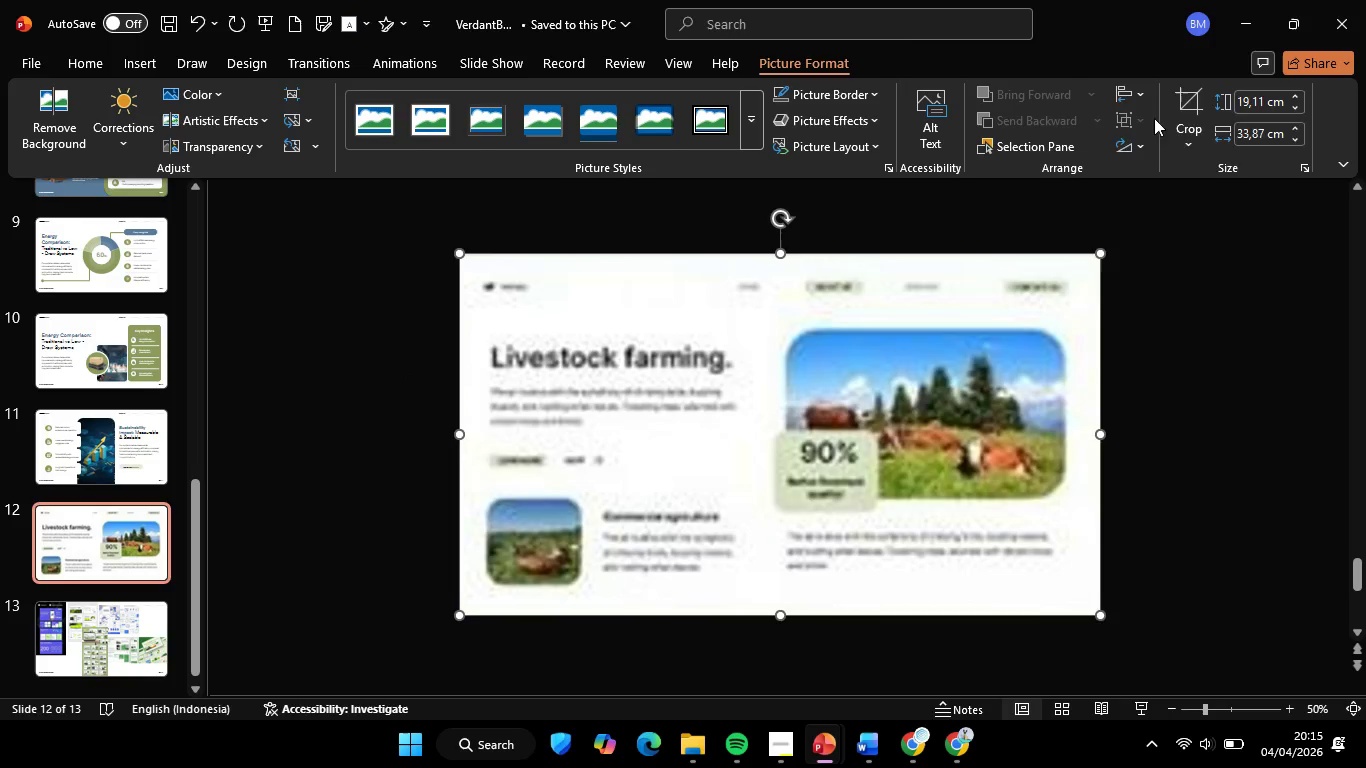 
double_click([1221, 310])
 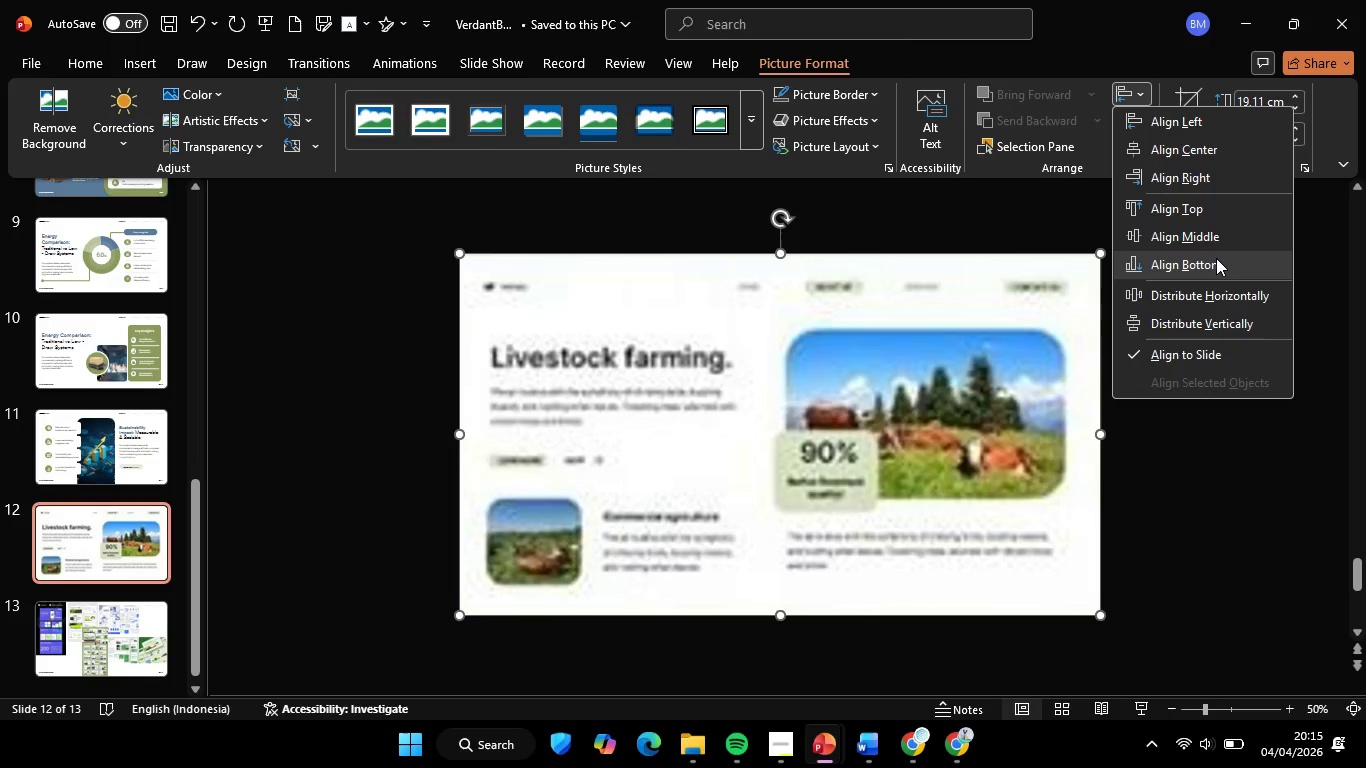 
hold_key(key=ControlLeft, duration=0.77)
scroll: coordinate [1098, 509], scroll_direction: up, amount: 1.0
 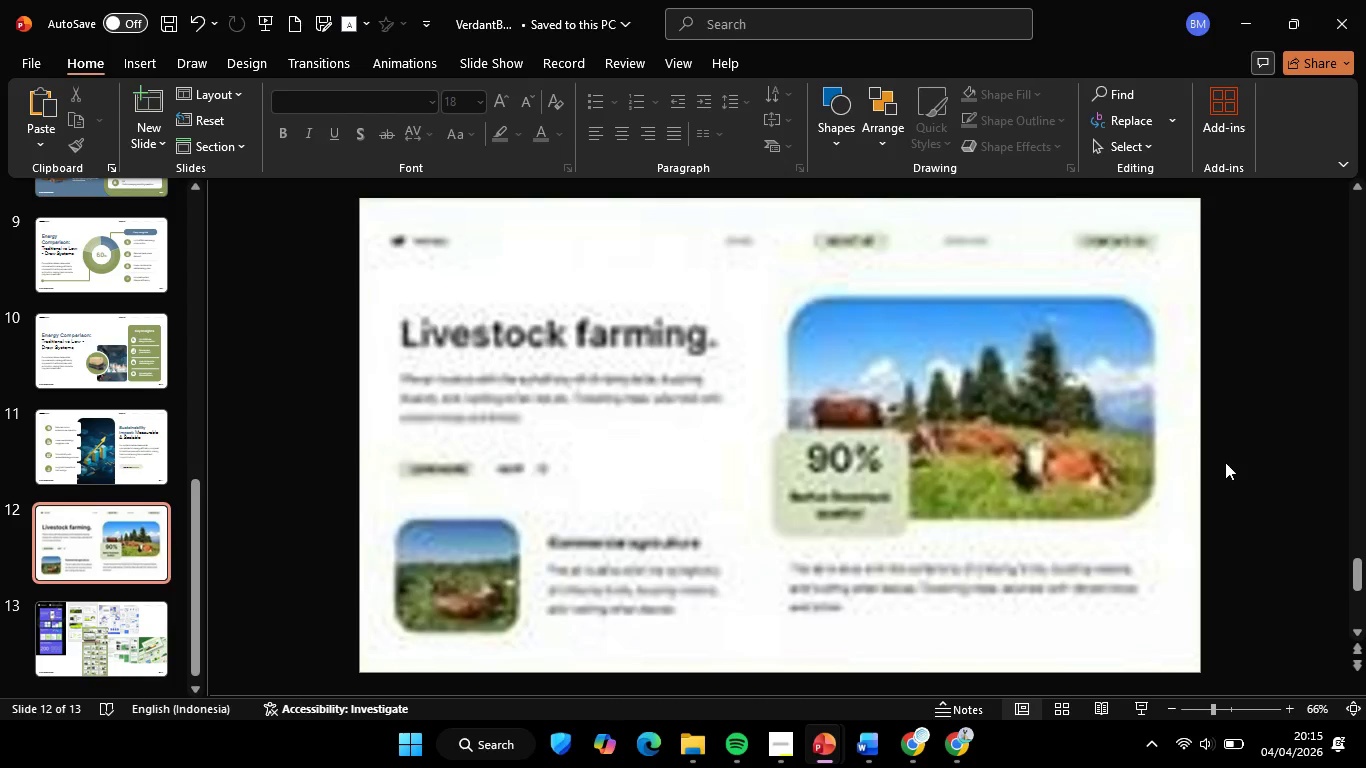 
left_click([1225, 462])
 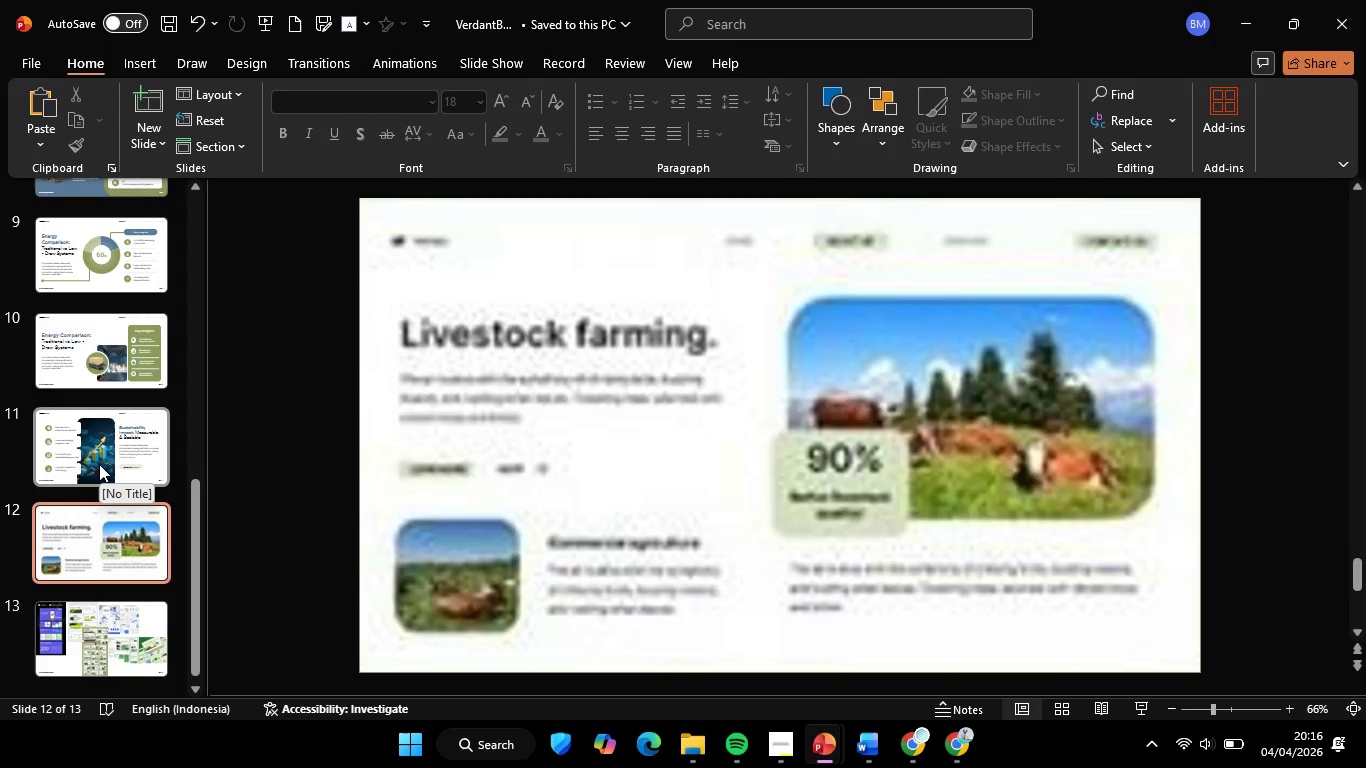 
wait(7.16)
 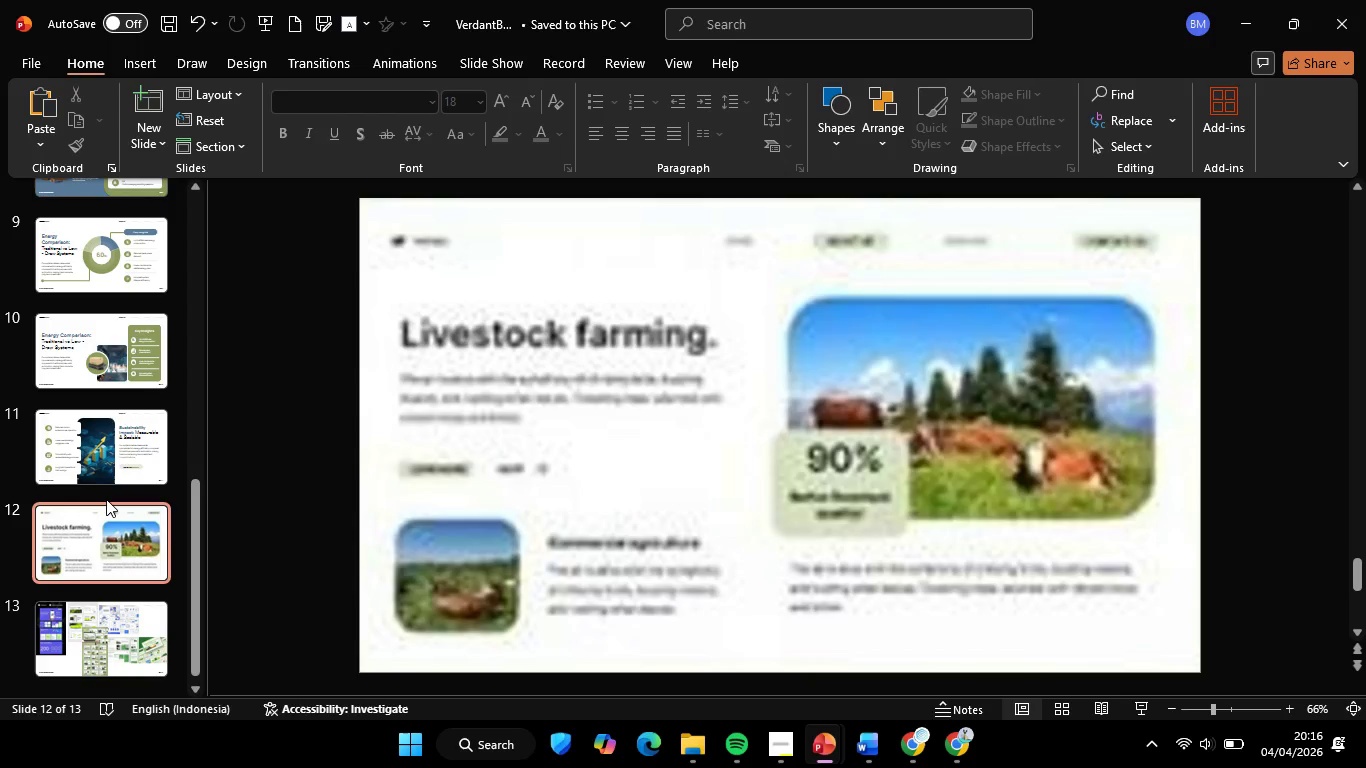 
scroll: coordinate [110, 455], scroll_direction: up, amount: 2.0
 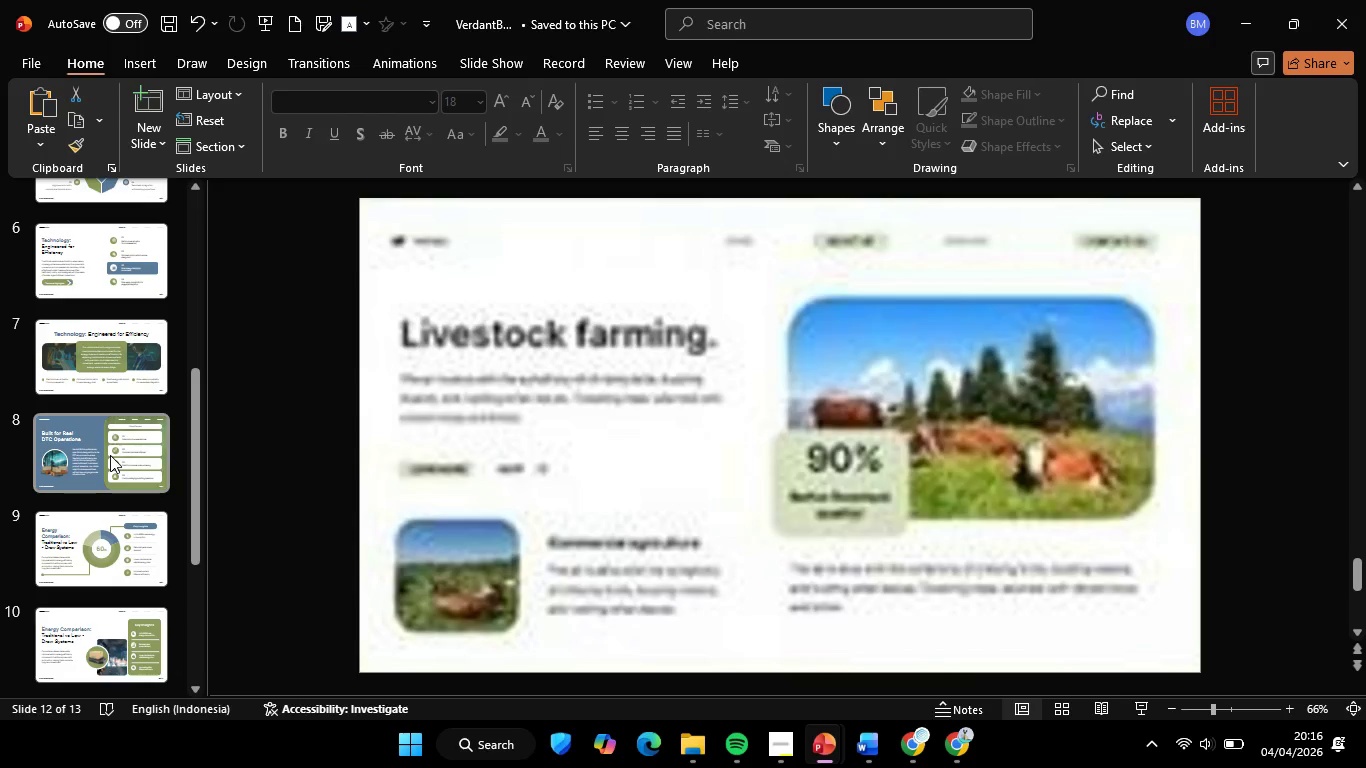 
scroll: coordinate [121, 462], scroll_direction: down, amount: 6.0
 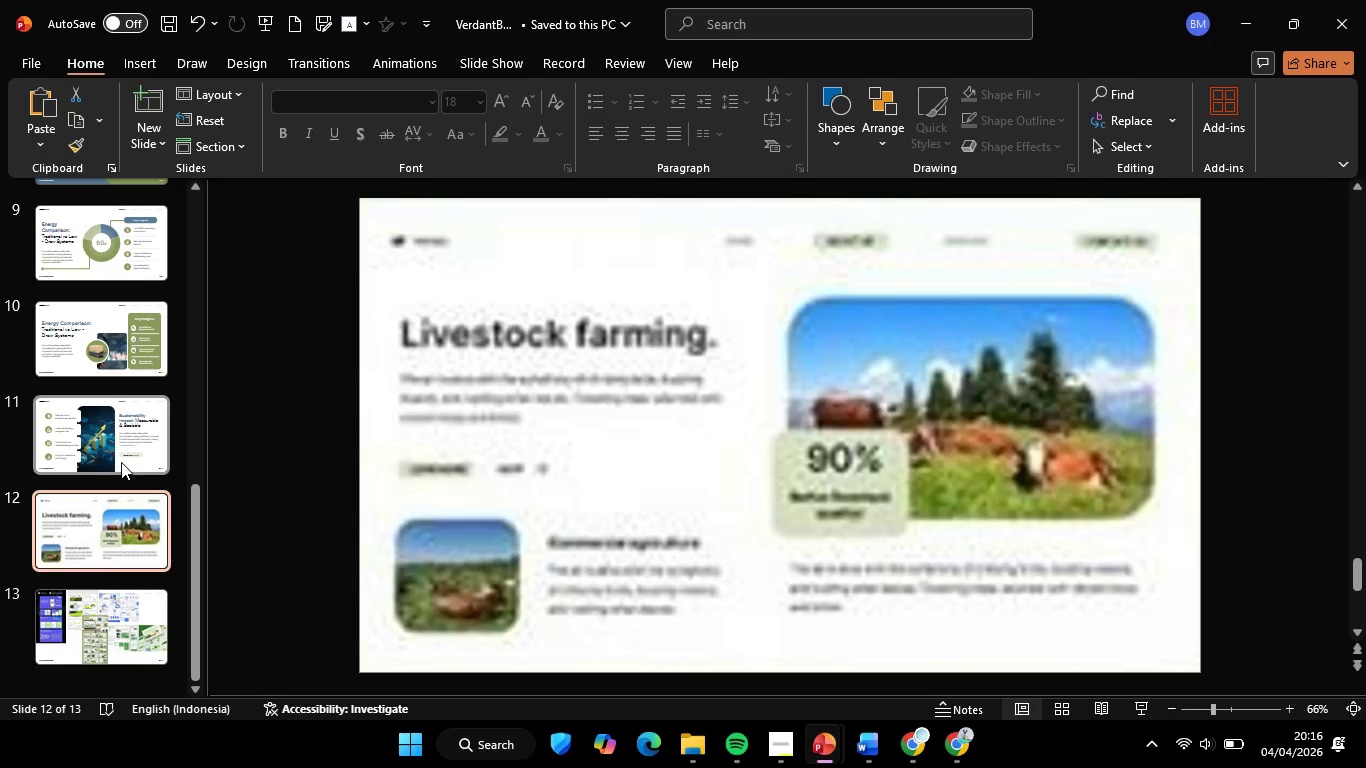 
scroll: coordinate [121, 462], scroll_direction: up, amount: 6.0
 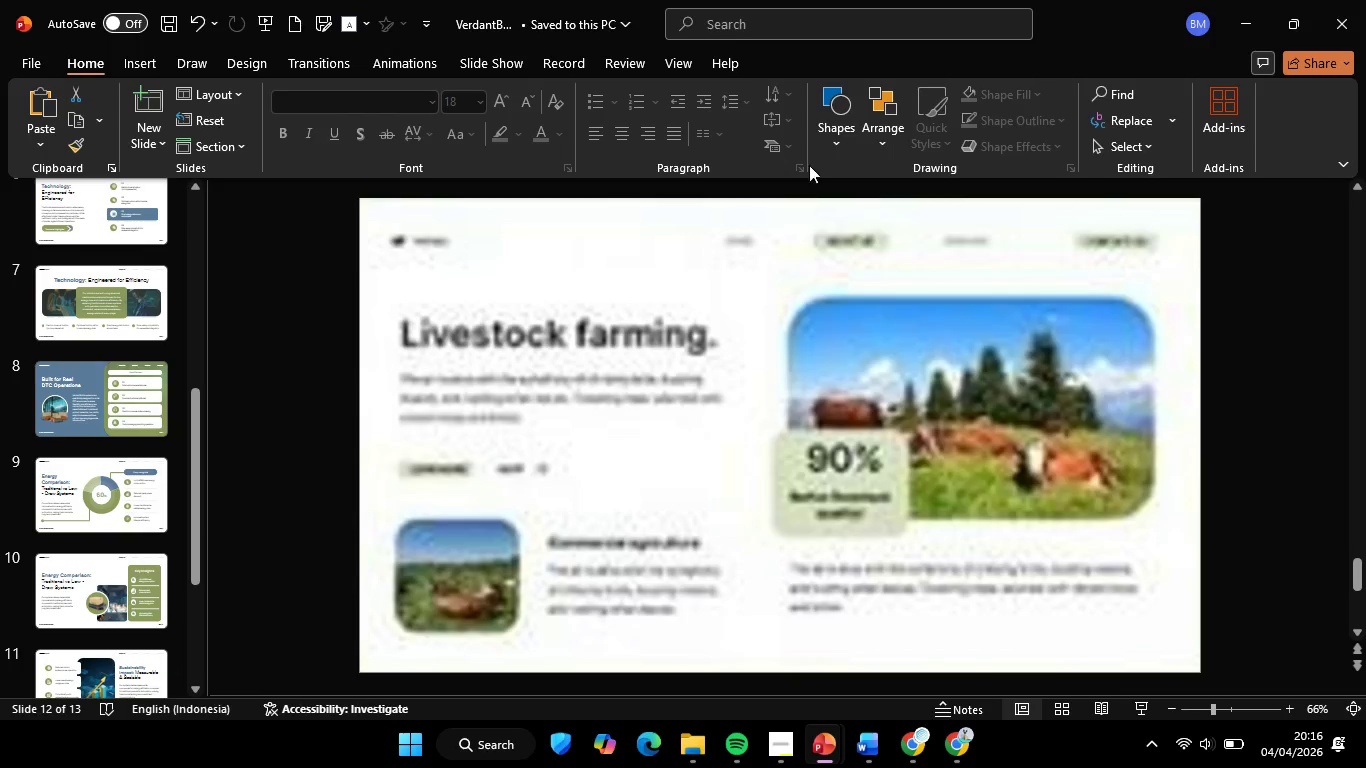 
left_click([850, 110])
 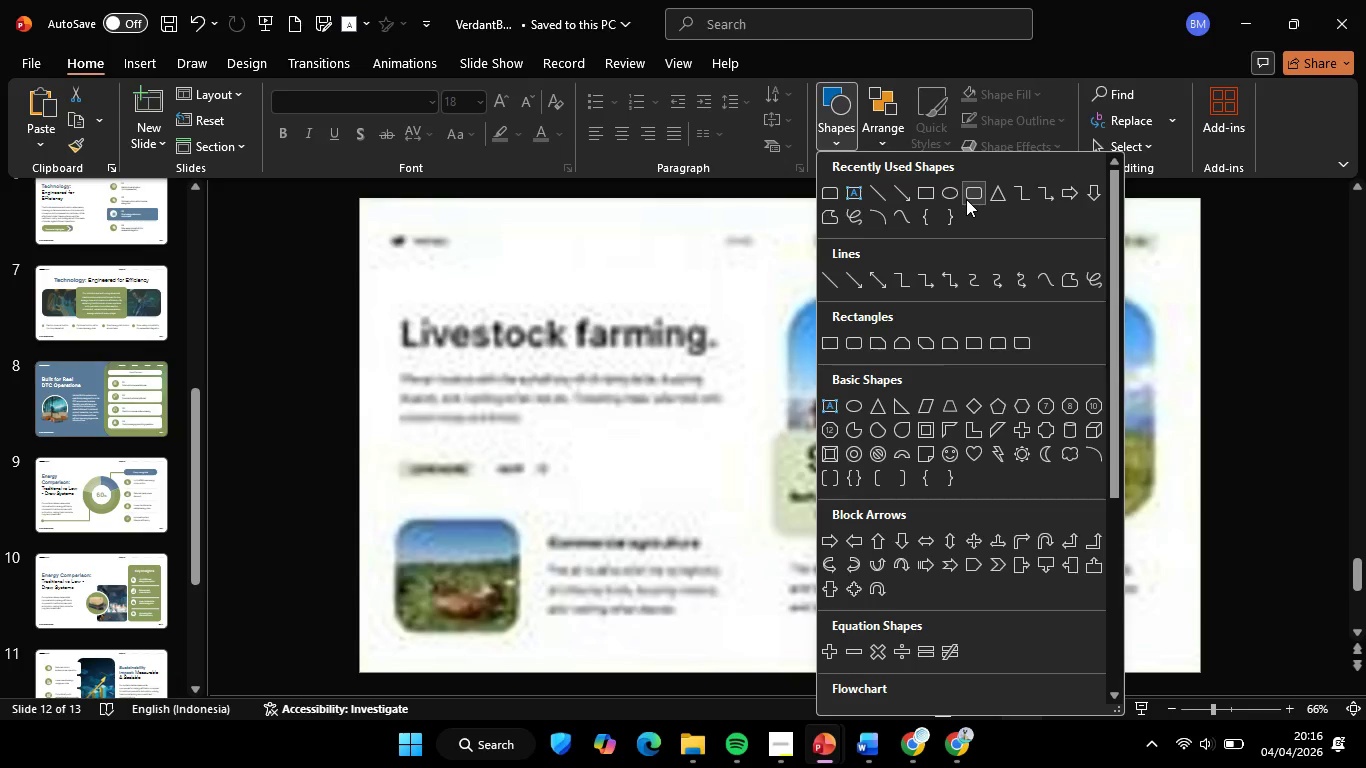 
left_click([966, 198])
 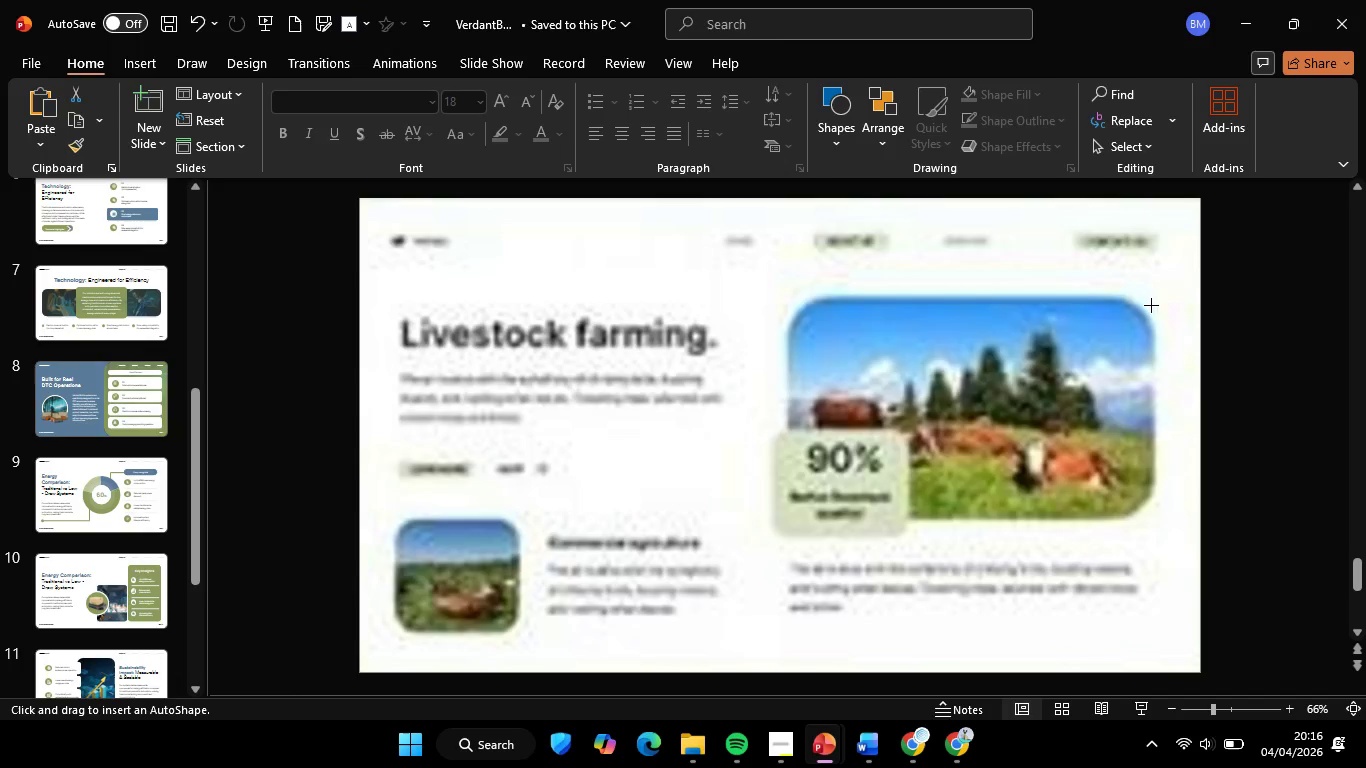 
left_click_drag(start_coordinate=[1154, 301], to_coordinate=[786, 516])
 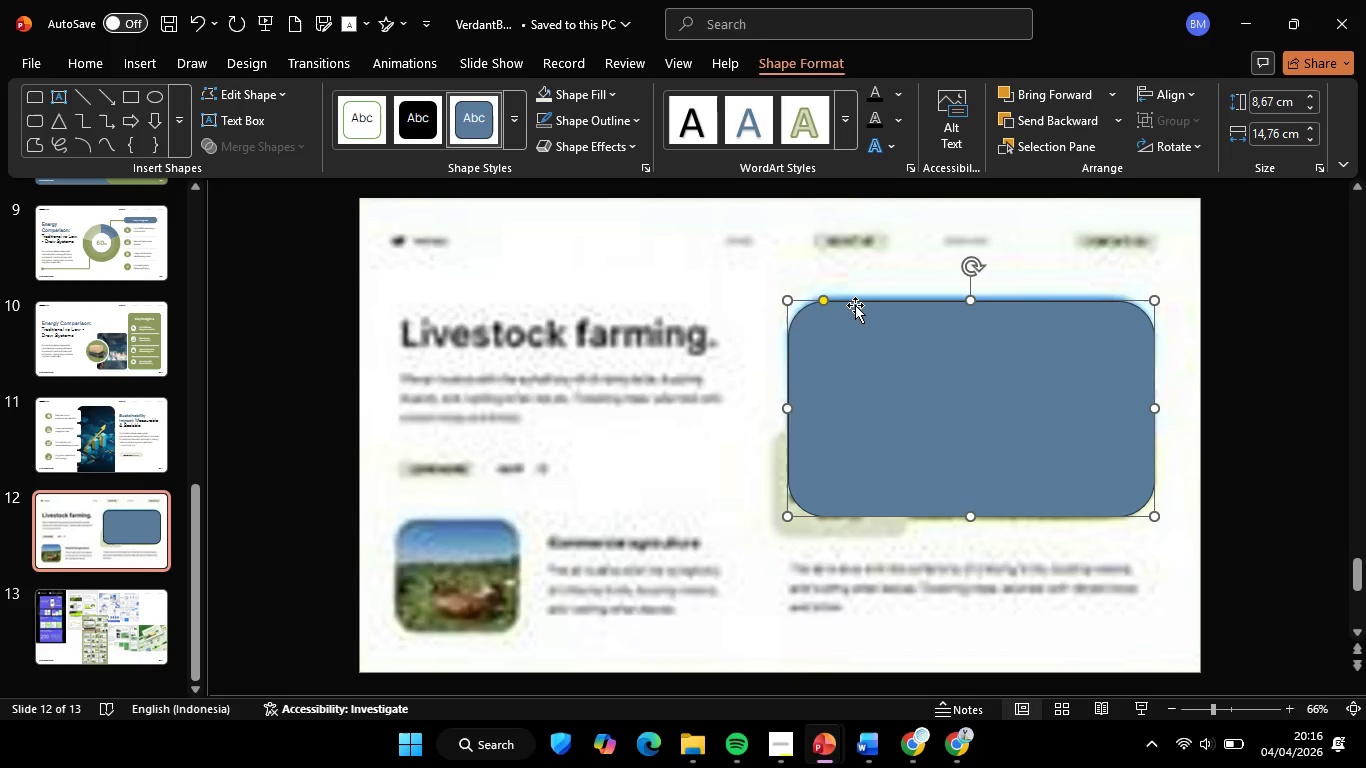 
left_click_drag(start_coordinate=[824, 300], to_coordinate=[812, 300])
 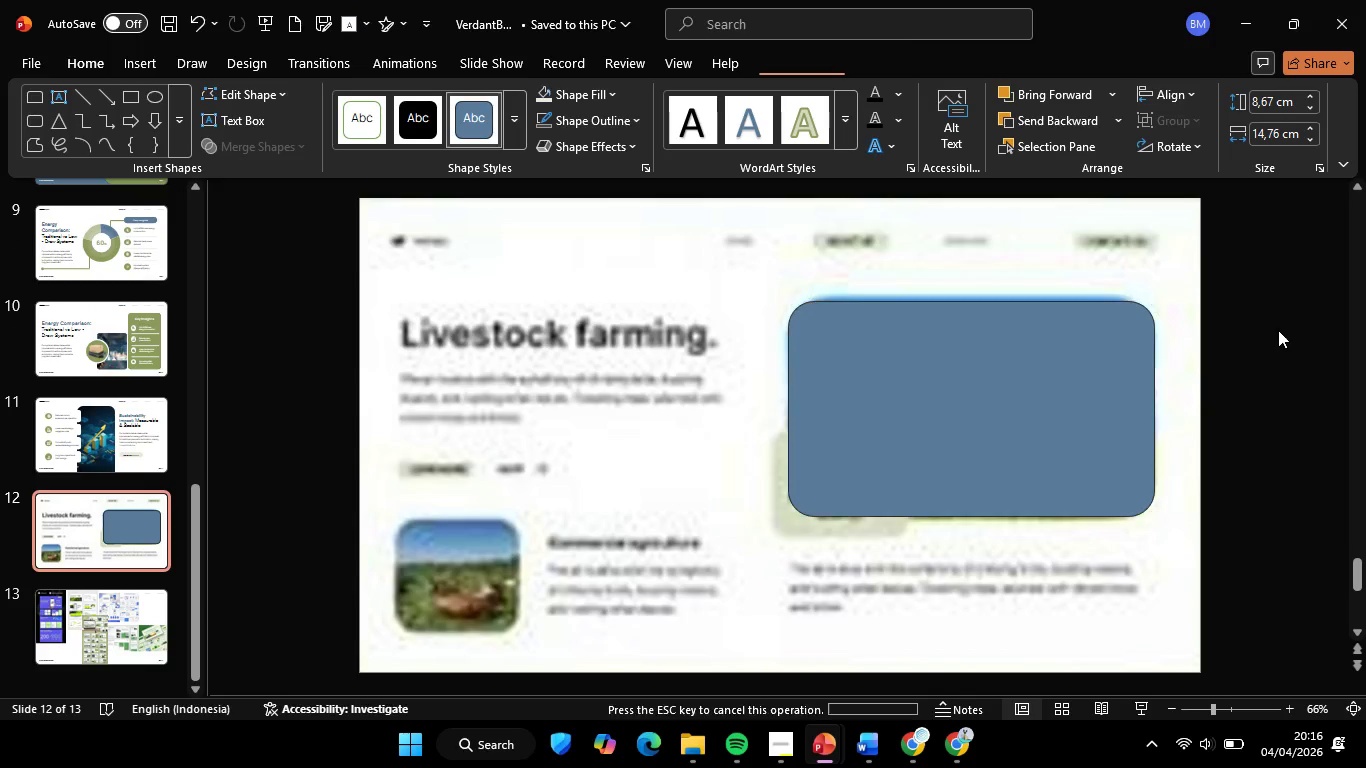 
left_click([1278, 330])
 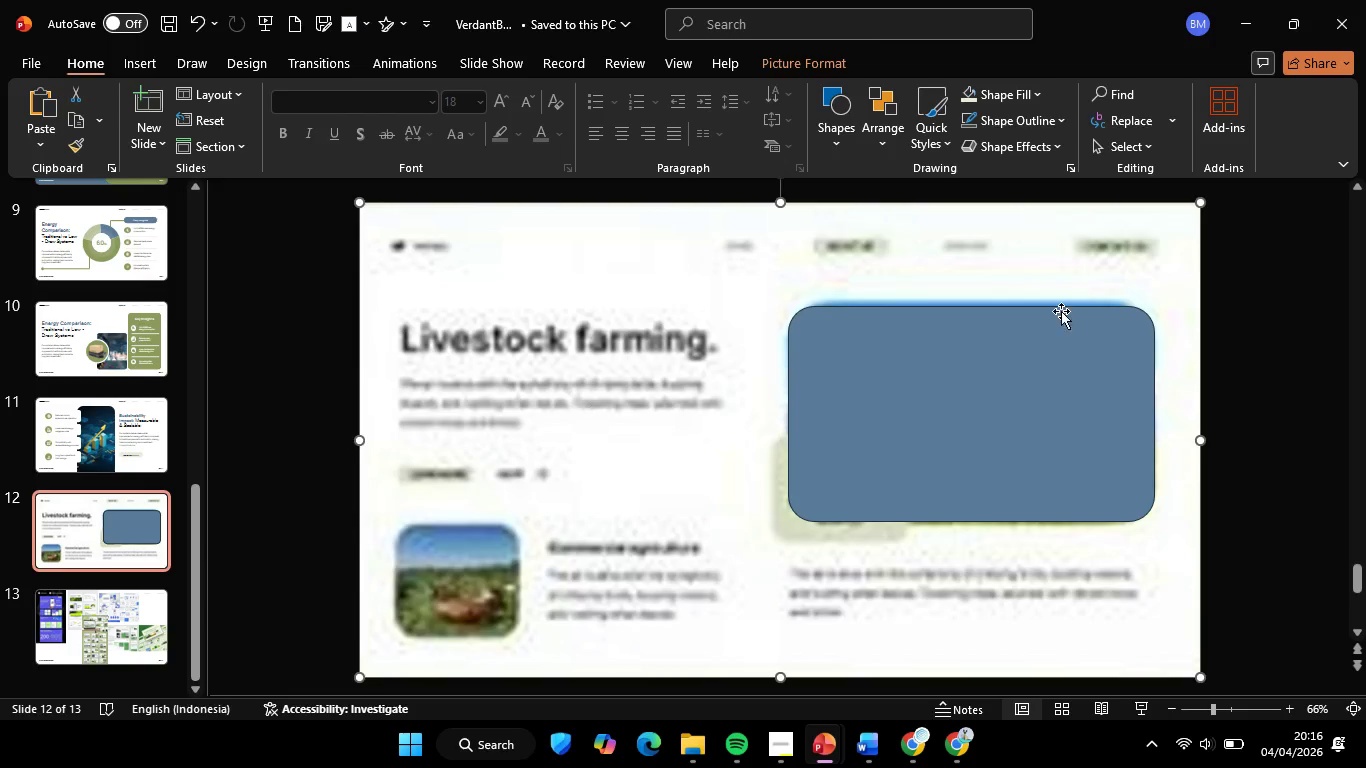 
hold_key(key=ShiftLeft, duration=1.75)
left_click_drag(start_coordinate=[1203, 204], to_coordinate=[566, 570])
 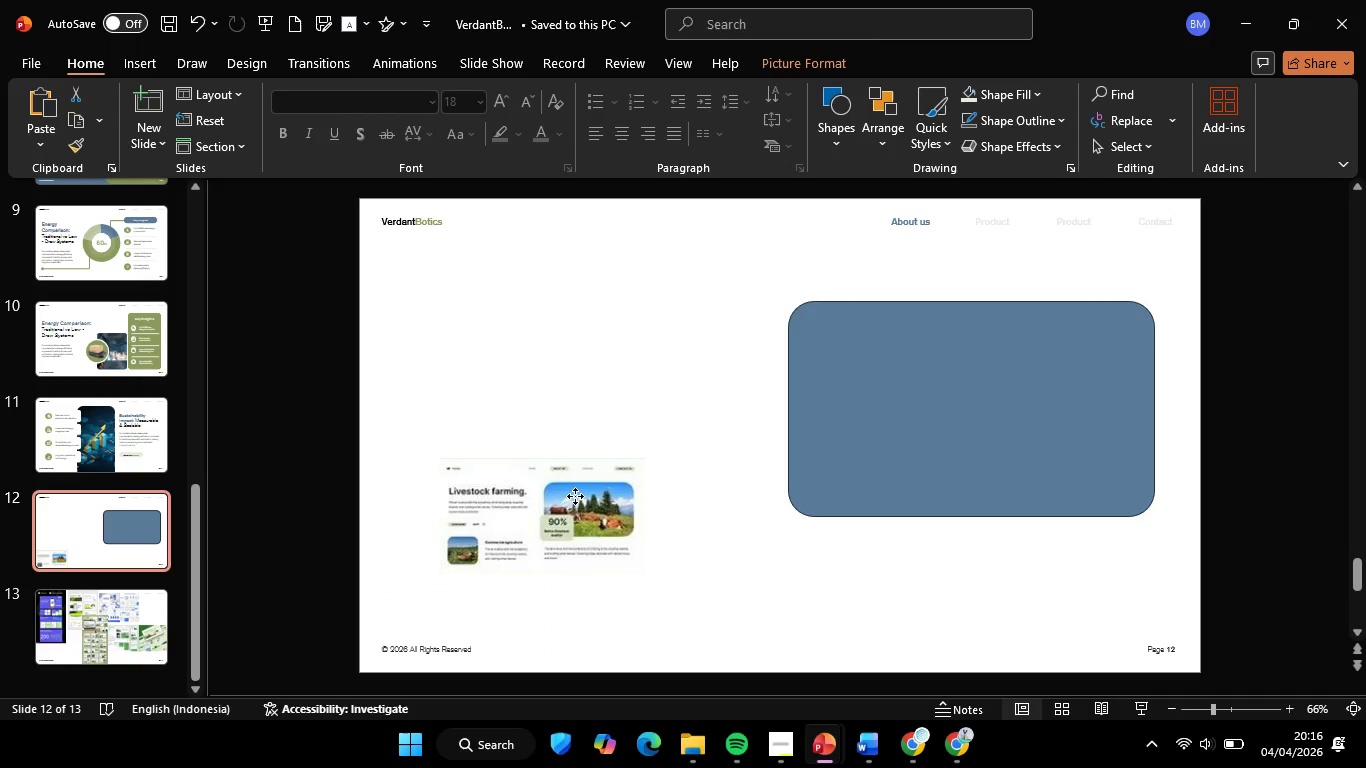 
left_click_drag(start_coordinate=[485, 608], to_coordinate=[562, 412])
 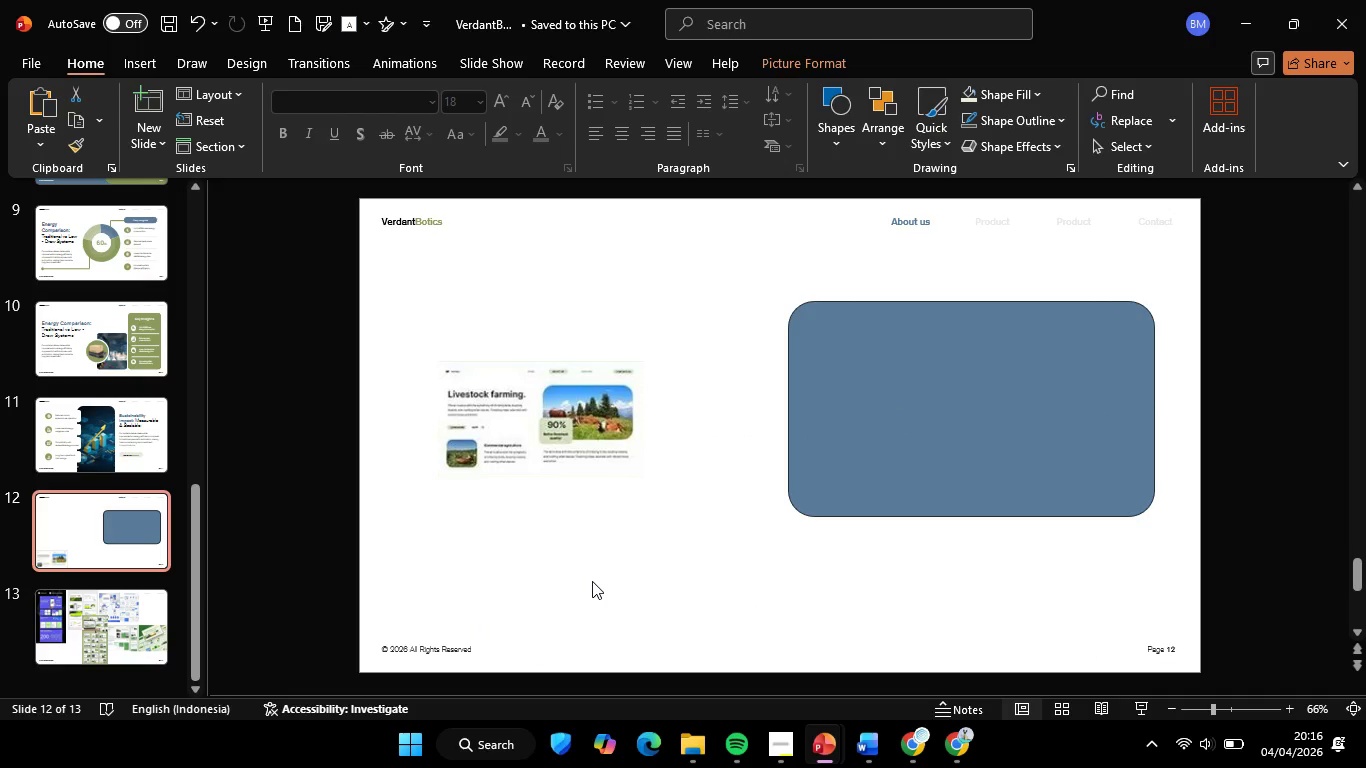 
left_click([592, 581])
 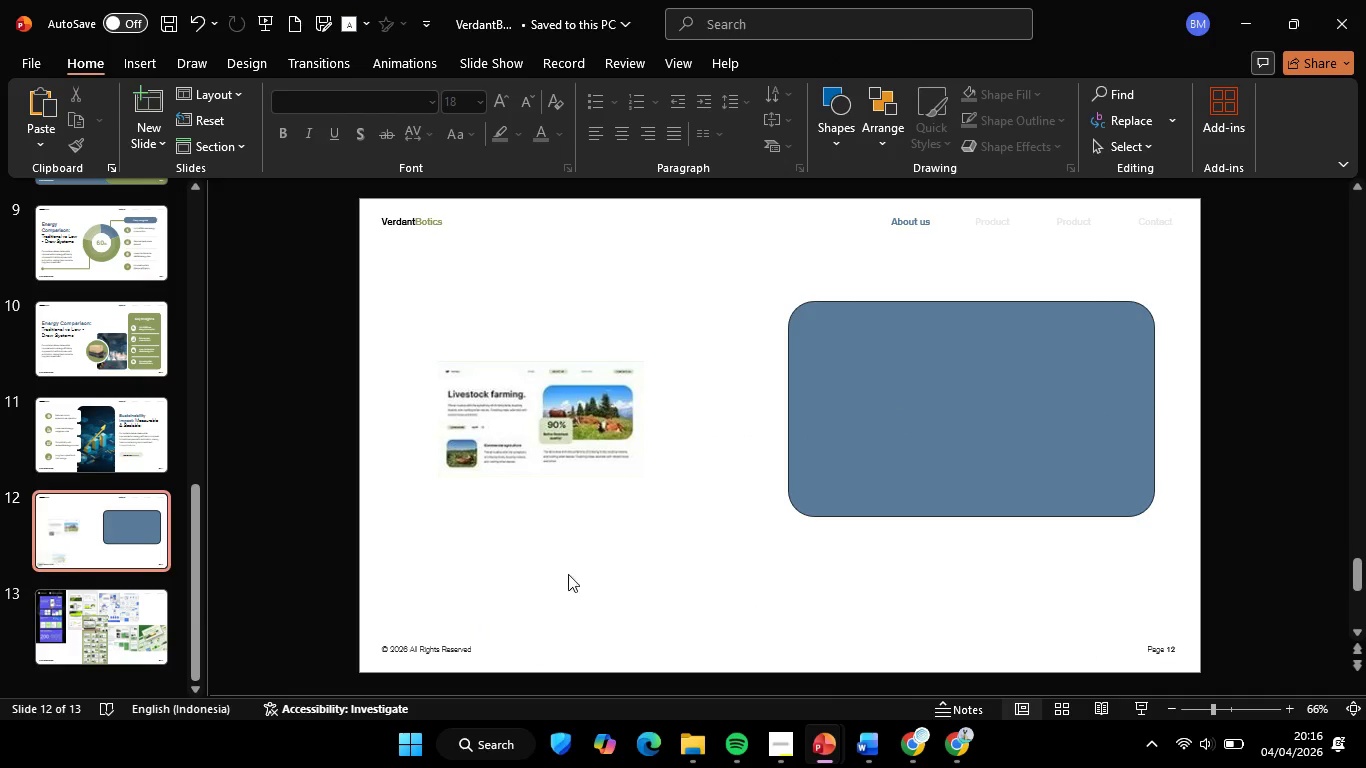 
left_click_drag(start_coordinate=[592, 581], to_coordinate=[568, 574])
 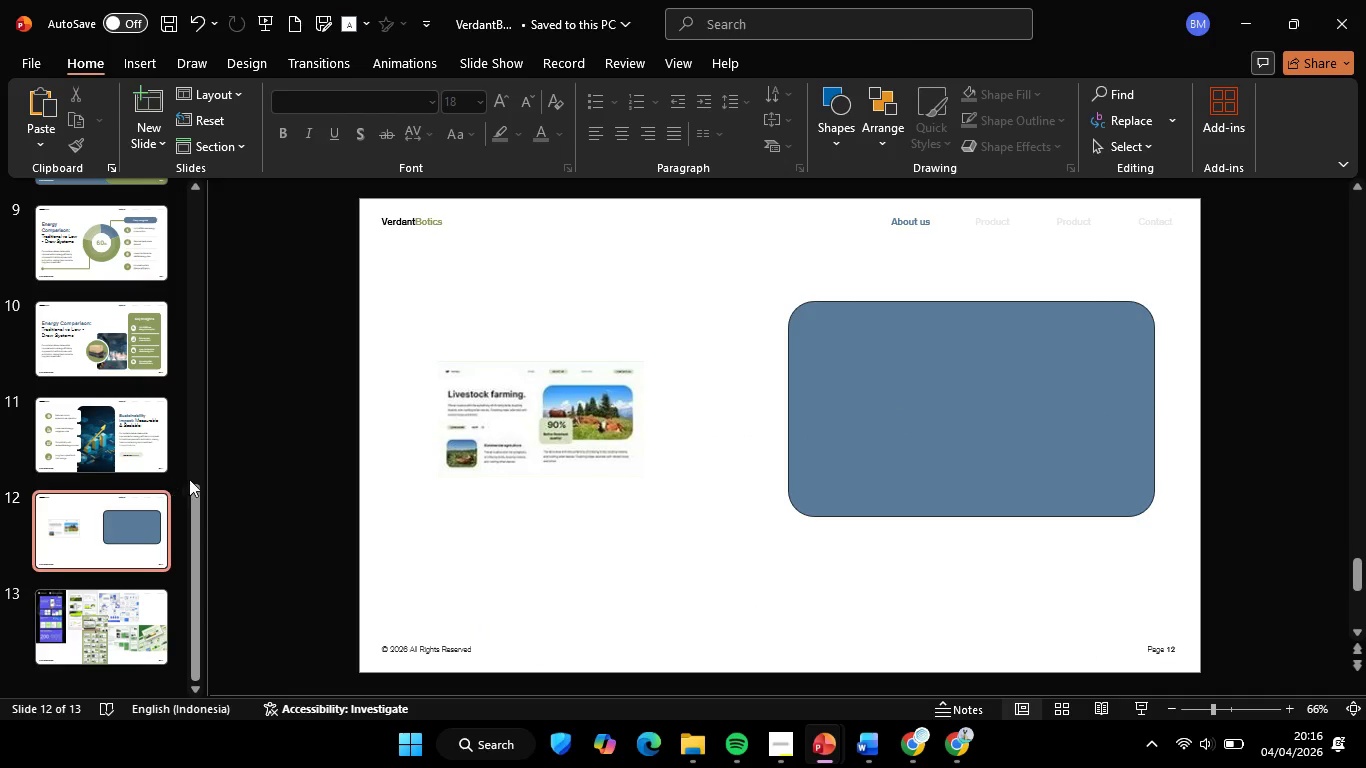 
left_click([140, 335])
 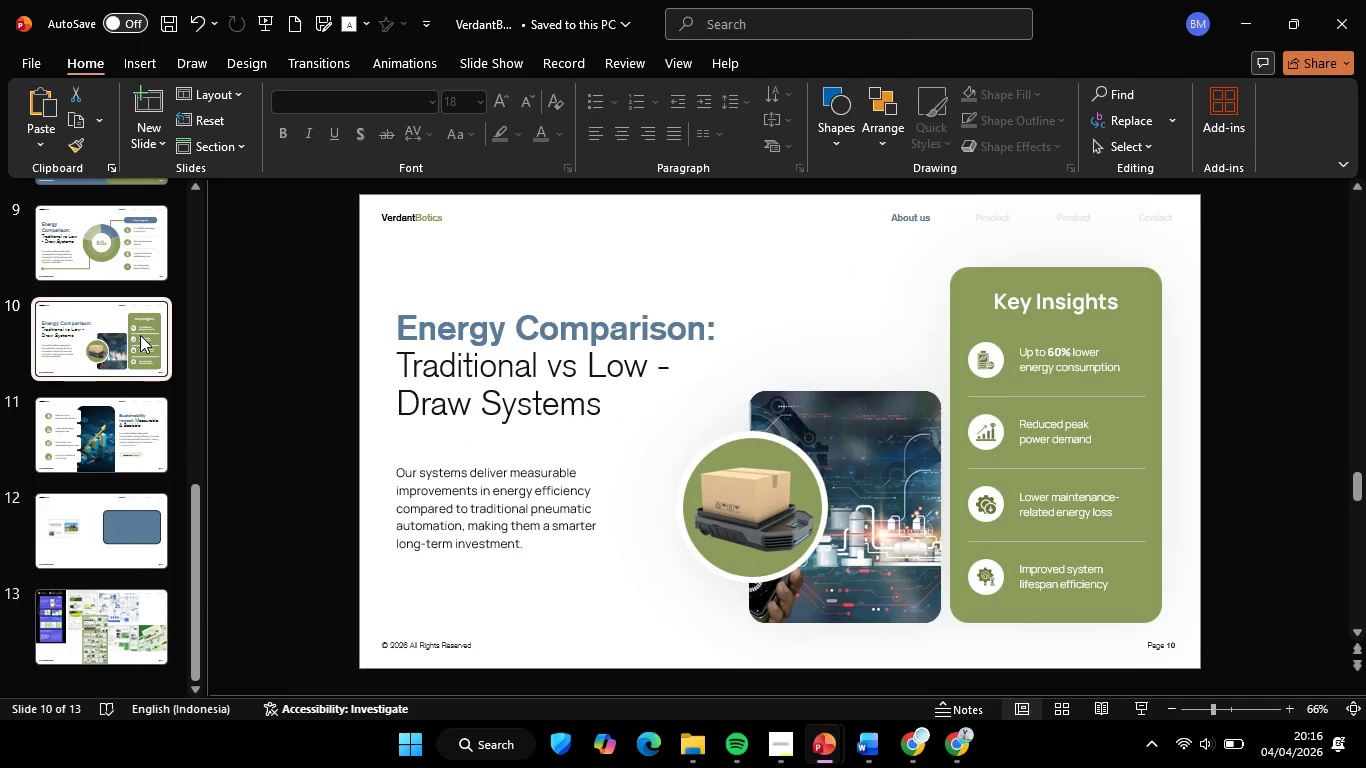 
scroll: coordinate [131, 338], scroll_direction: up, amount: 2.0
 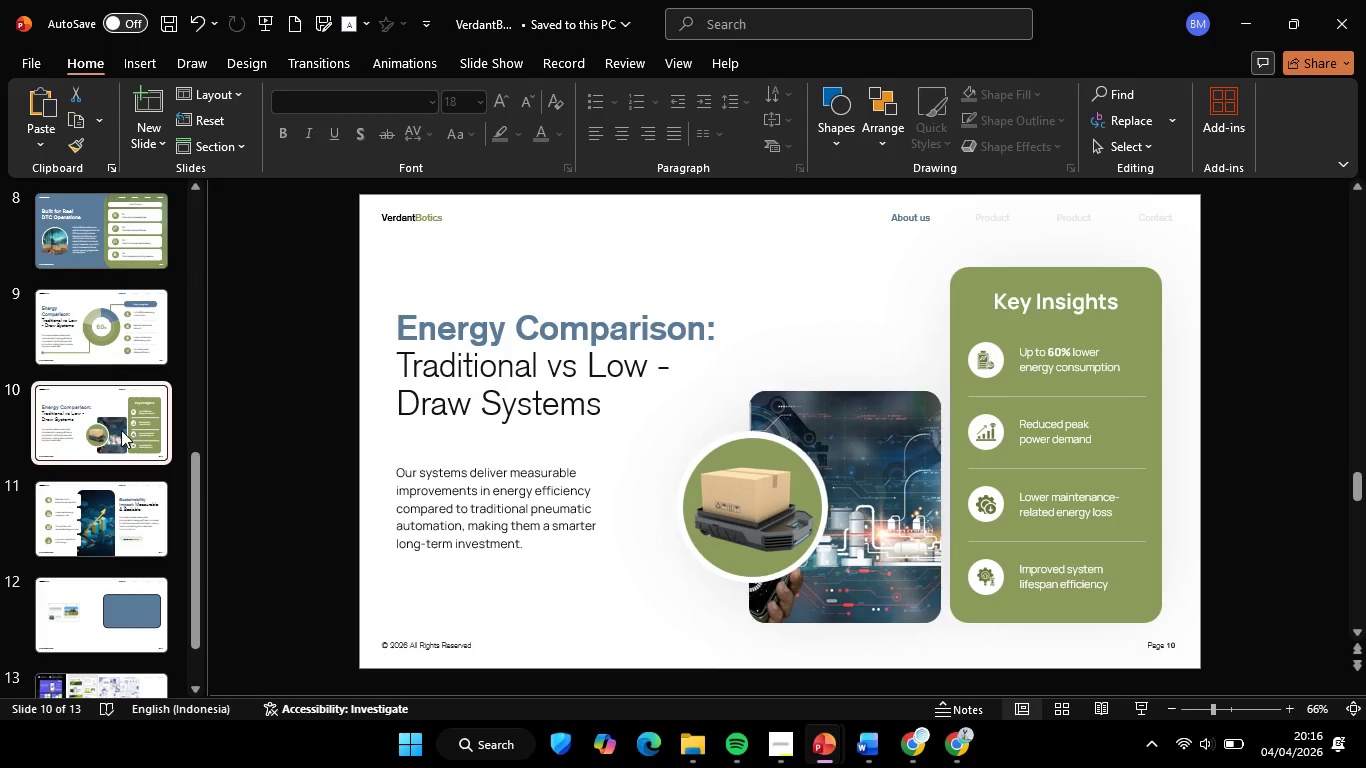 
left_click([121, 430])
 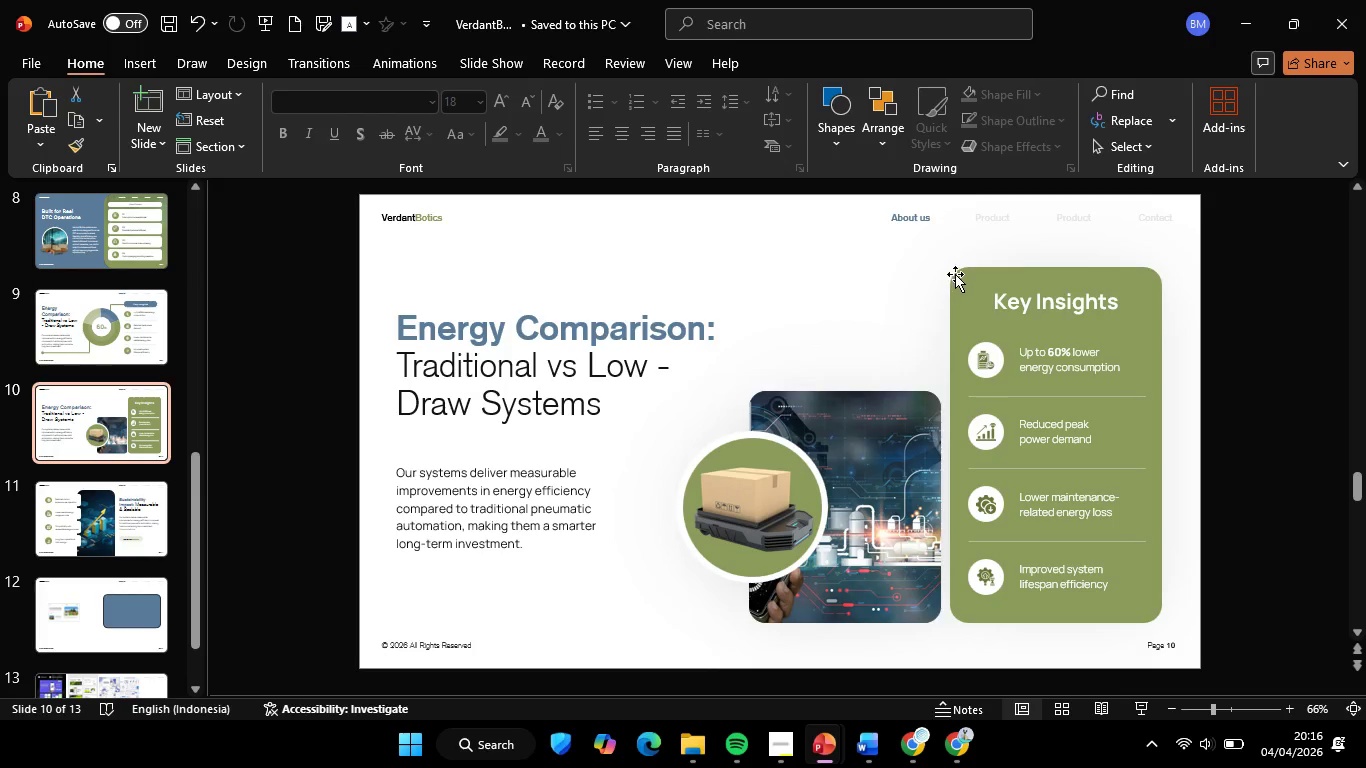 
left_click([956, 270])
 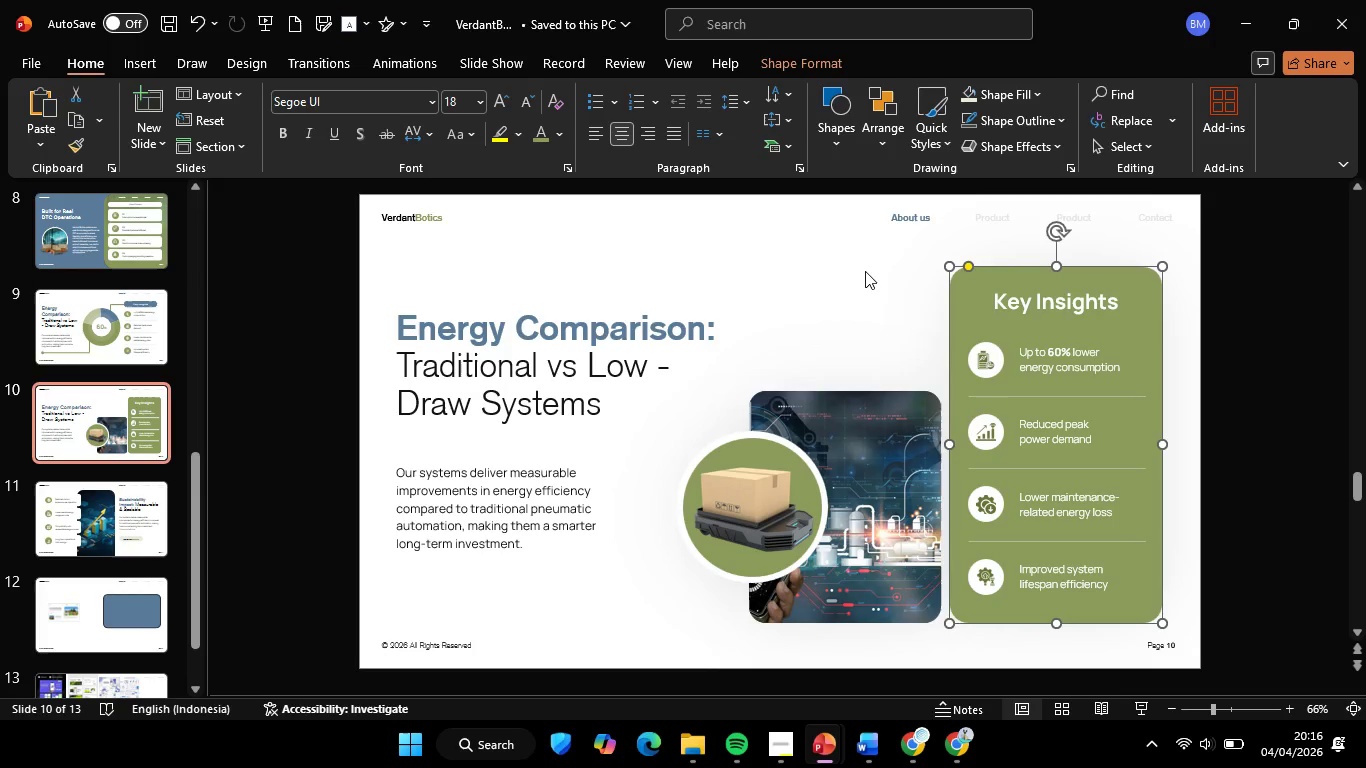 
left_click([865, 271])
 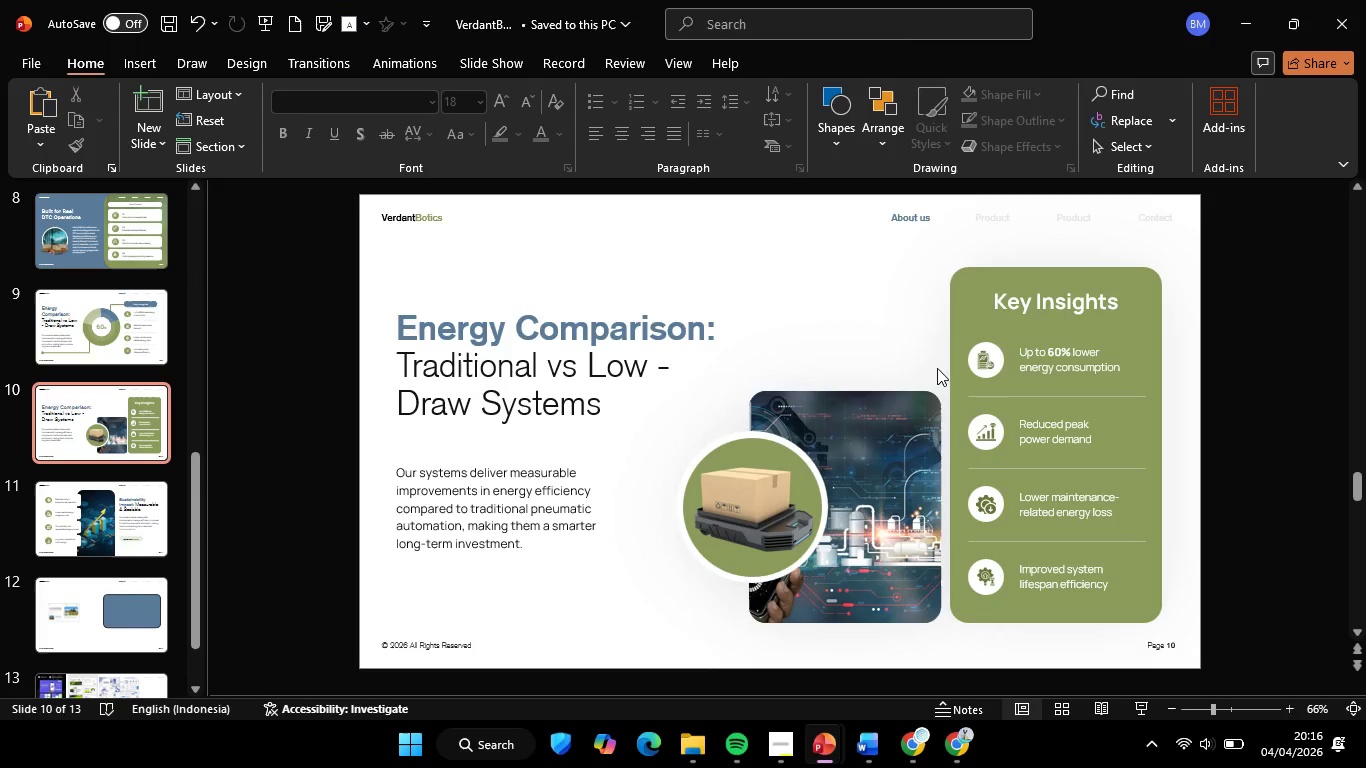 
left_click([964, 300])
 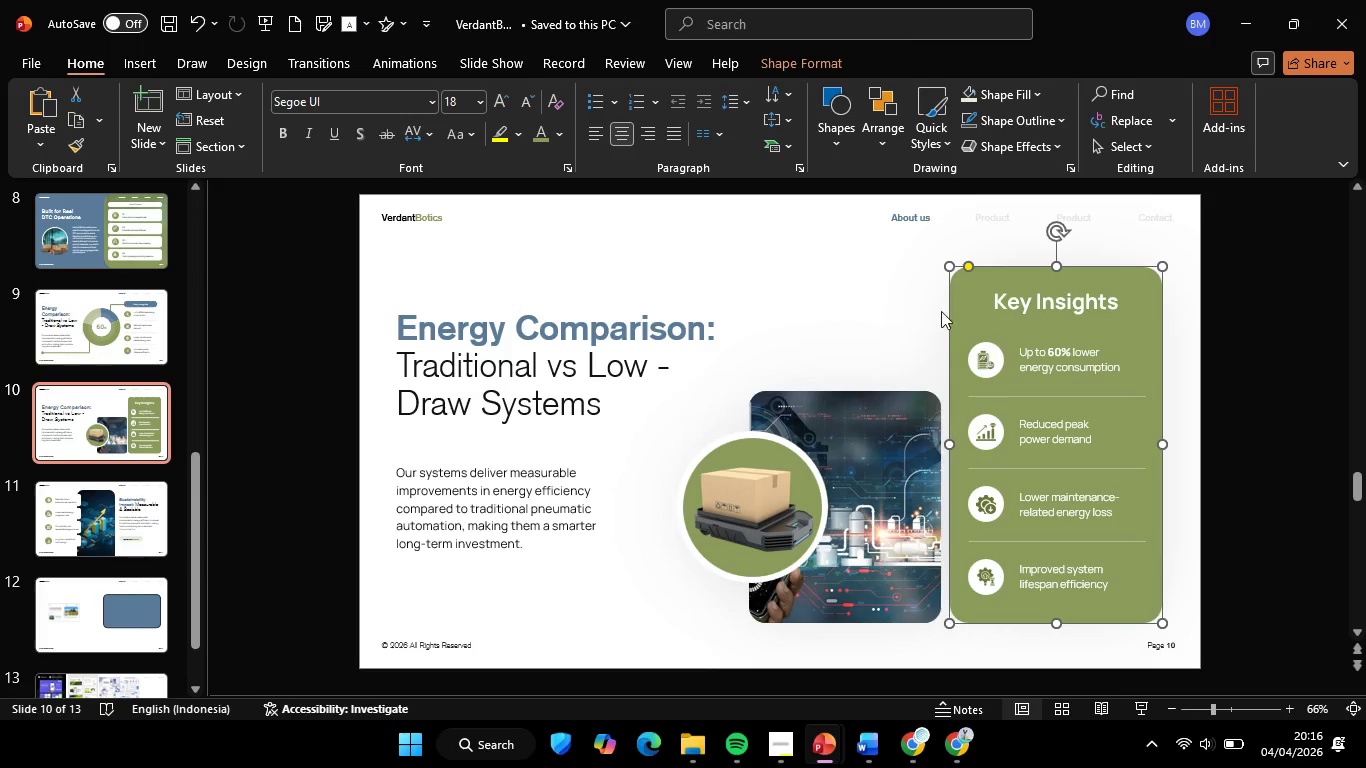 
key(Control+C)
 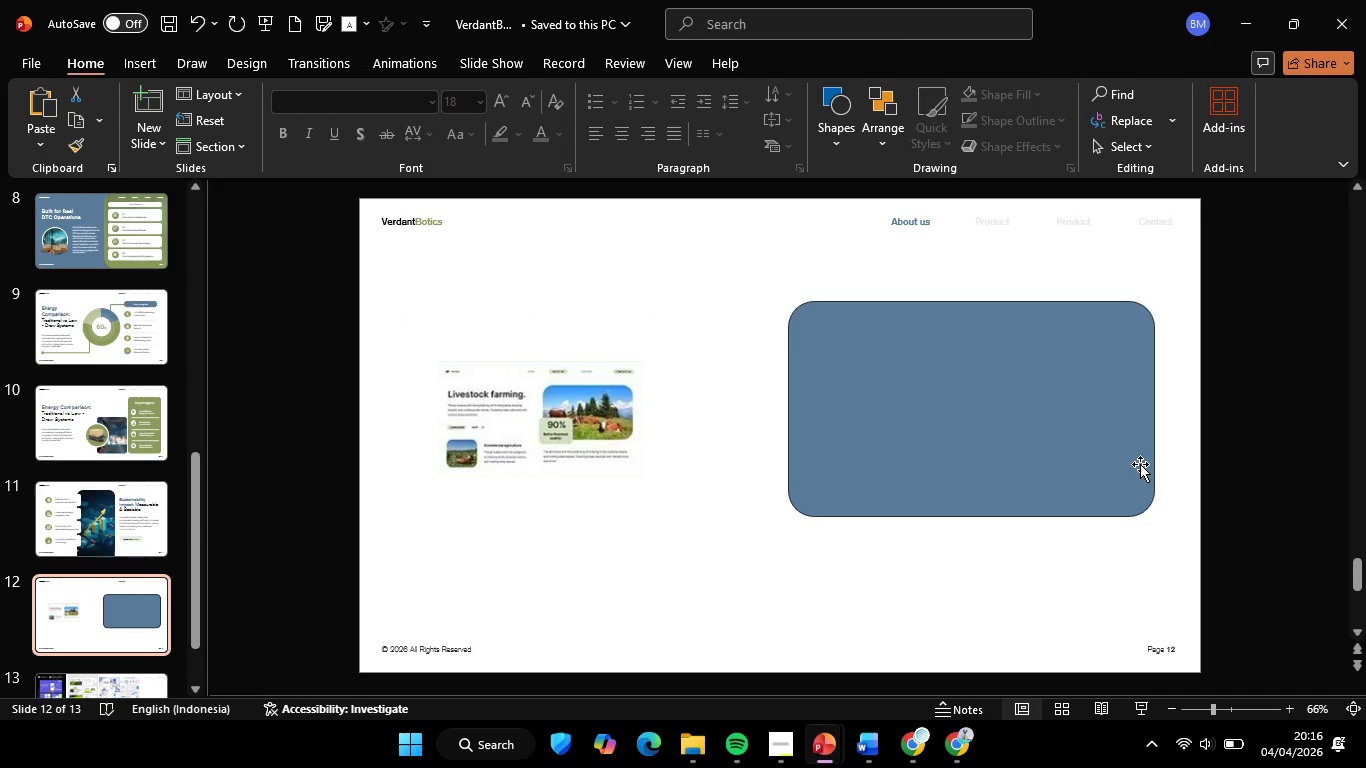 
key(Control+V)
 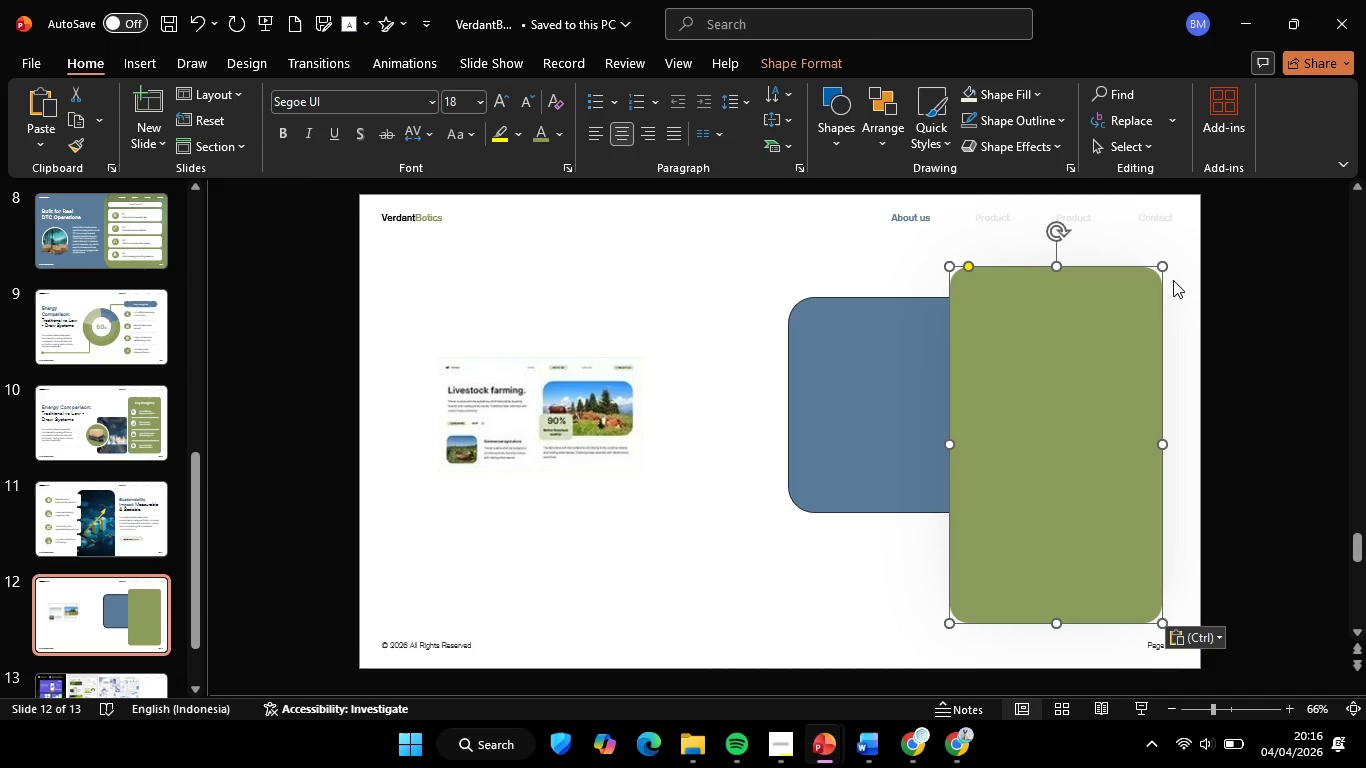 
hold_key(key=ShiftLeft, duration=2.09)
left_click_drag(start_coordinate=[1165, 263], to_coordinate=[1098, 396])
 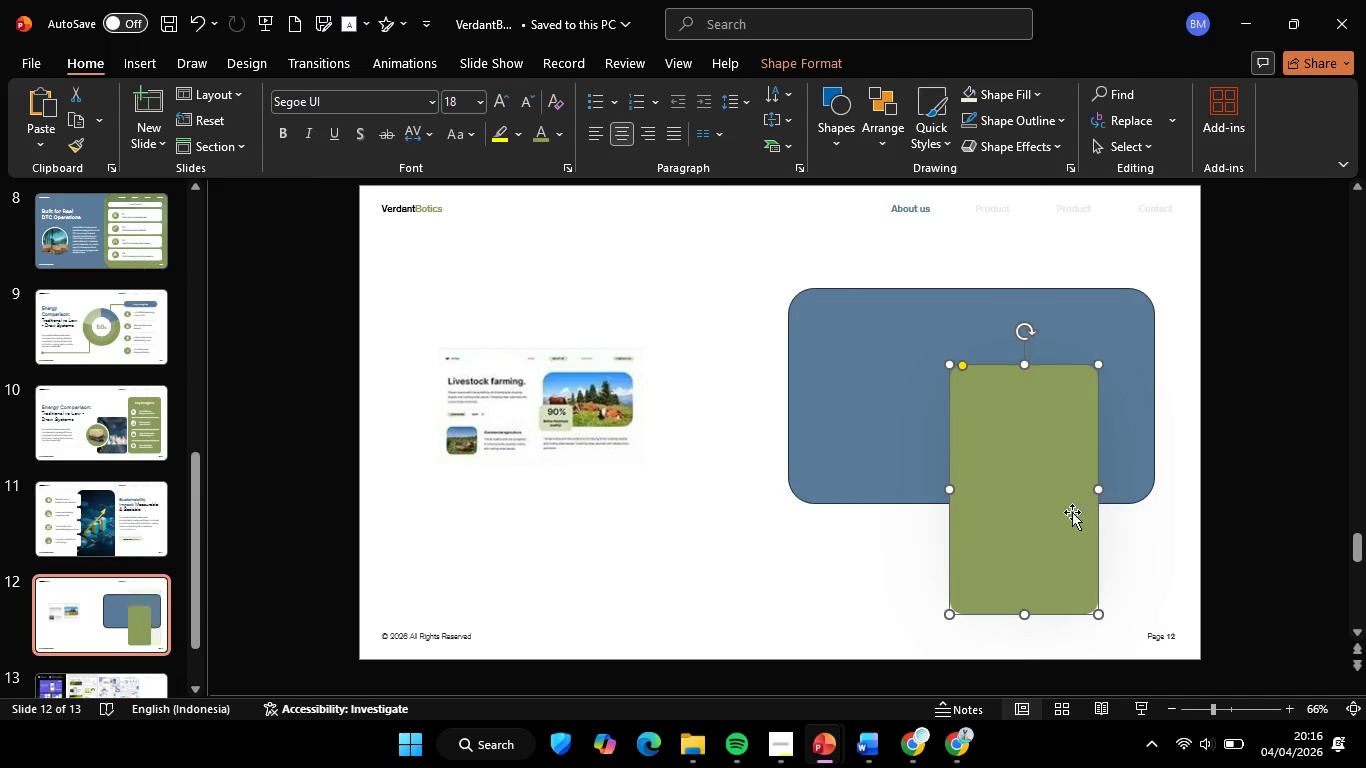 
hold_key(key=ShiftLeft, duration=2.92)
left_click_drag(start_coordinate=[1057, 501], to_coordinate=[878, 517])
 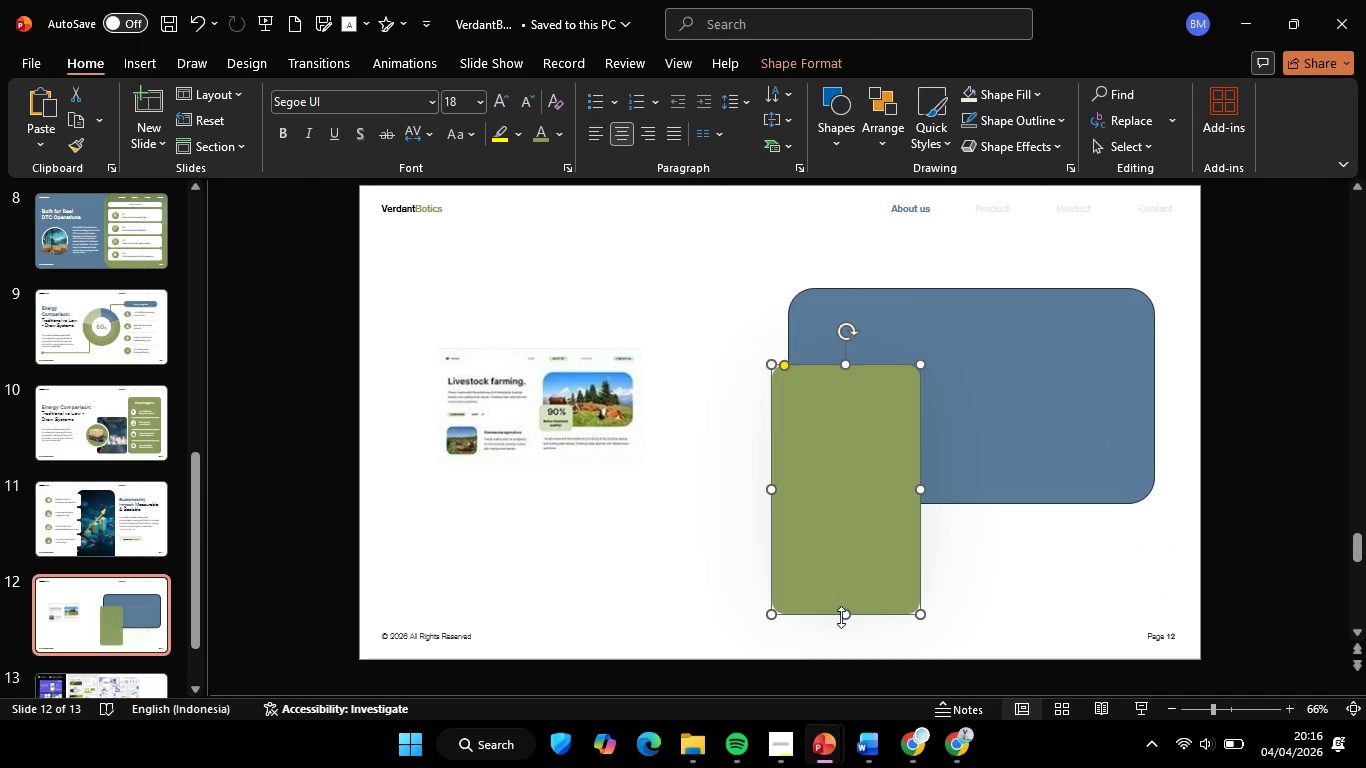 
hold_key(key=ShiftLeft, duration=5.36)
left_click_drag(start_coordinate=[842, 616], to_coordinate=[845, 476])
 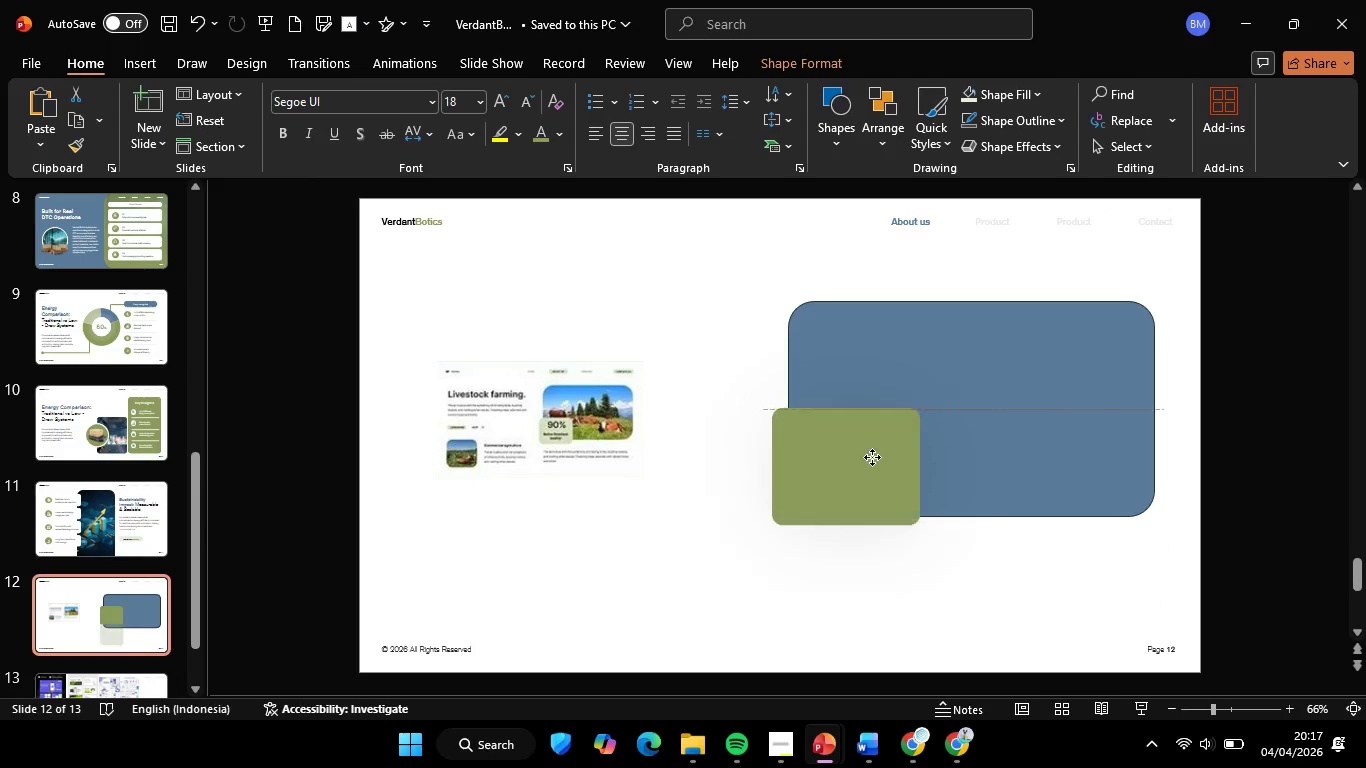 
left_click_drag(start_coordinate=[864, 425], to_coordinate=[873, 472])
 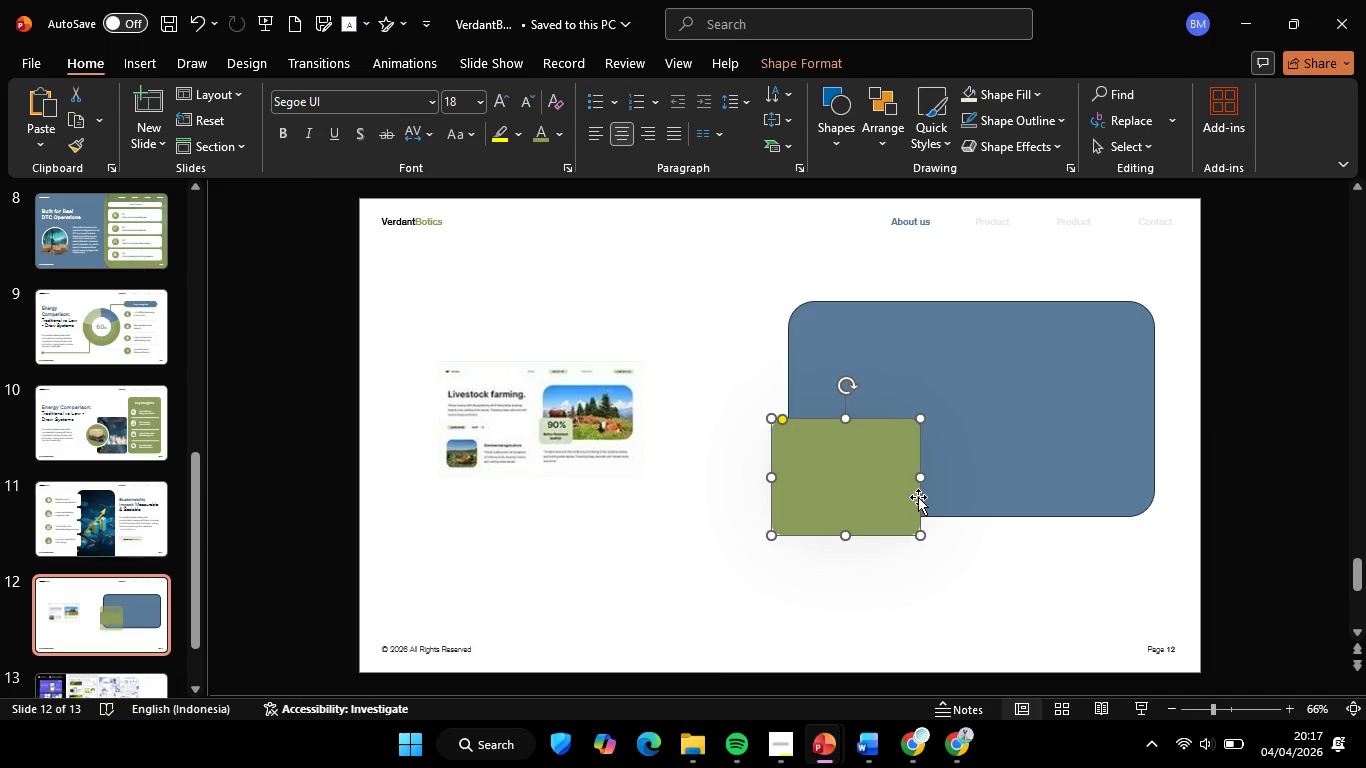 
hold_key(key=ShiftLeft, duration=1.66)
left_click_drag(start_coordinate=[918, 478], to_coordinate=[935, 473])
 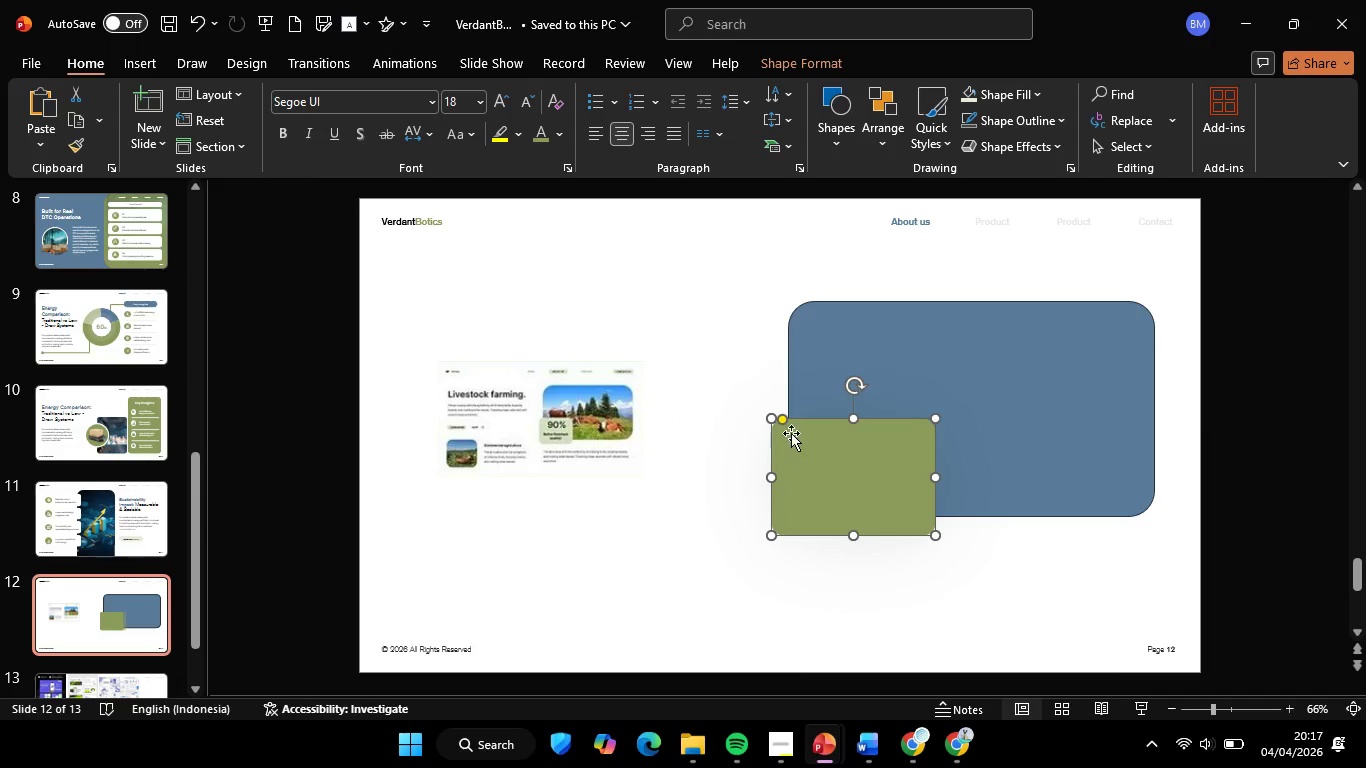 
hold_key(key=ShiftLeft, duration=1.36)
left_click_drag(start_coordinate=[782, 422], to_coordinate=[792, 422])
 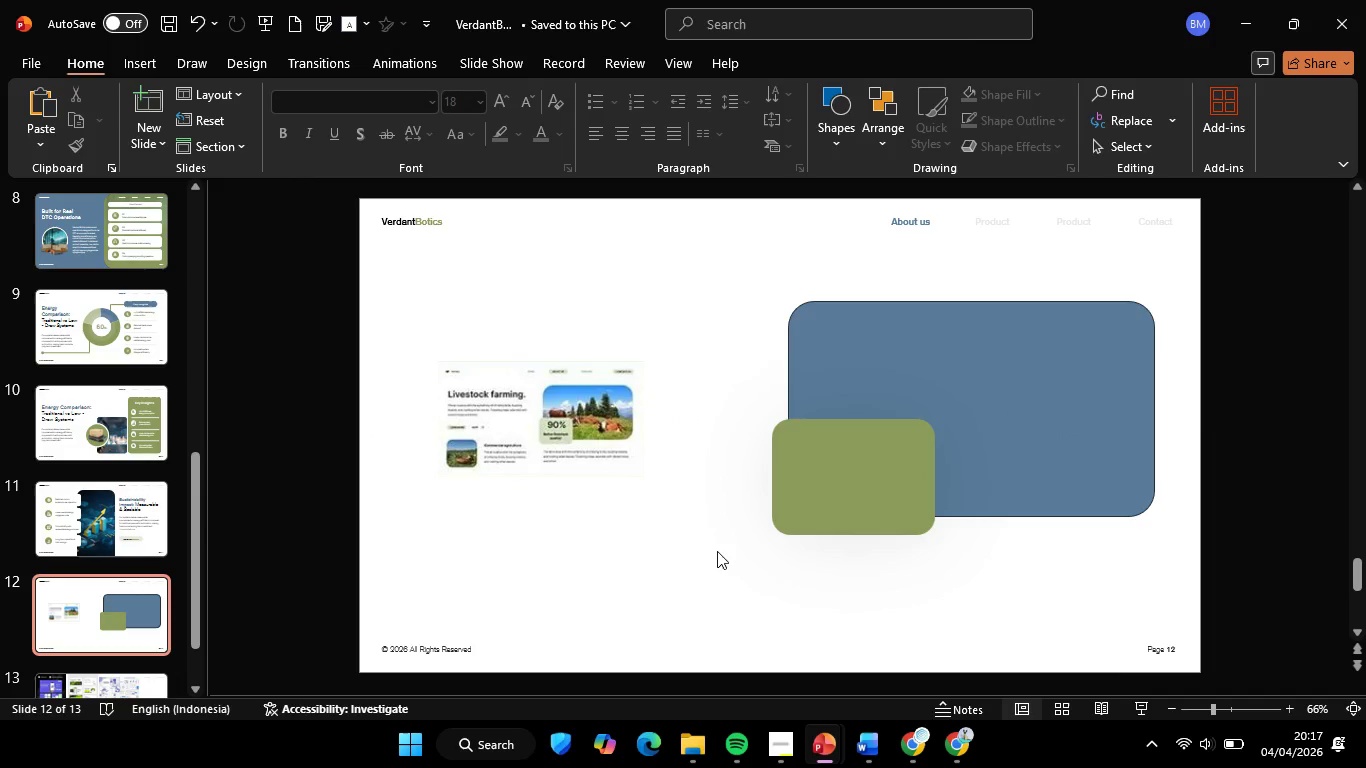 
double_click([717, 551])
 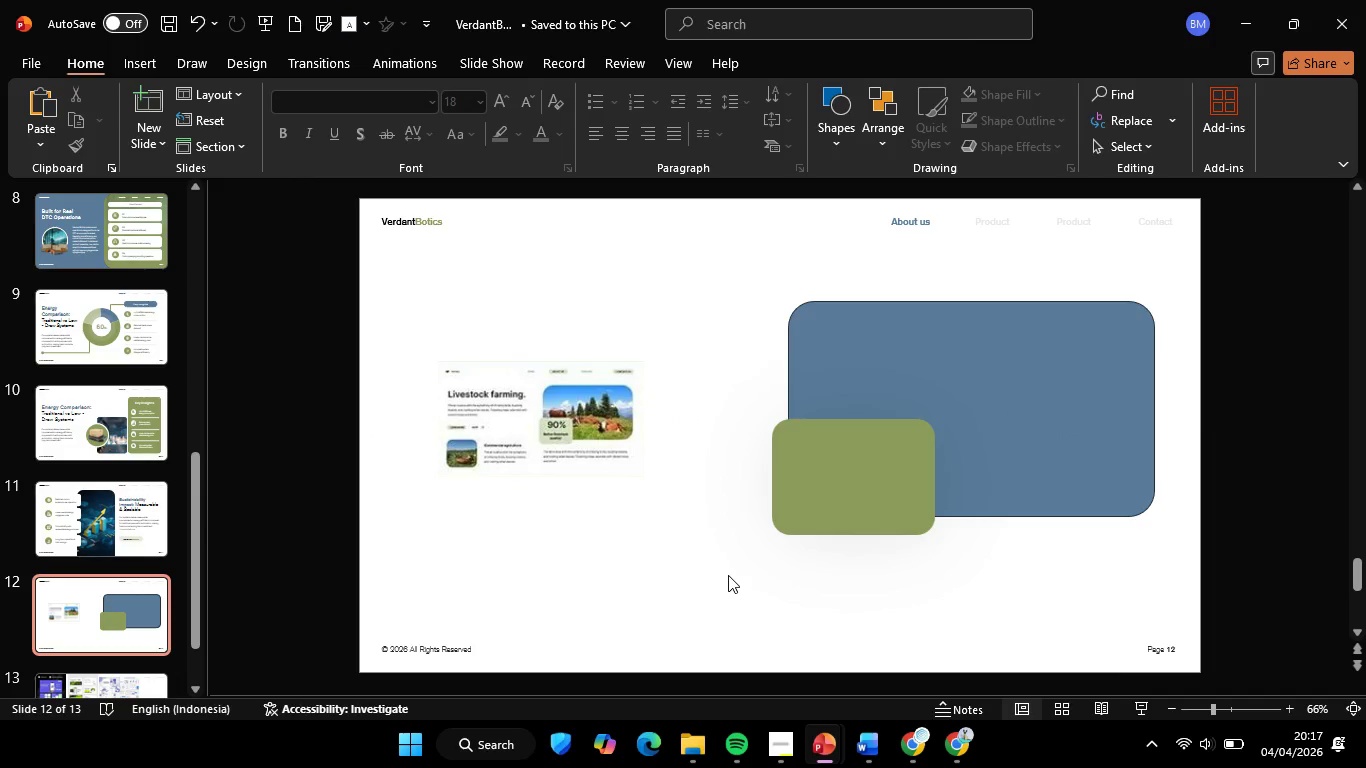 
left_click_drag(start_coordinate=[728, 581], to_coordinate=[727, 573])
 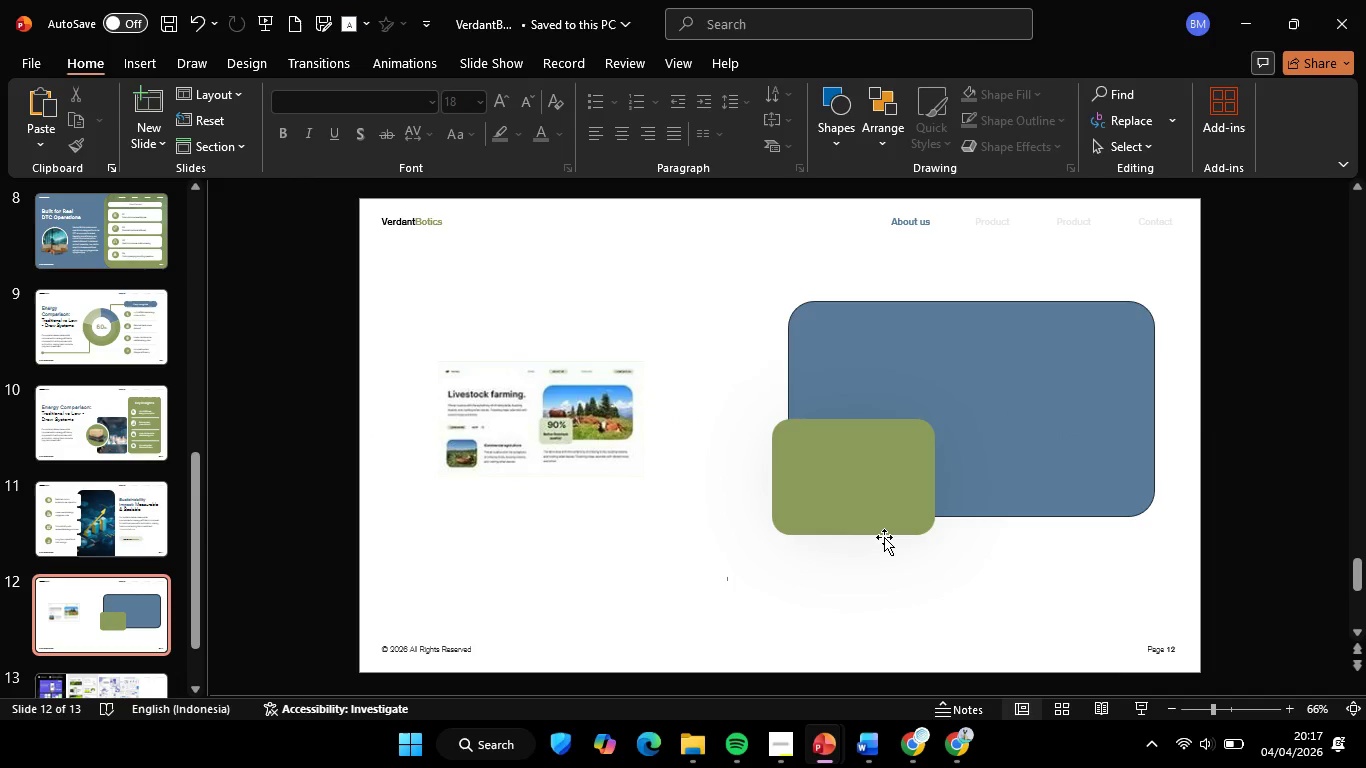 
wait(5.59)
 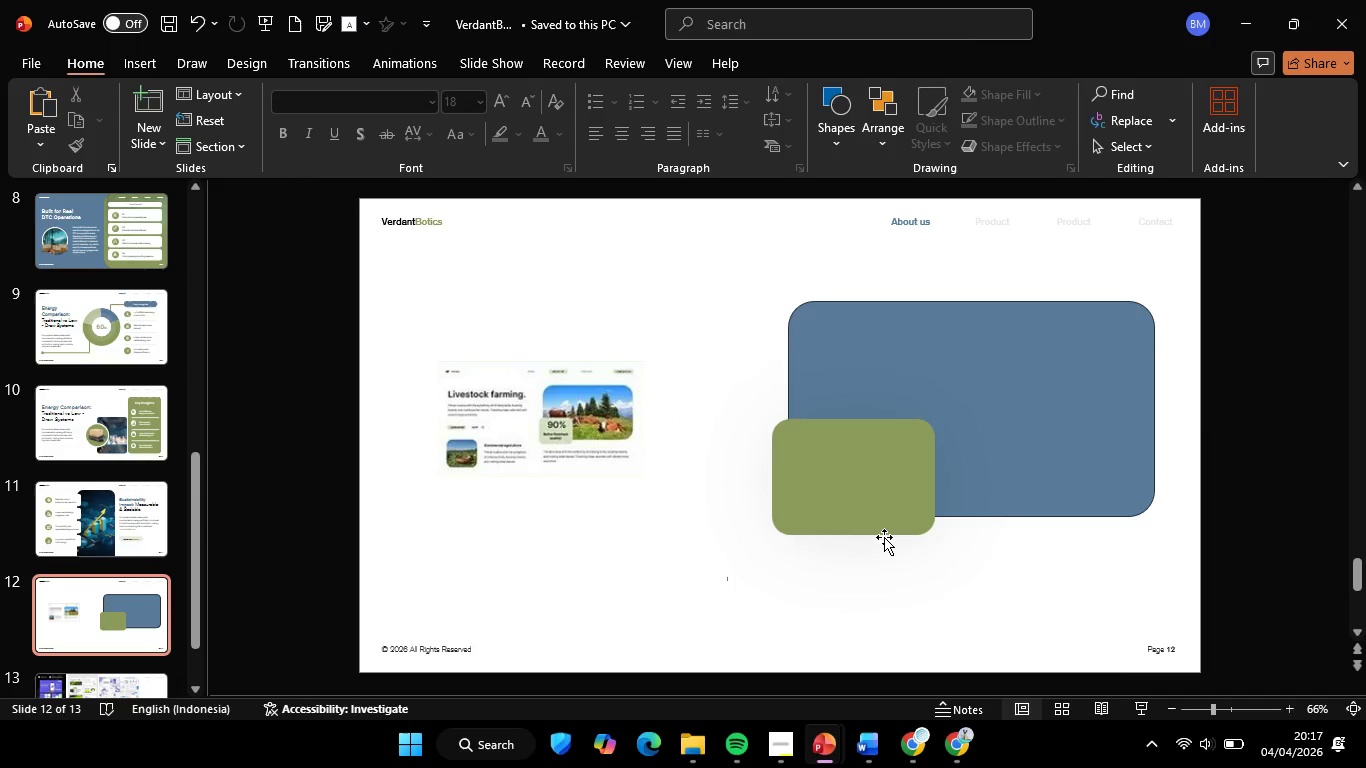 
left_click([961, 333])
 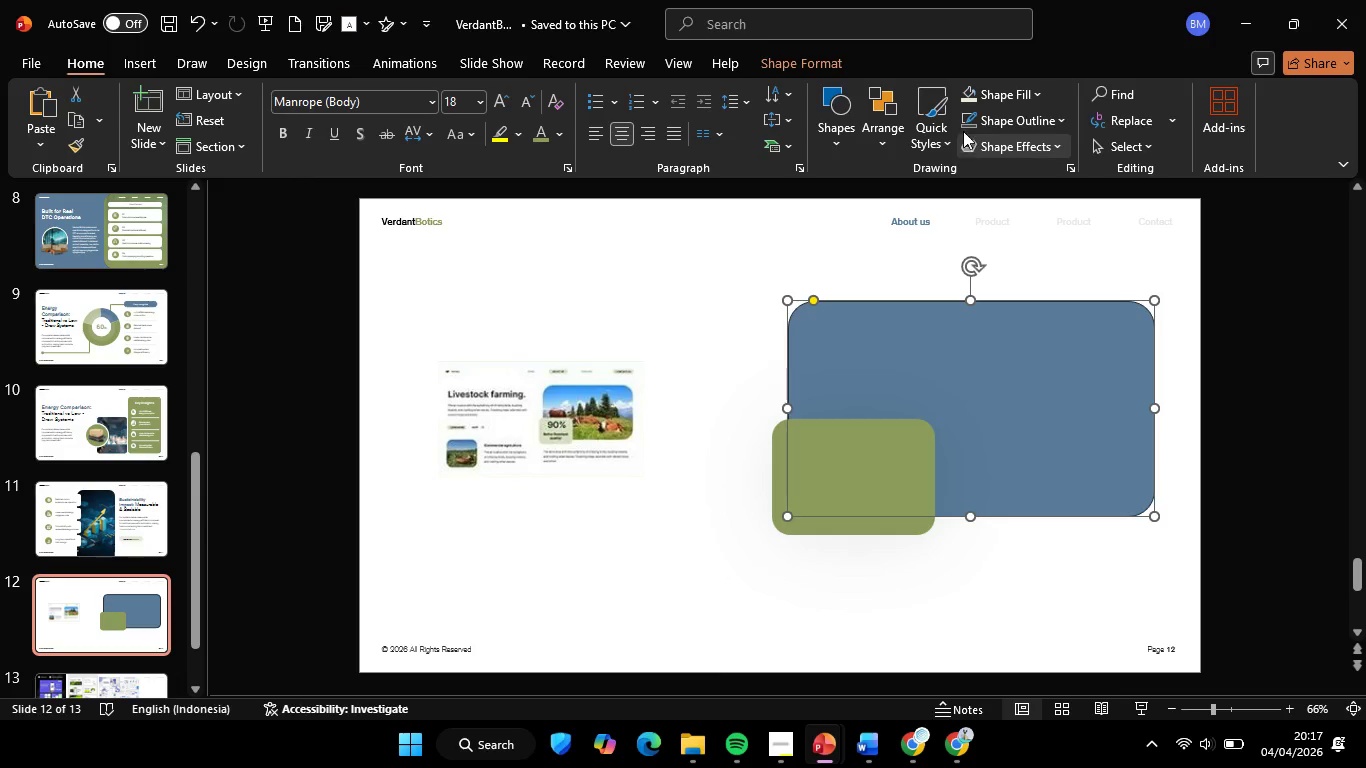 
left_click([964, 128])
 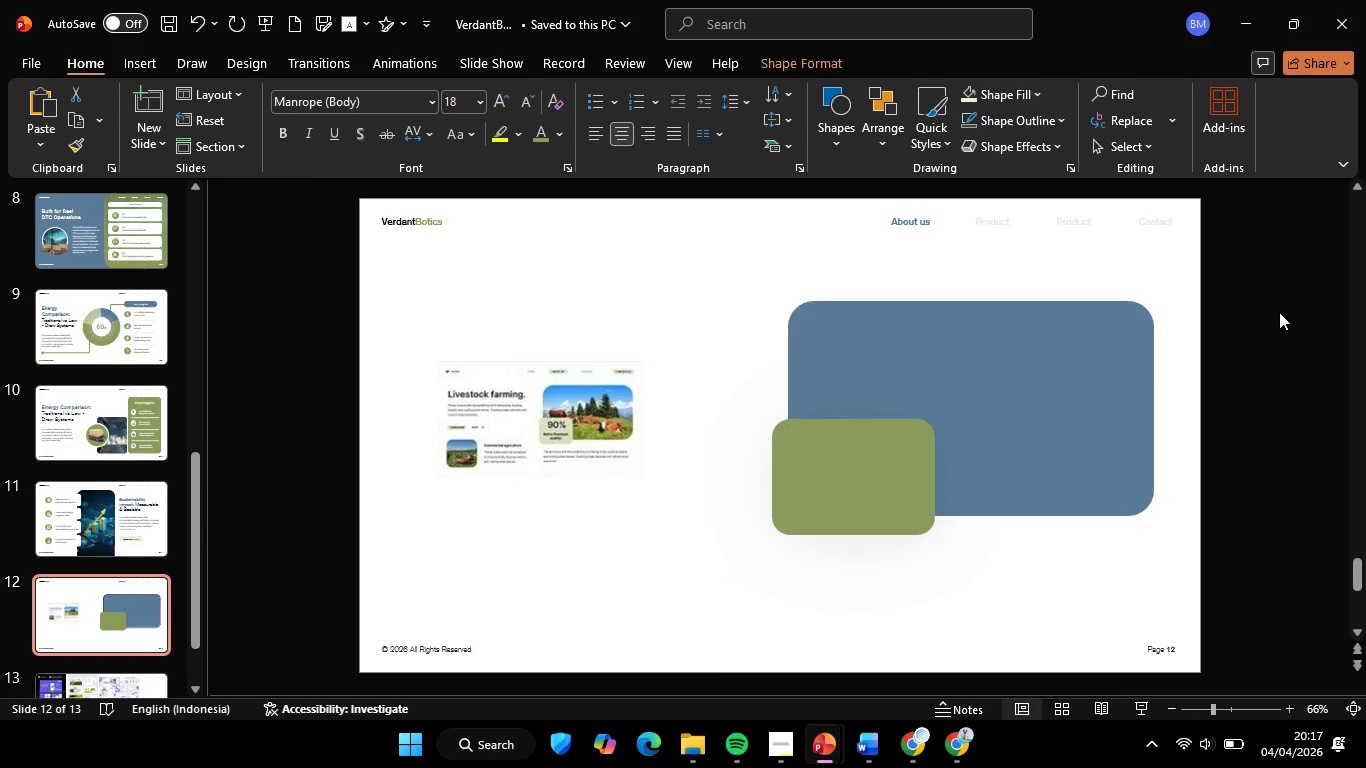 
left_click([1279, 312])
 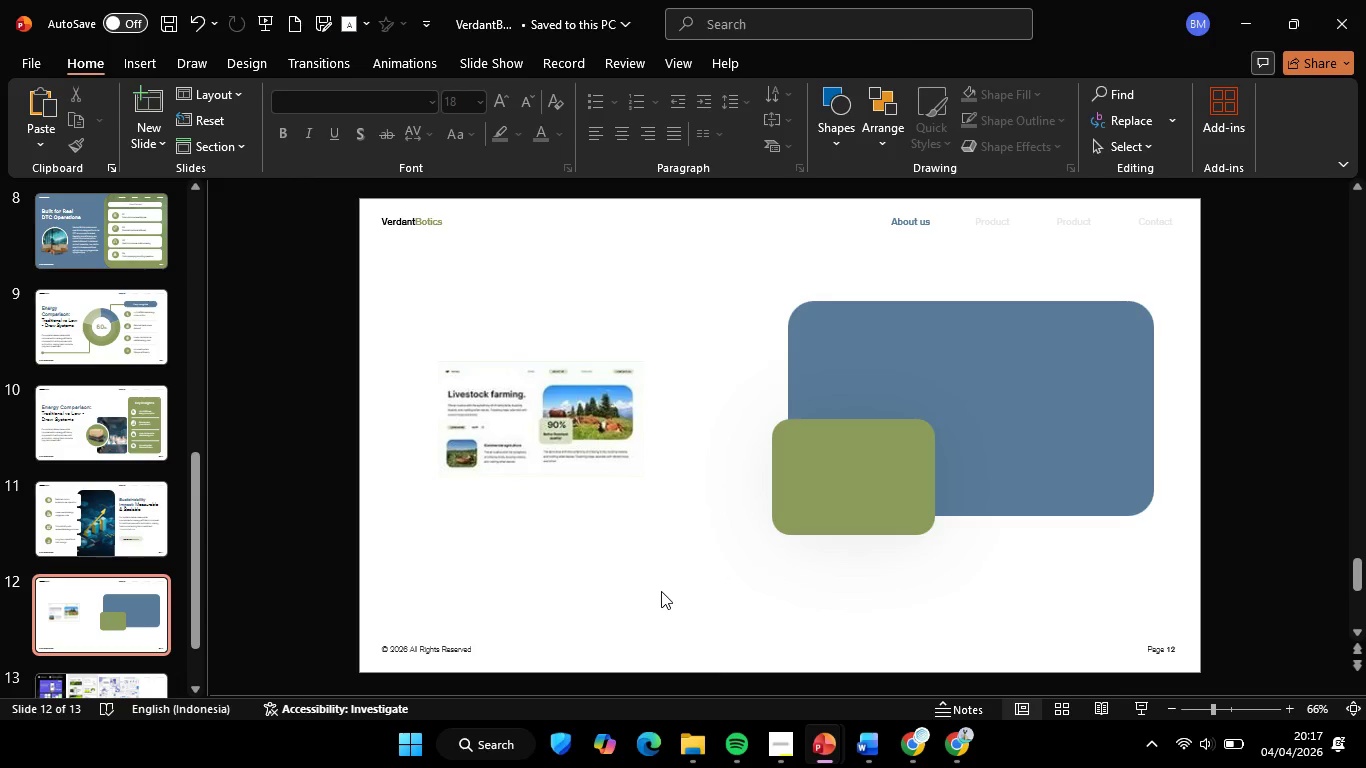 
left_click([665, 590])
 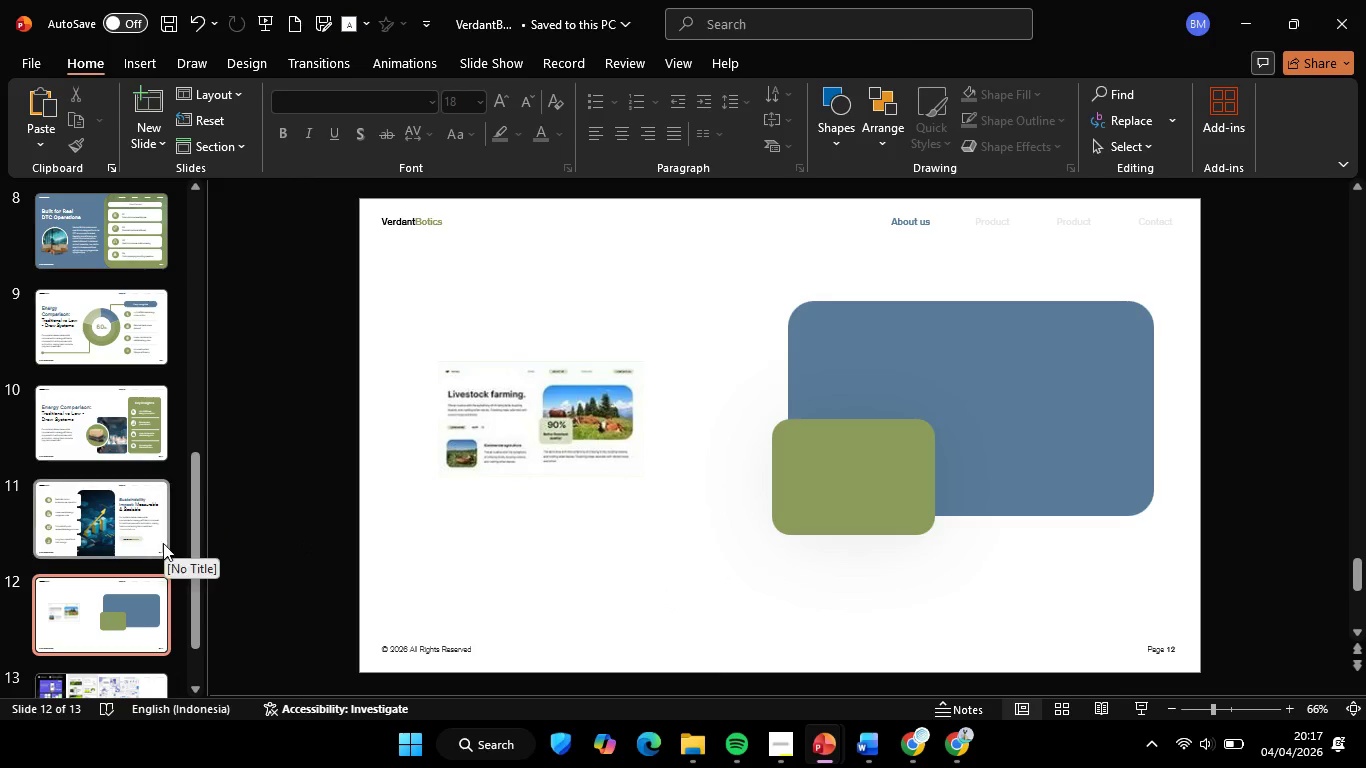 
left_click([138, 541])
 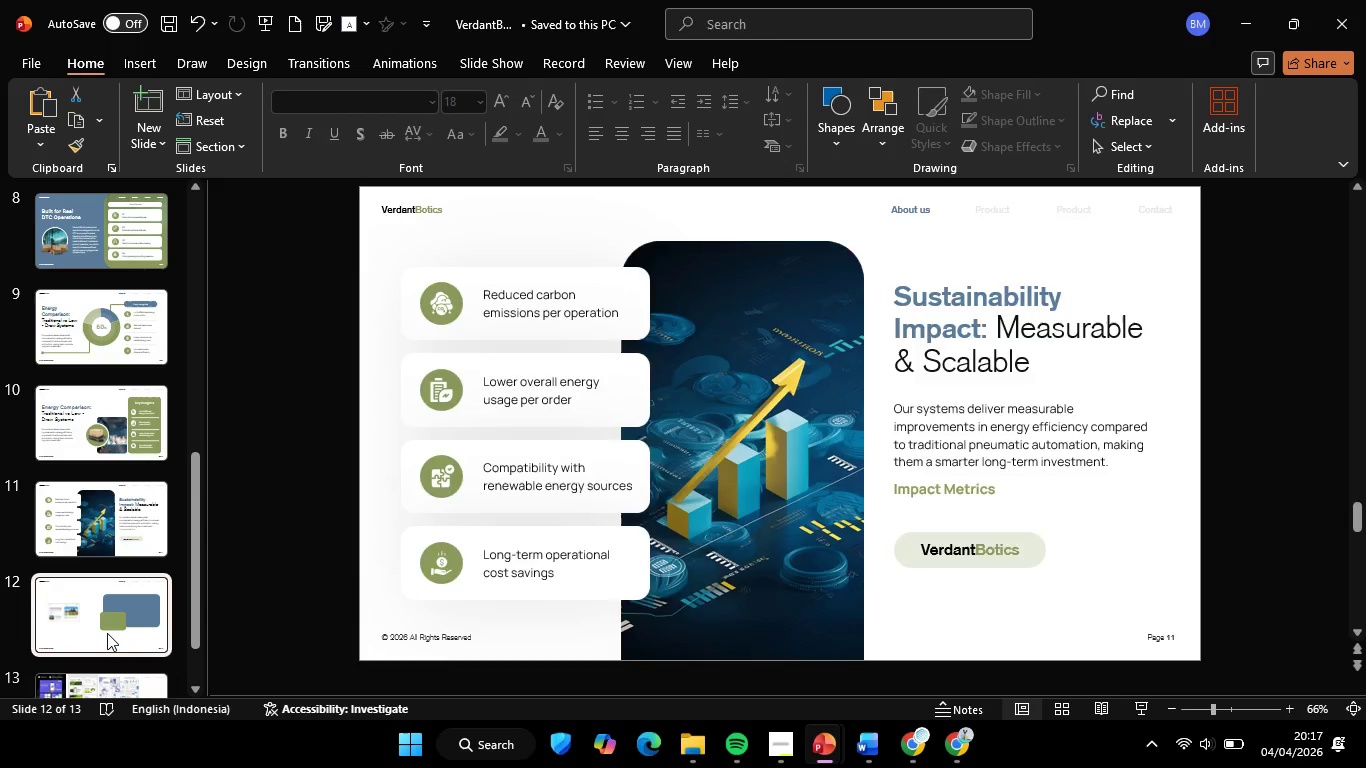 
wait(6.41)
 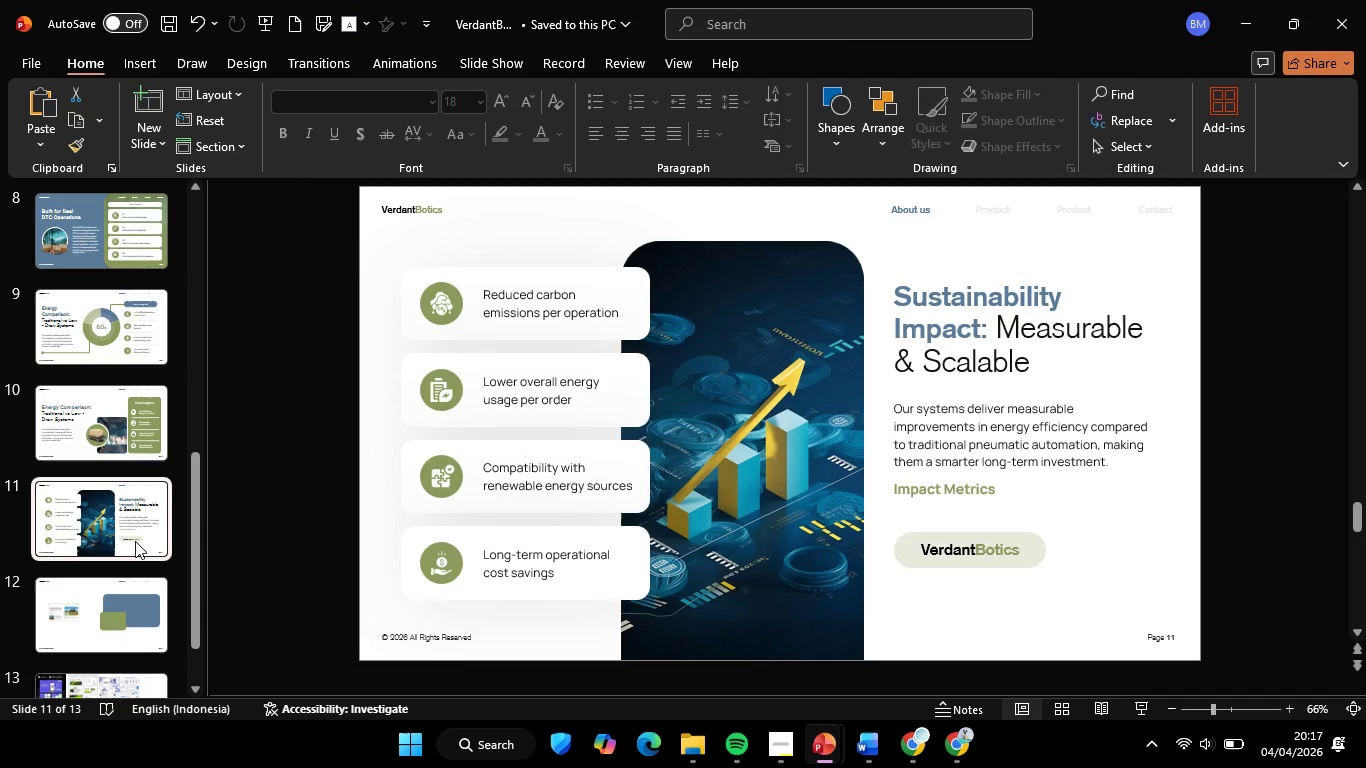 
left_click([110, 511])
 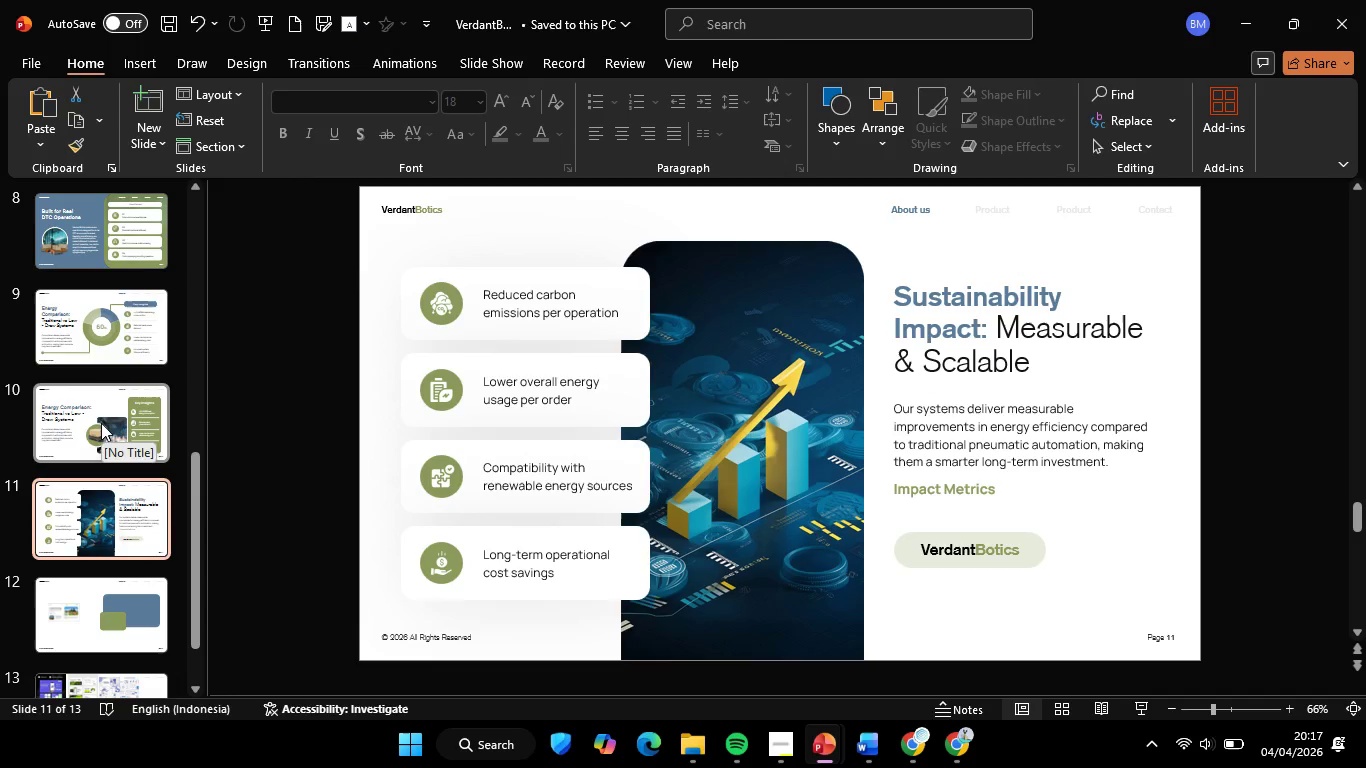 
left_click([119, 332])
 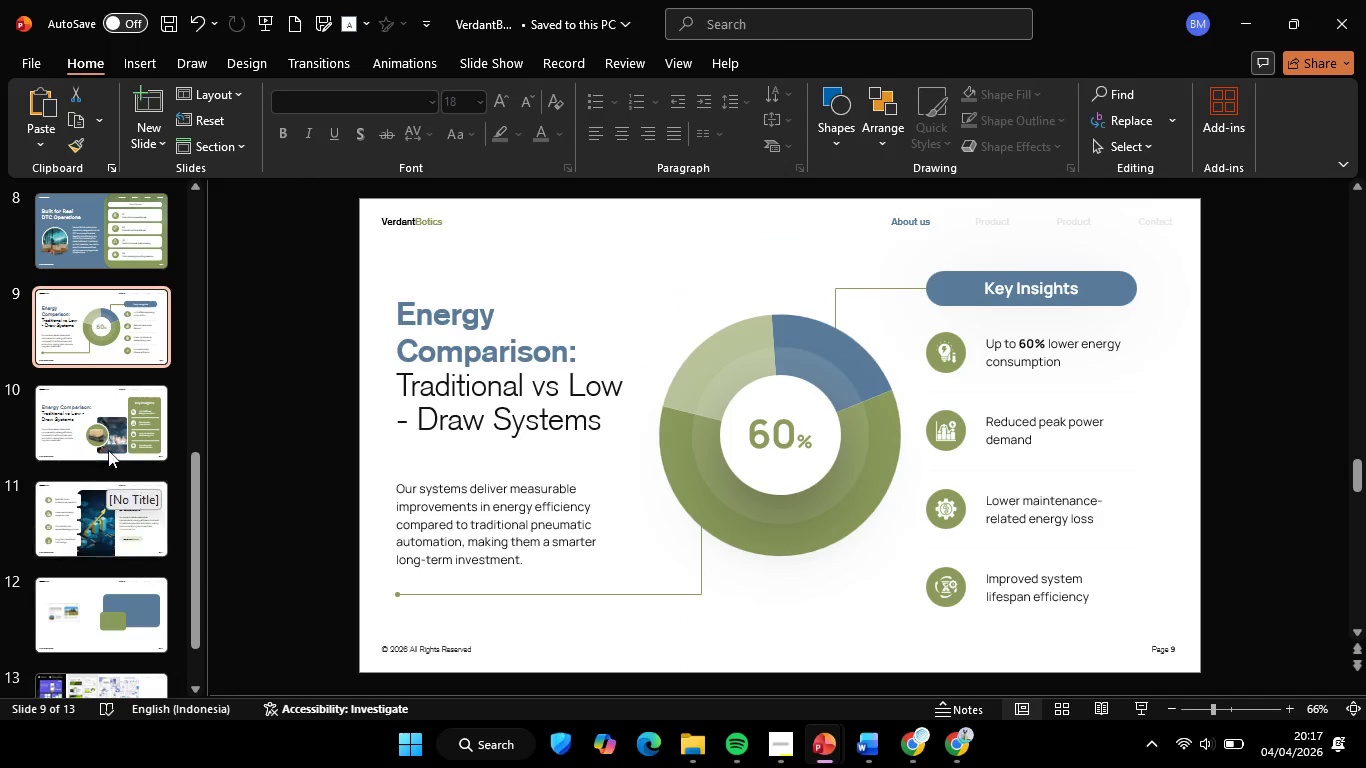 
scroll: coordinate [140, 407], scroll_direction: up, amount: 2.0
 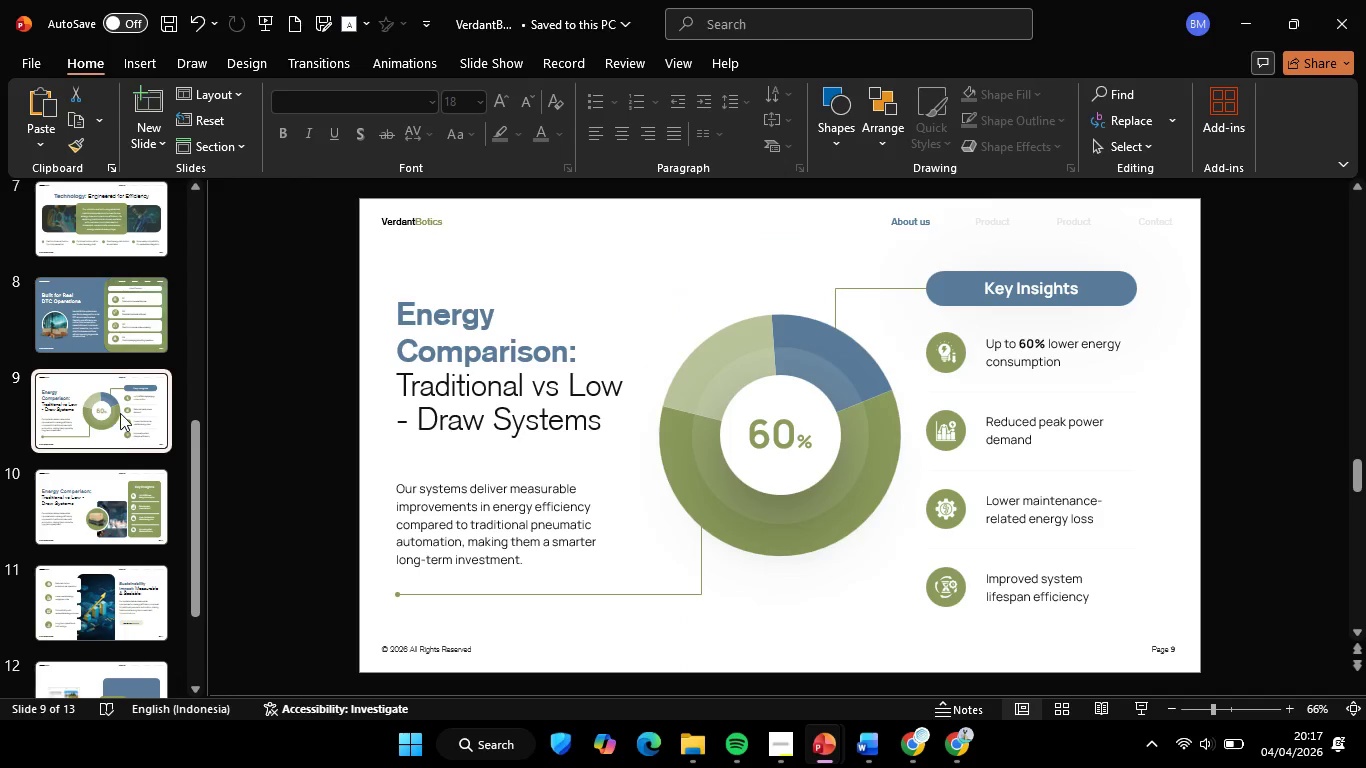 
left_click([120, 413])
 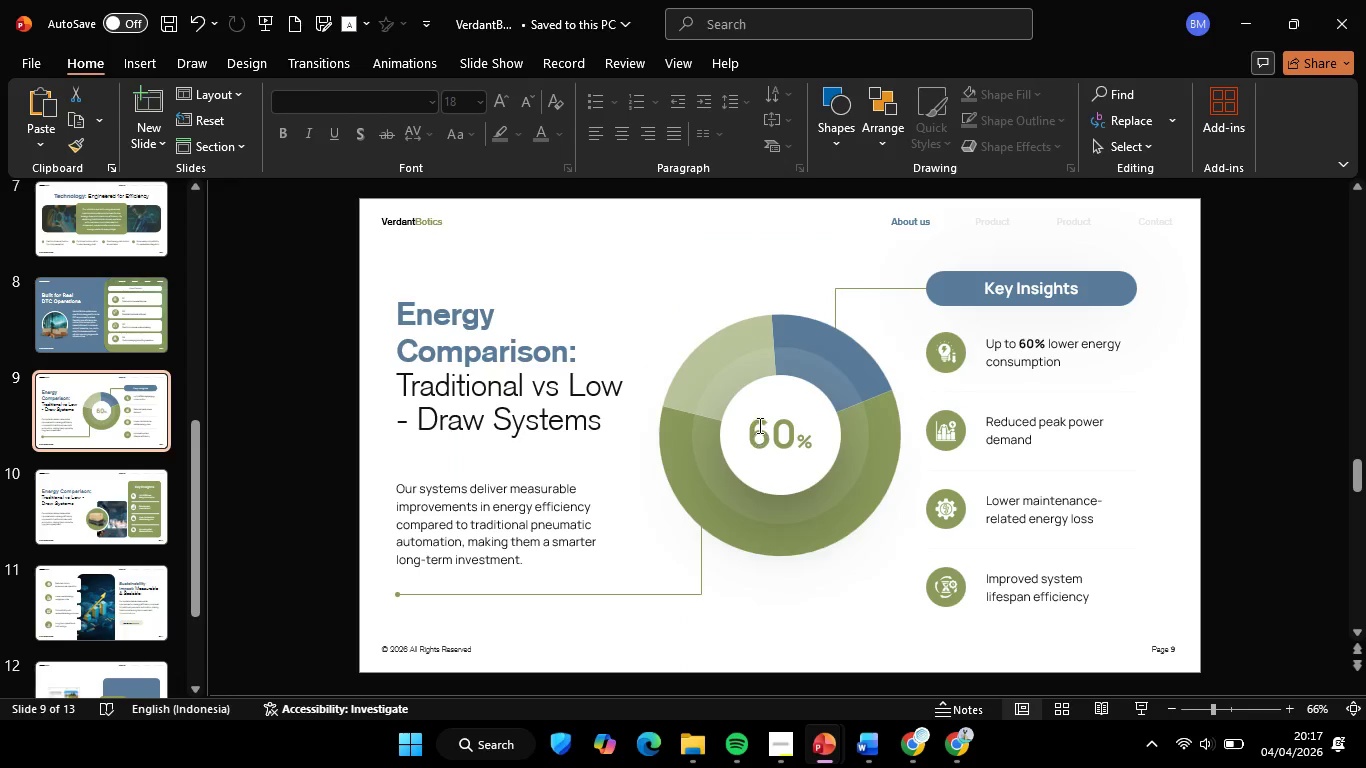 
left_click([758, 425])
 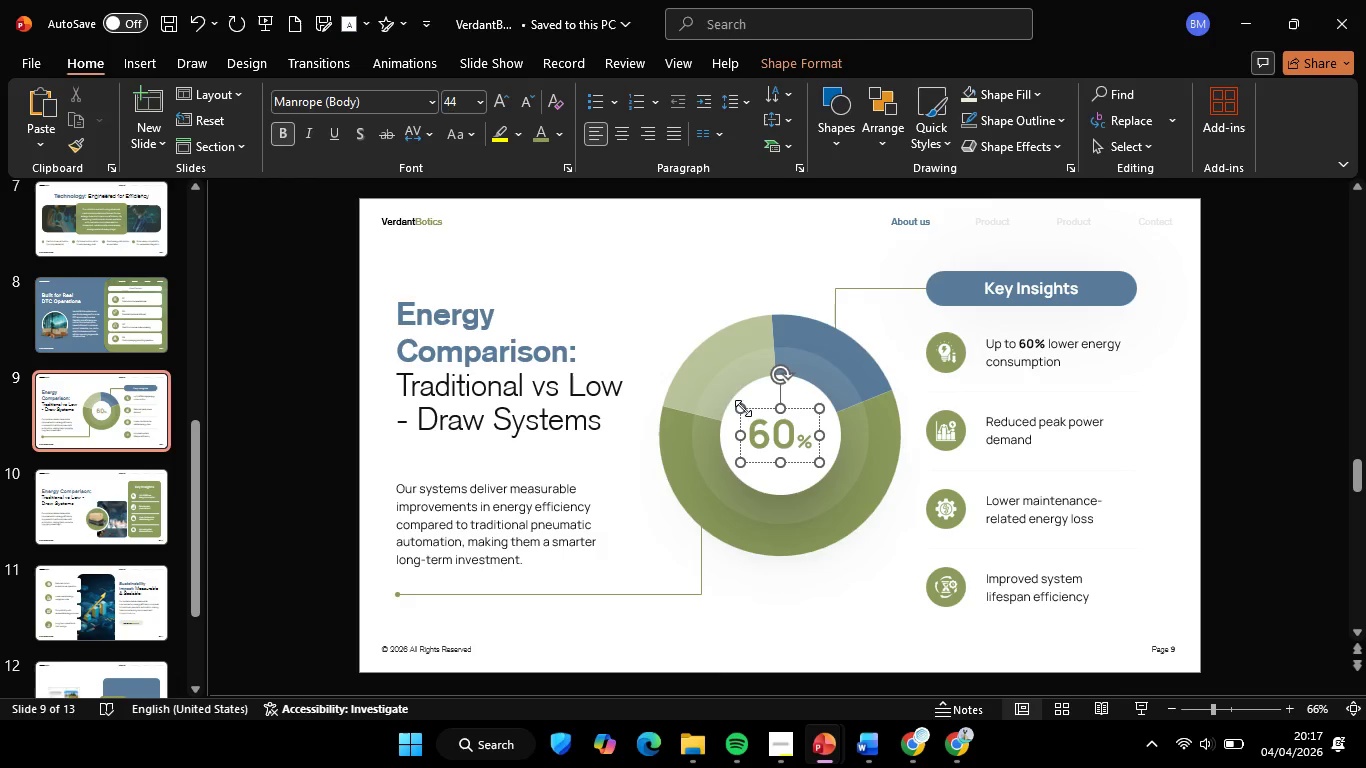 
left_click([743, 408])
 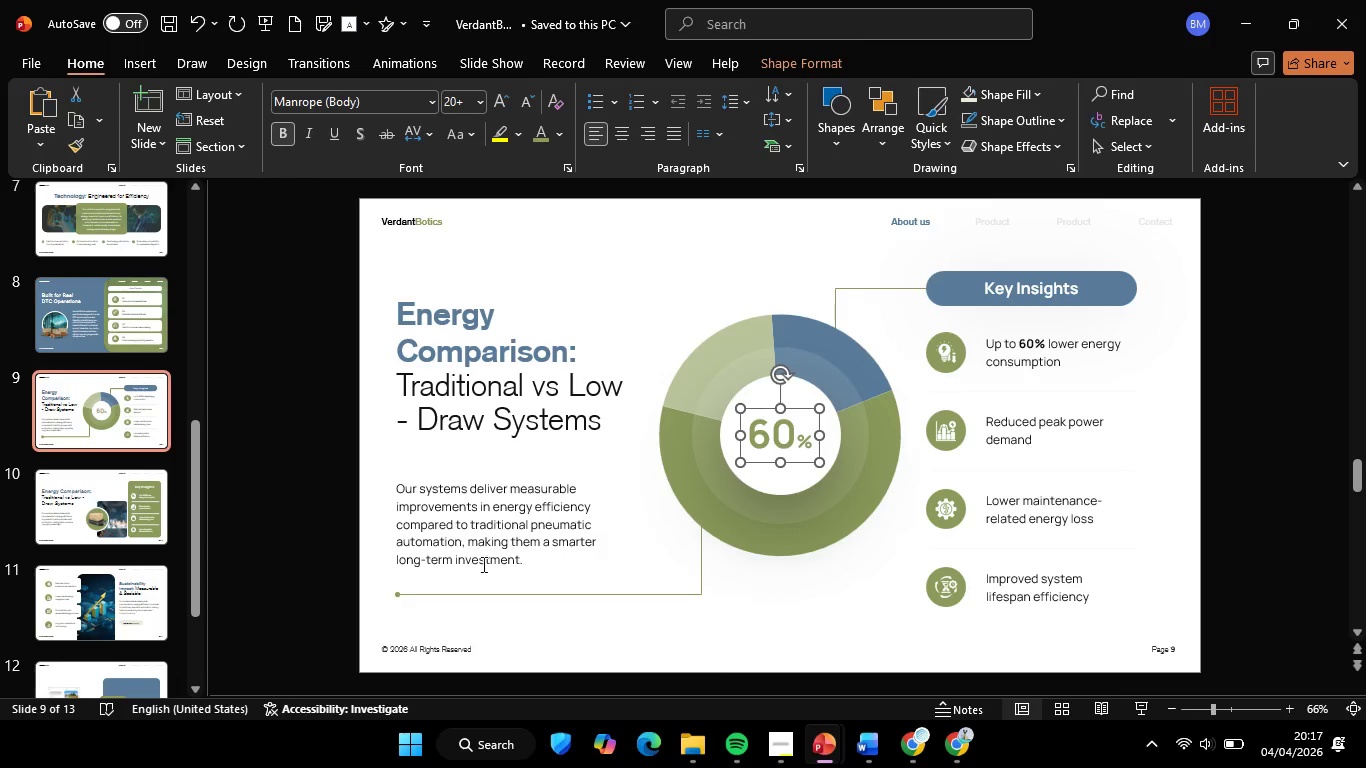 
key(Control+C)
 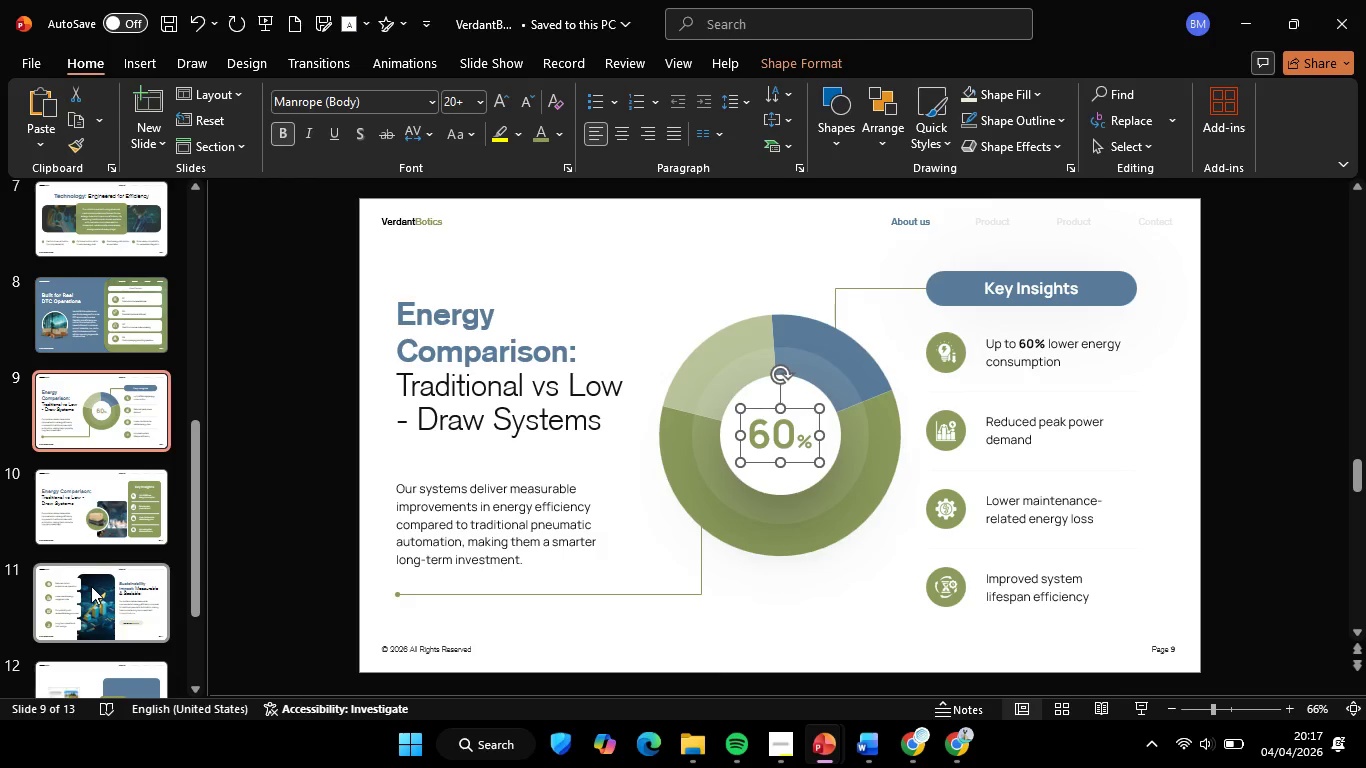 
scroll: coordinate [96, 586], scroll_direction: down, amount: 3.0
 